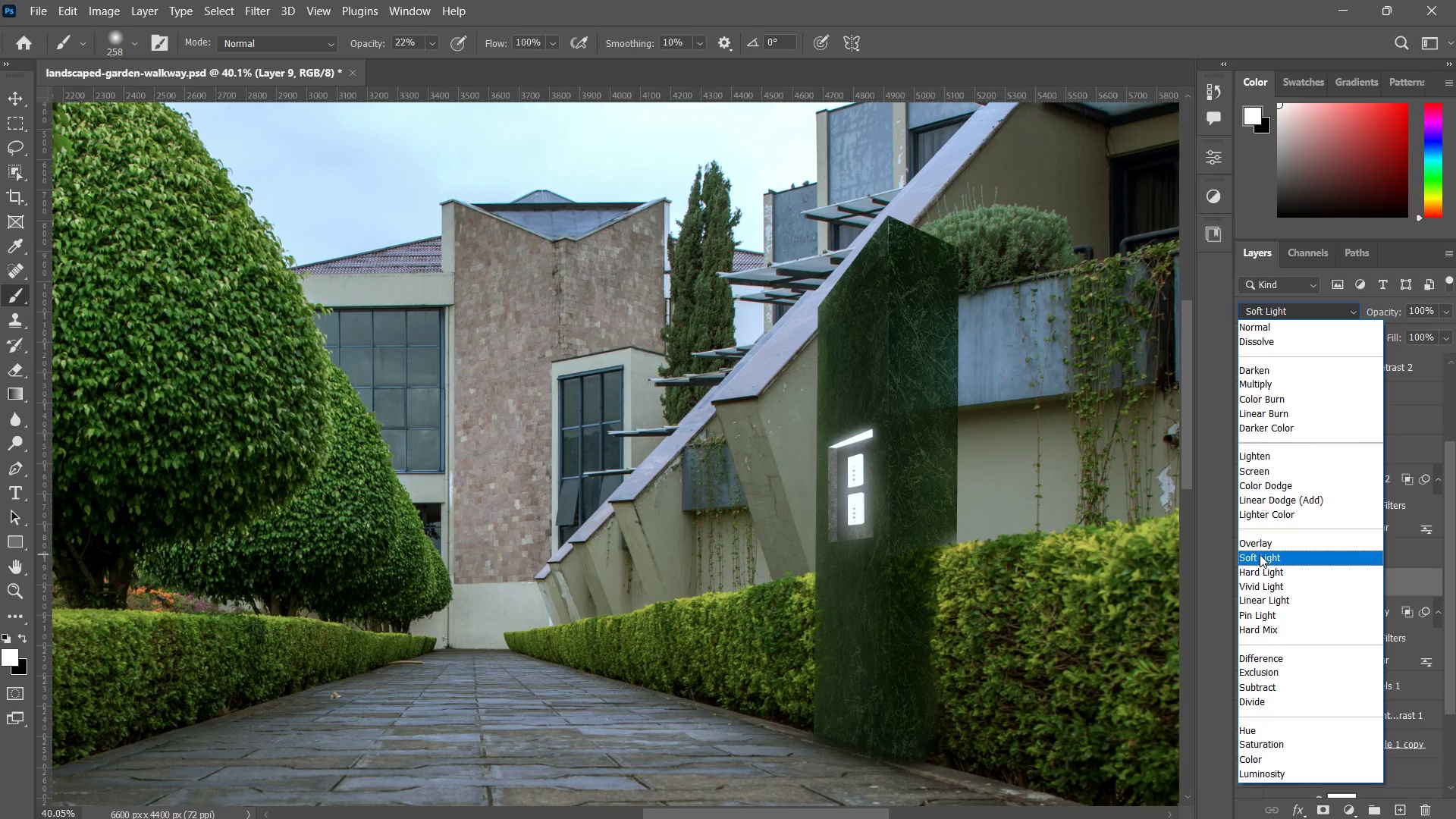 
wait(7.84)
 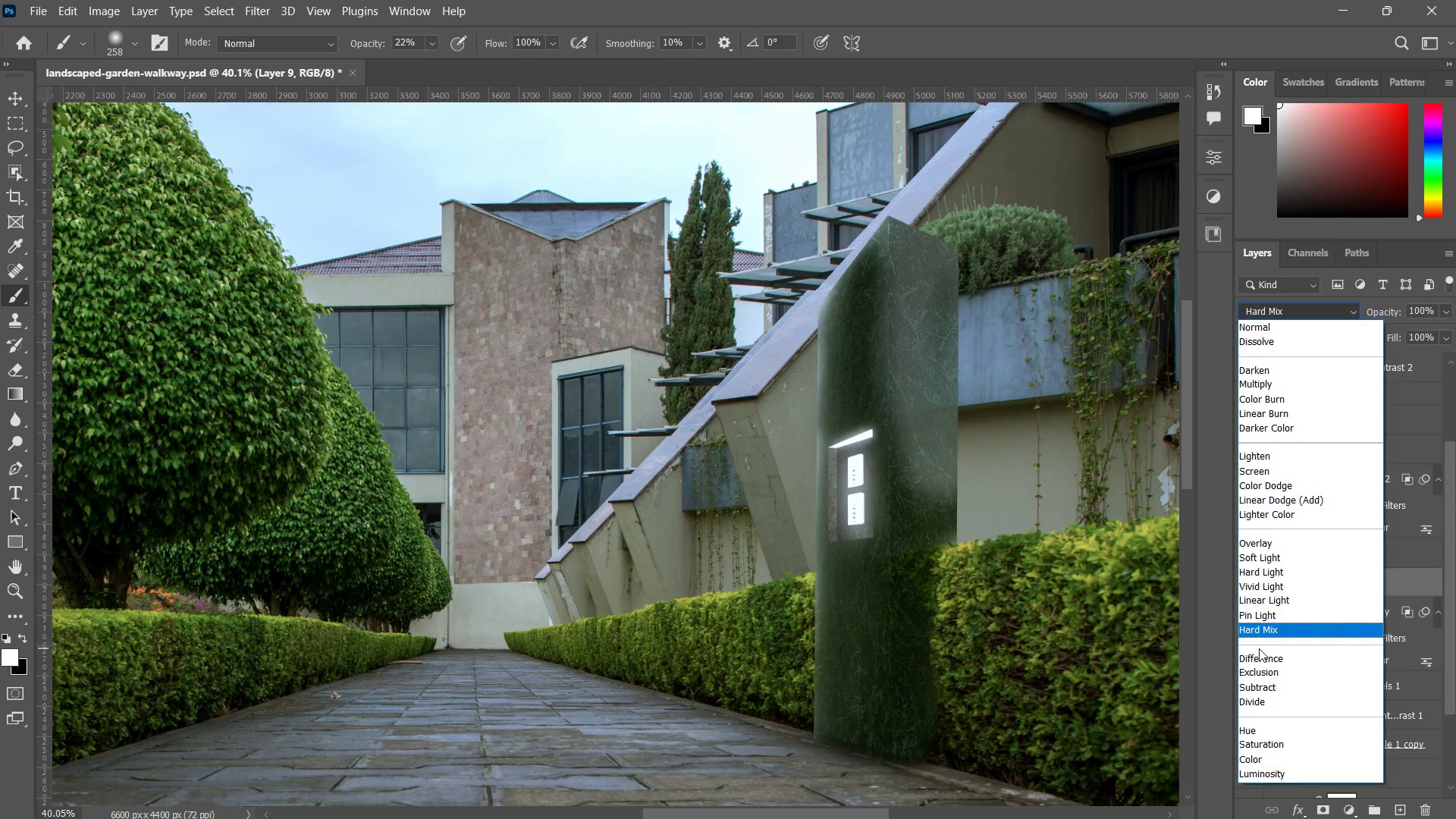 
left_click([1370, 290])
 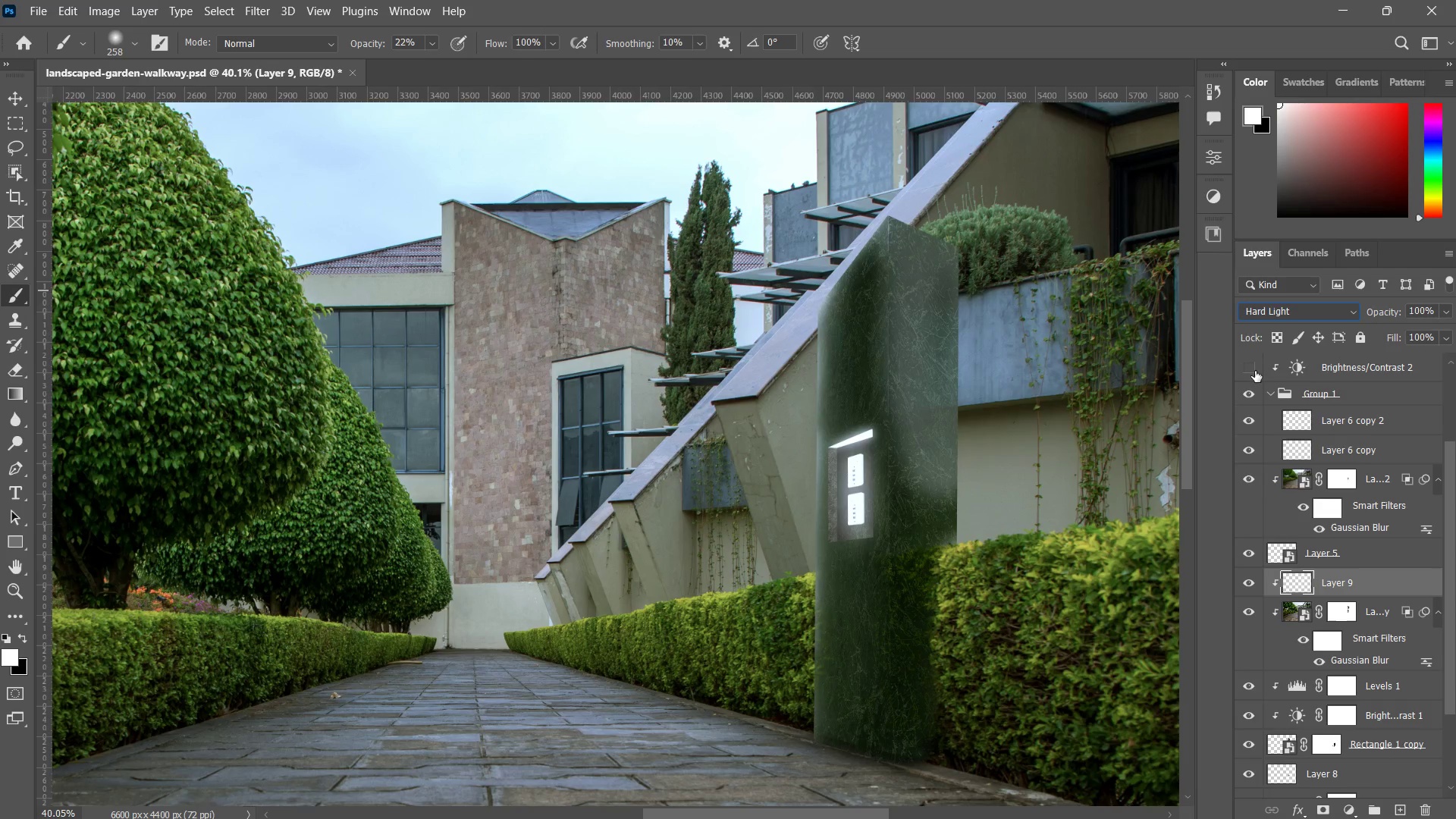 
left_click([1249, 369])
 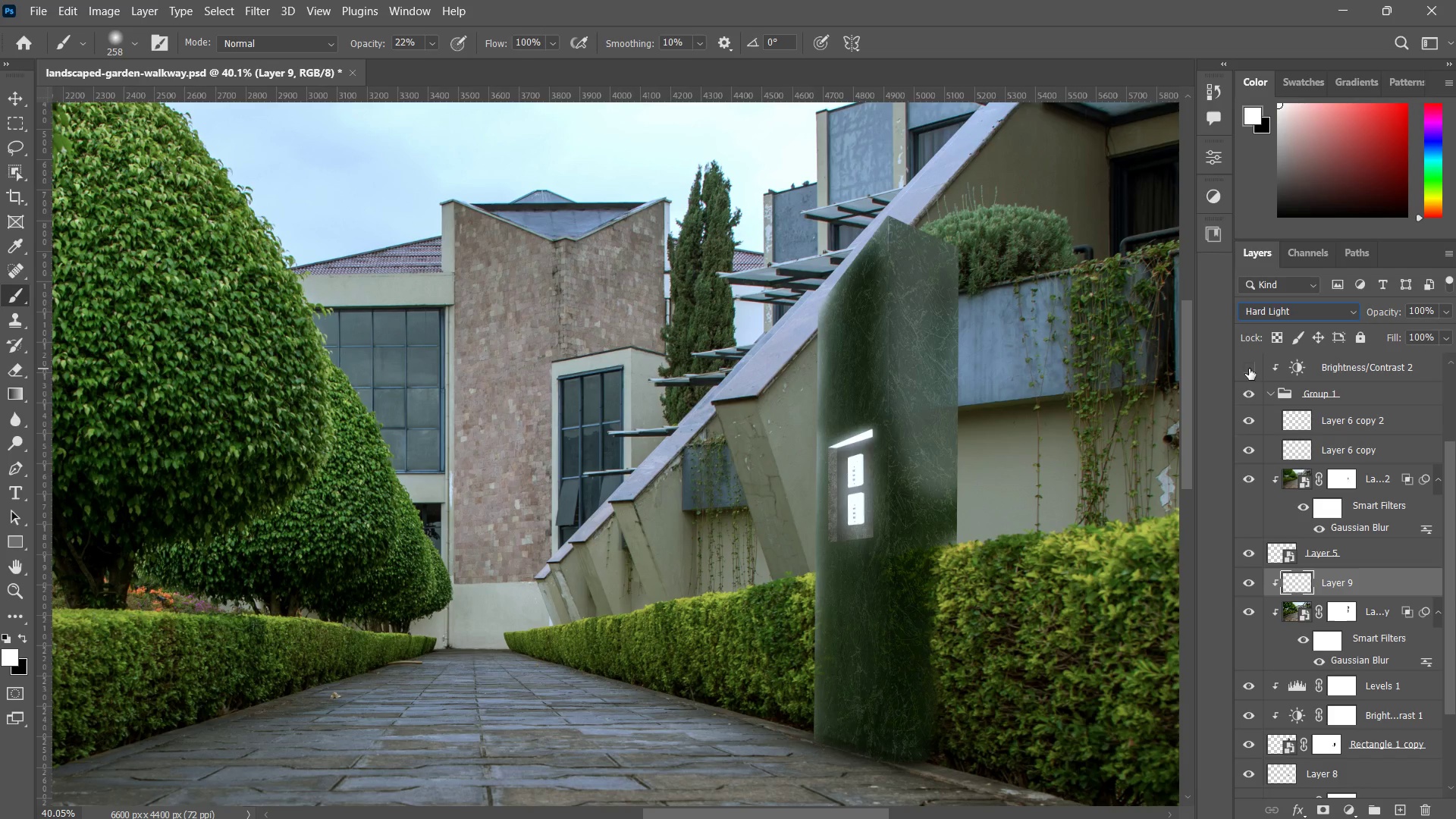 
scroll: coordinate [1288, 402], scroll_direction: up, amount: 1.0
 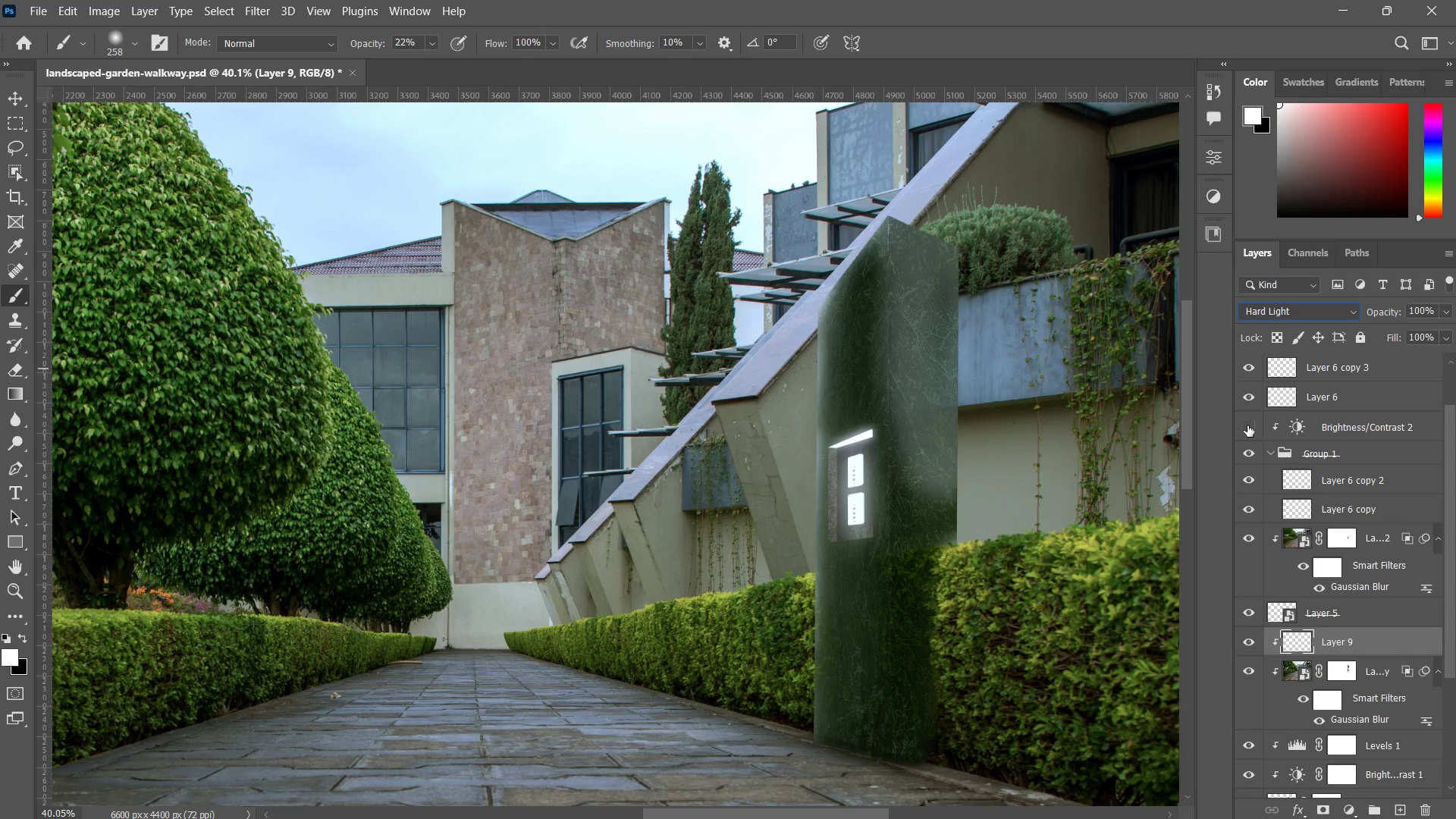 
left_click([1246, 425])
 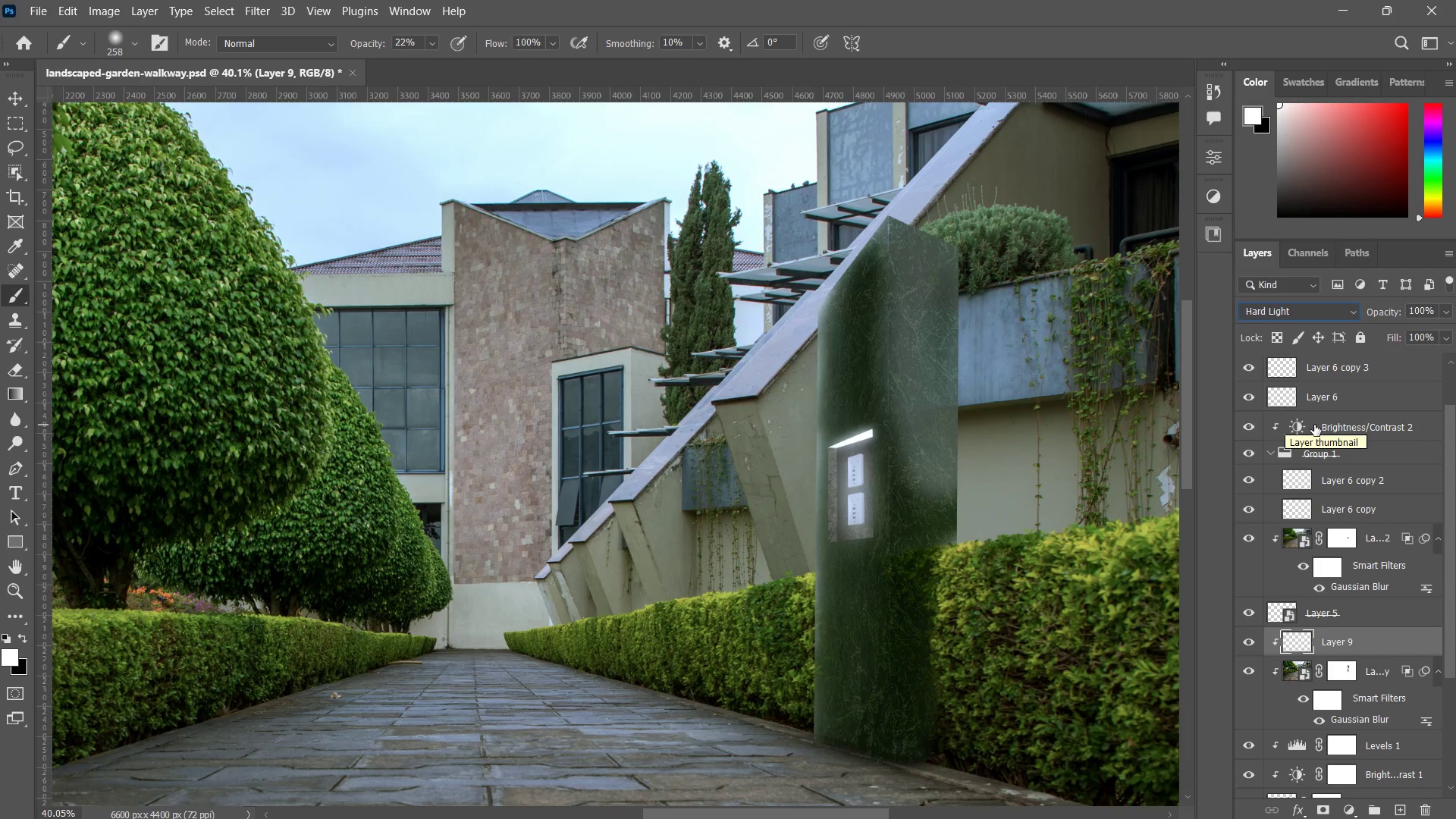 
left_click([1298, 427])
 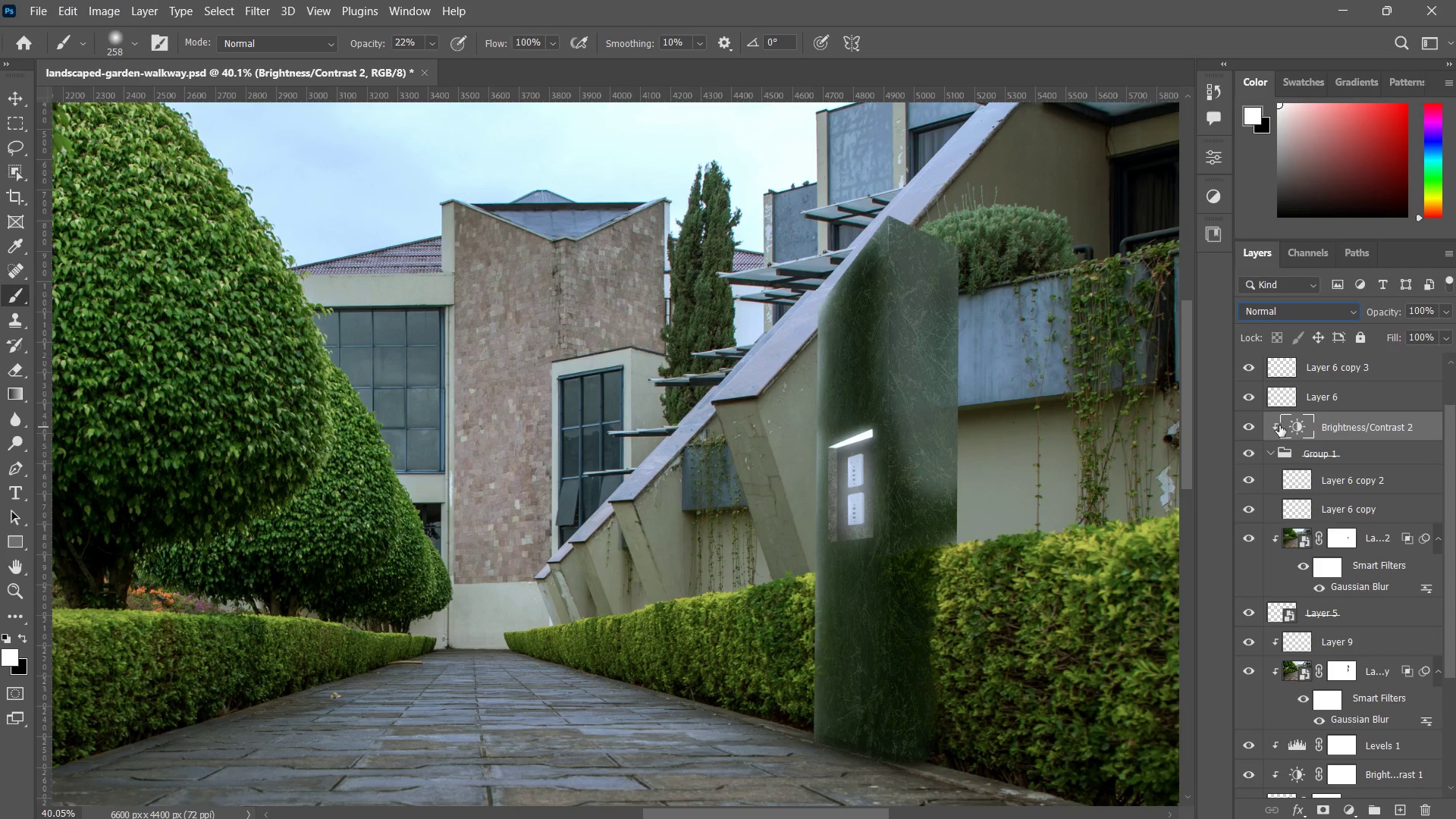 
left_click([1244, 435])
 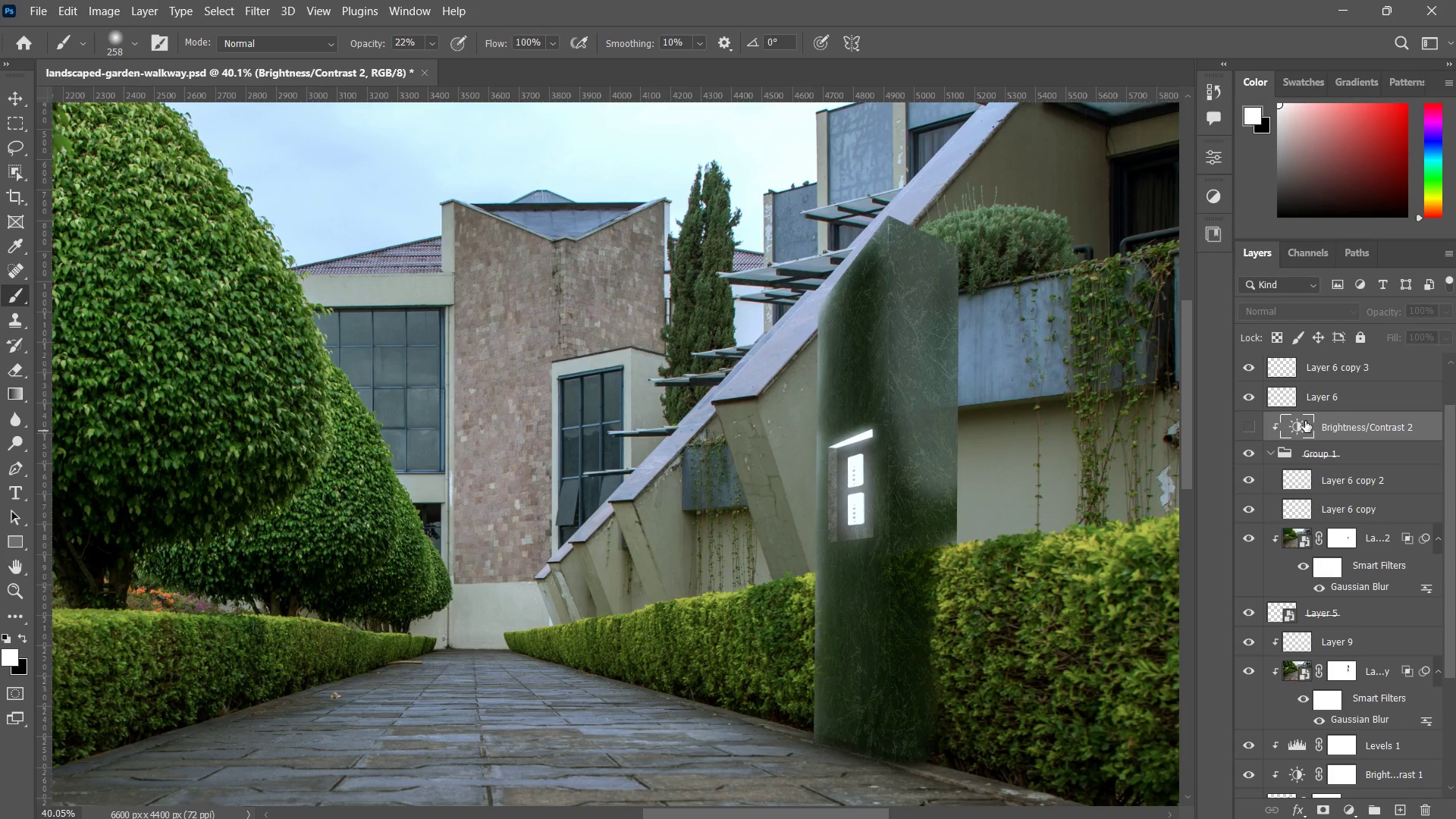 
wait(5.12)
 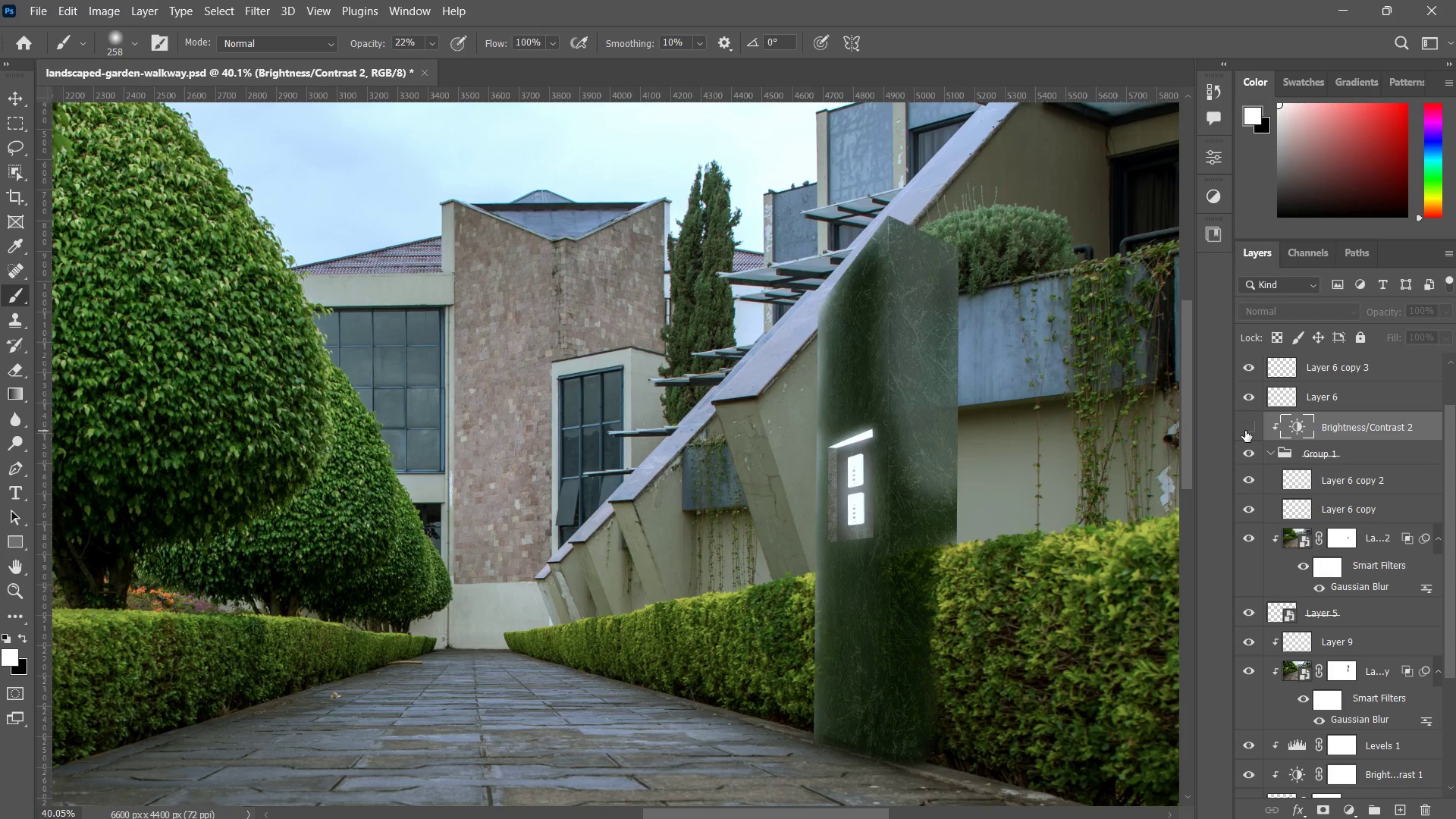 
left_click_drag(start_coordinate=[1339, 424], to_coordinate=[1428, 805])
 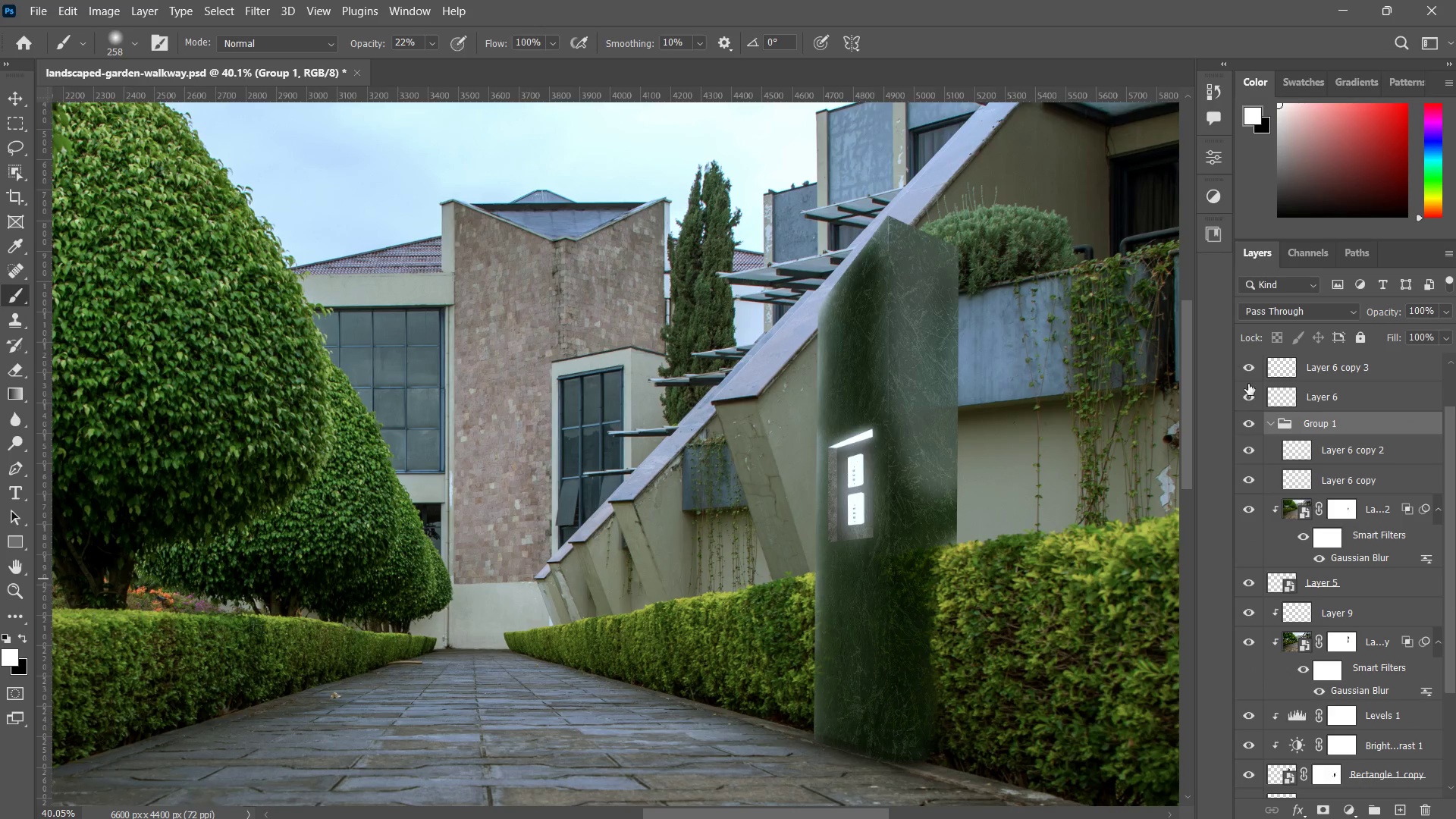 
left_click([1250, 378])
 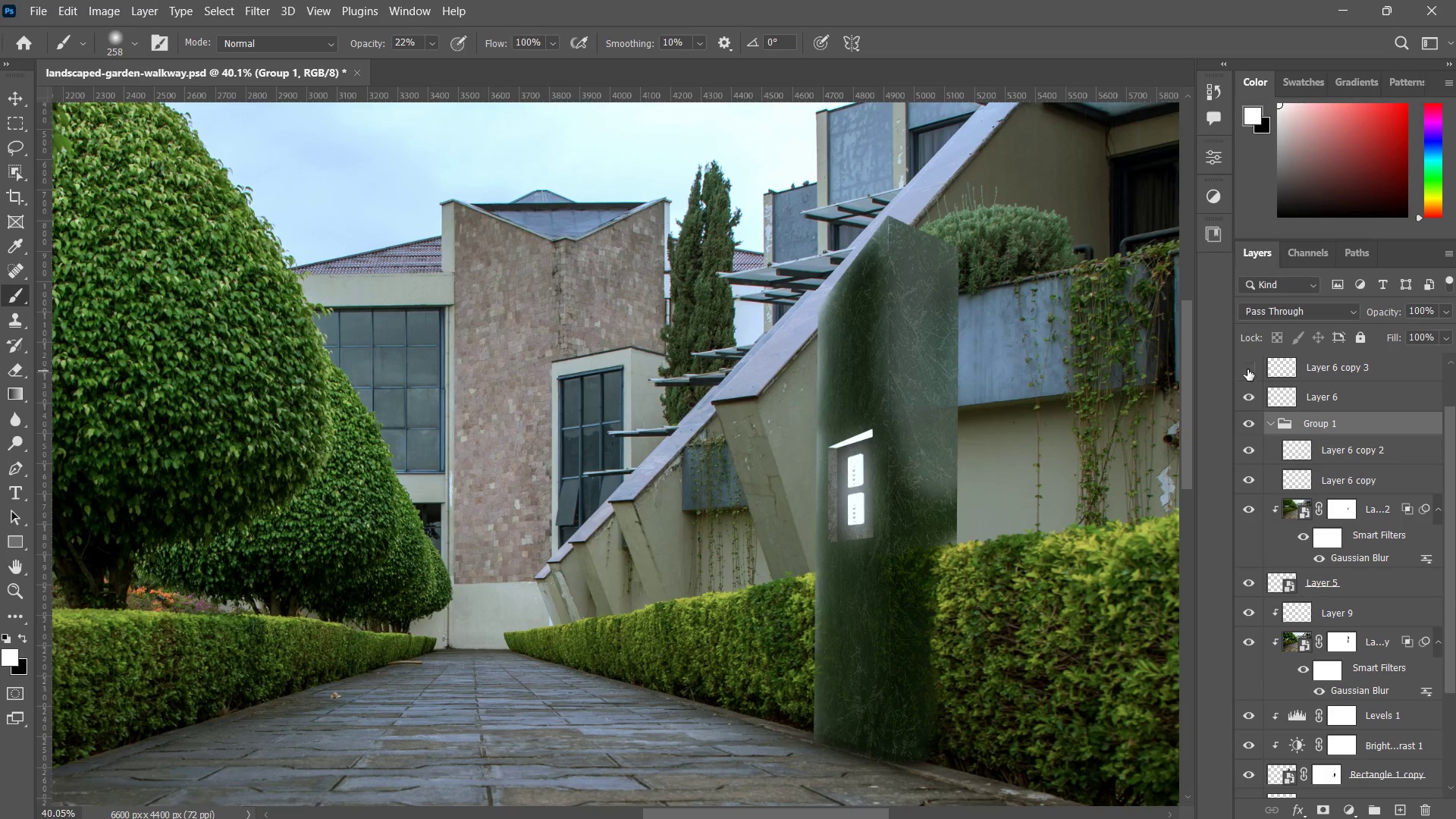 
left_click([1247, 369])
 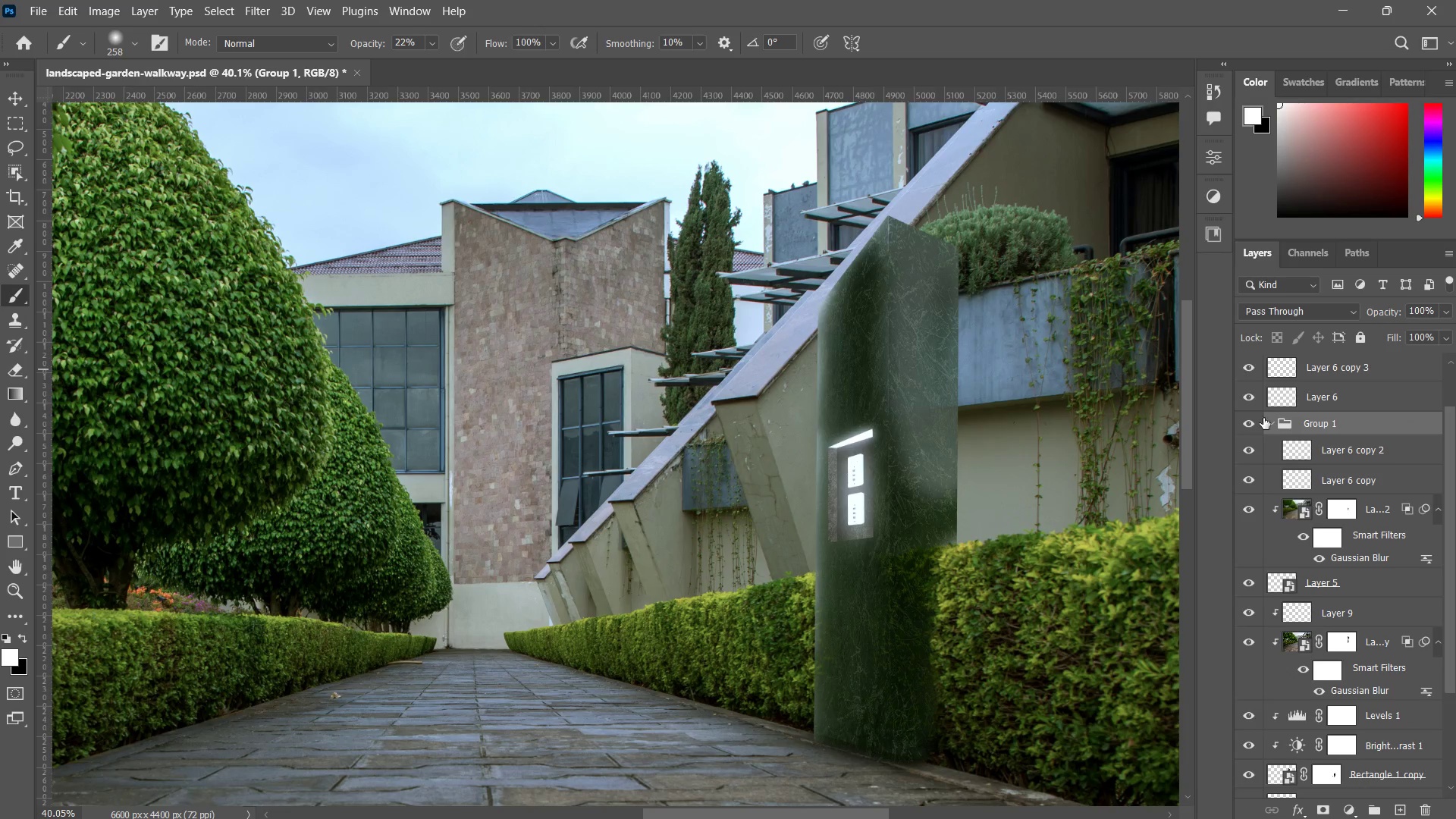 
scroll: coordinate [1274, 438], scroll_direction: up, amount: 7.0
 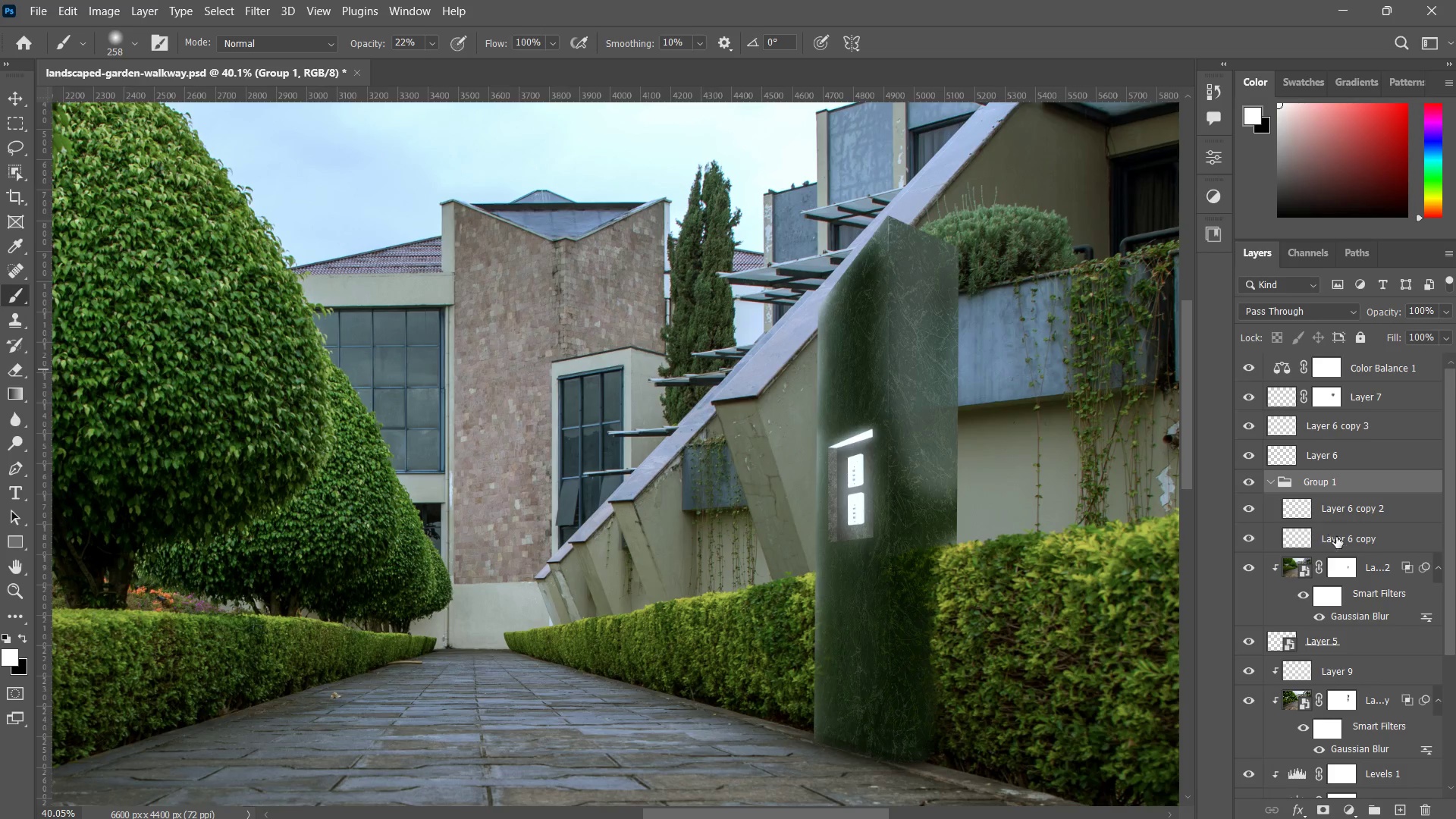 
scroll: coordinate [1341, 547], scroll_direction: down, amount: 4.0
 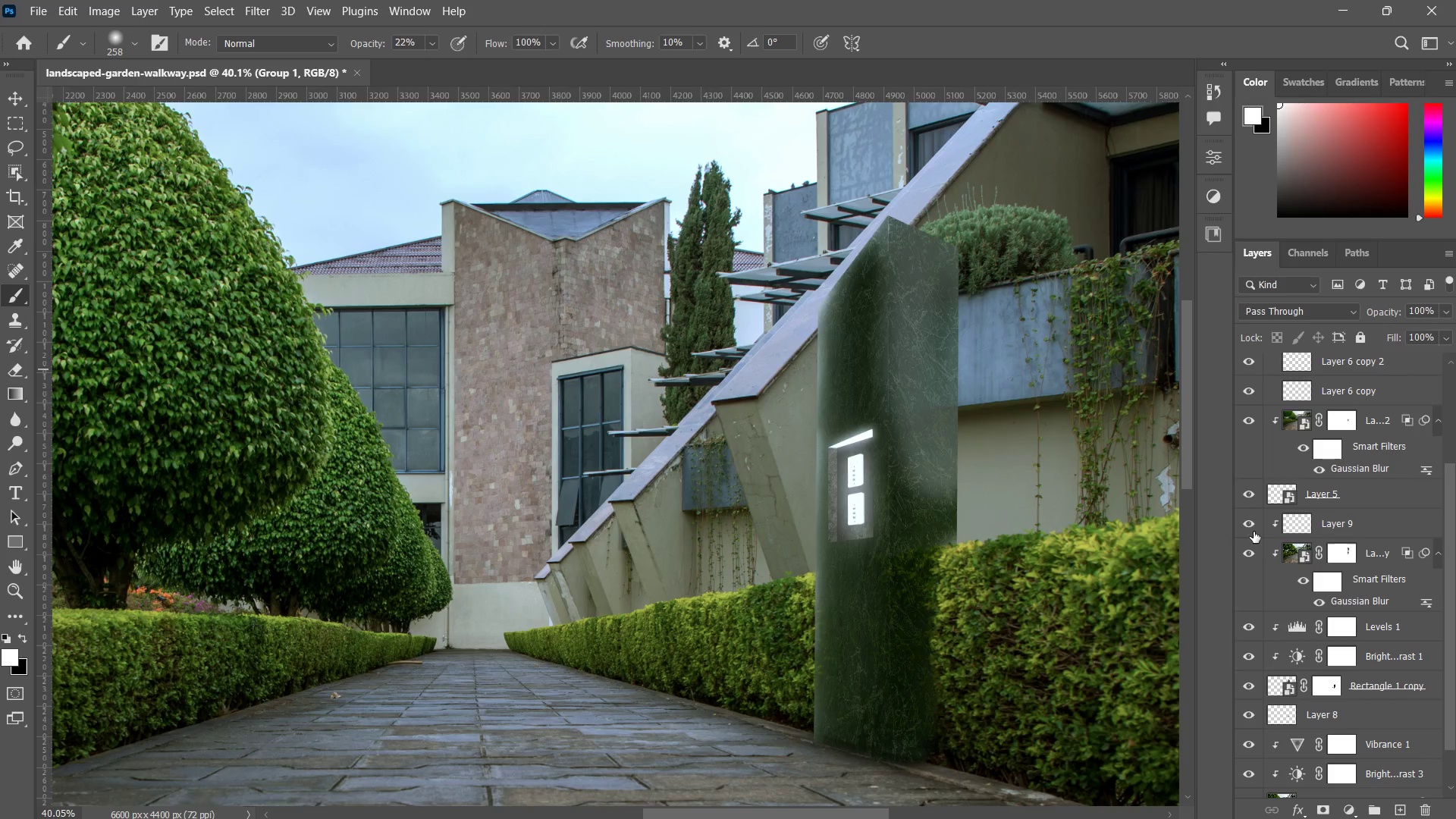 
left_click([1246, 523])
 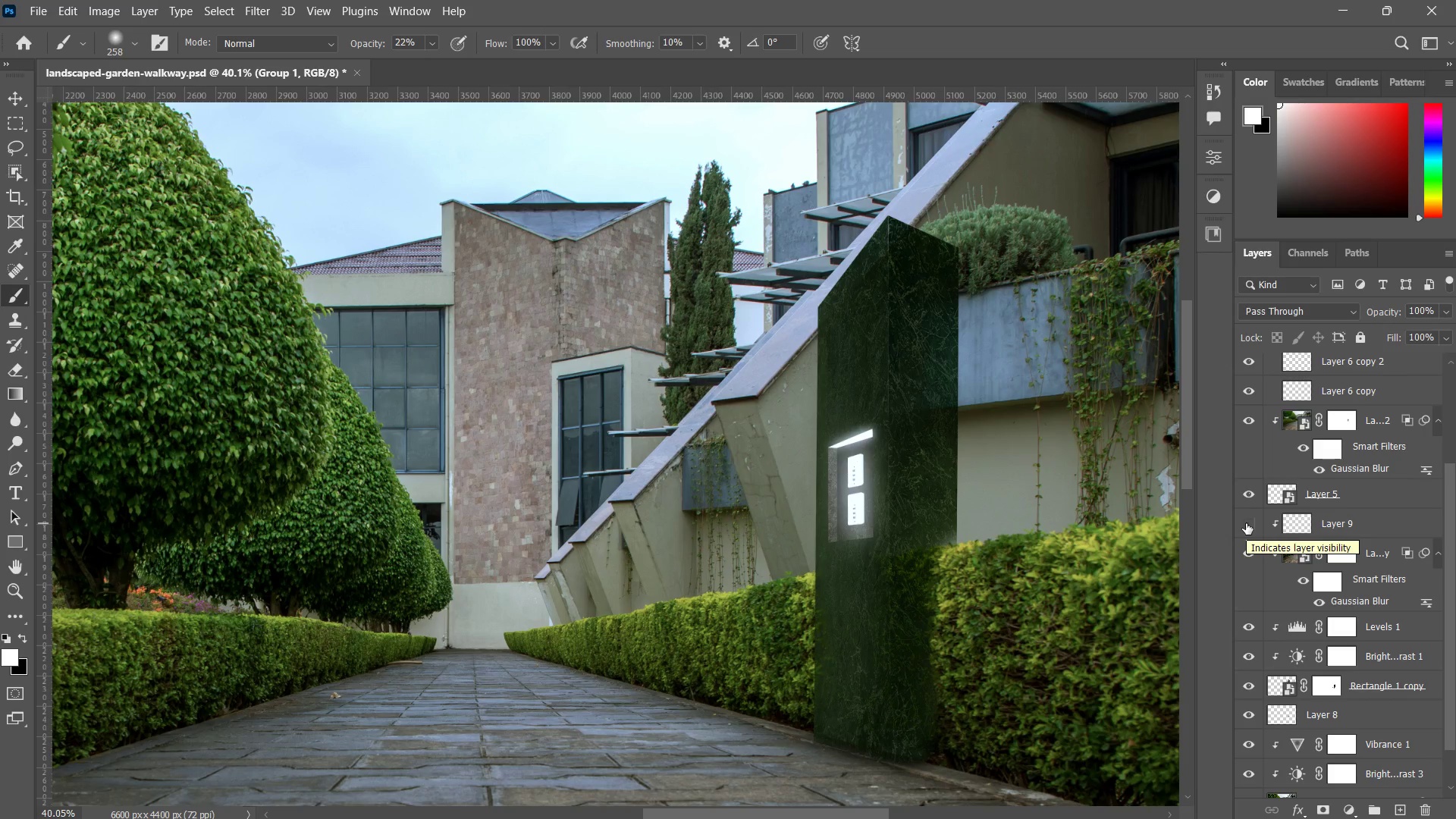 
left_click([1246, 523])
 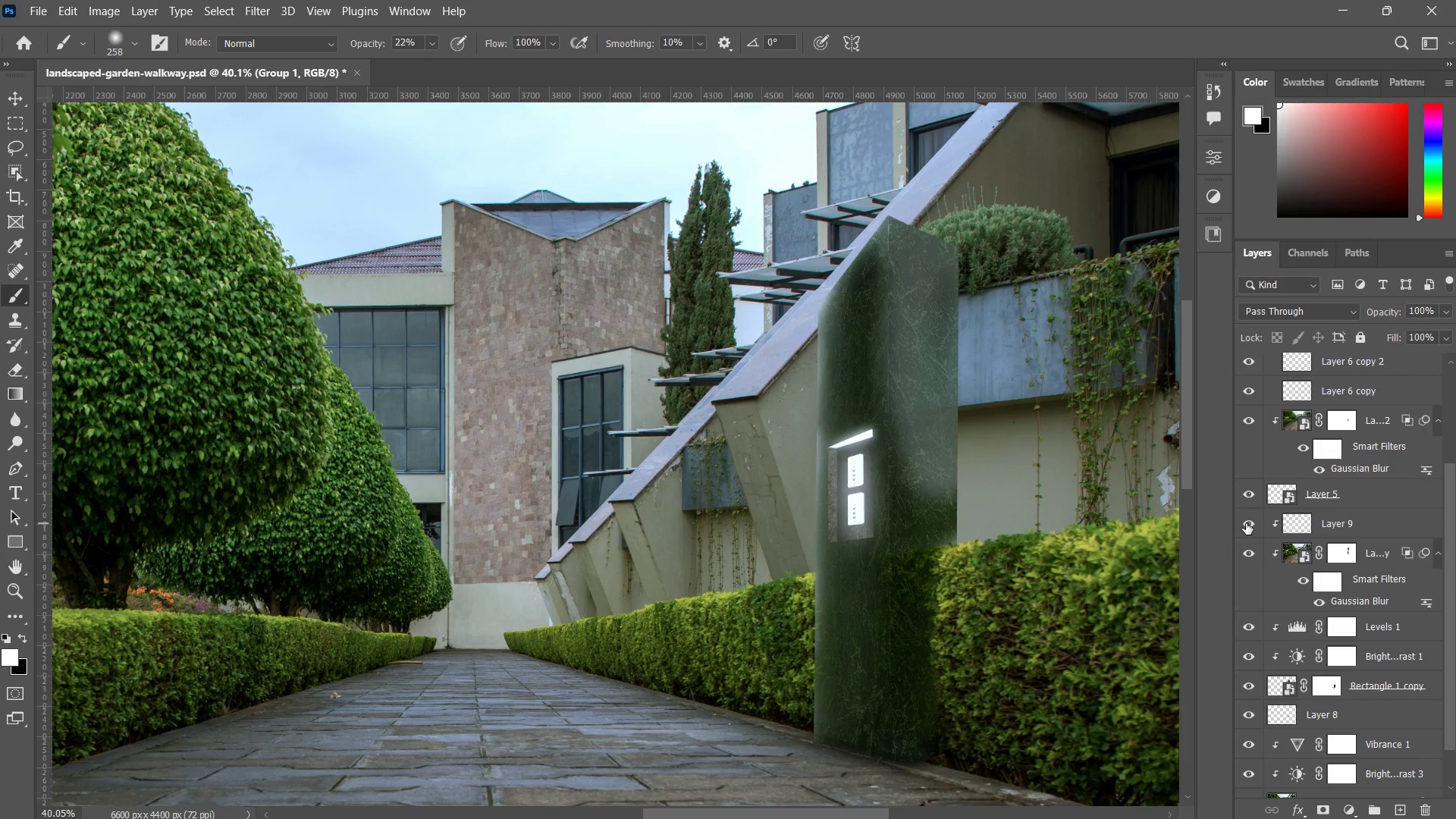 
left_click([1246, 523])
 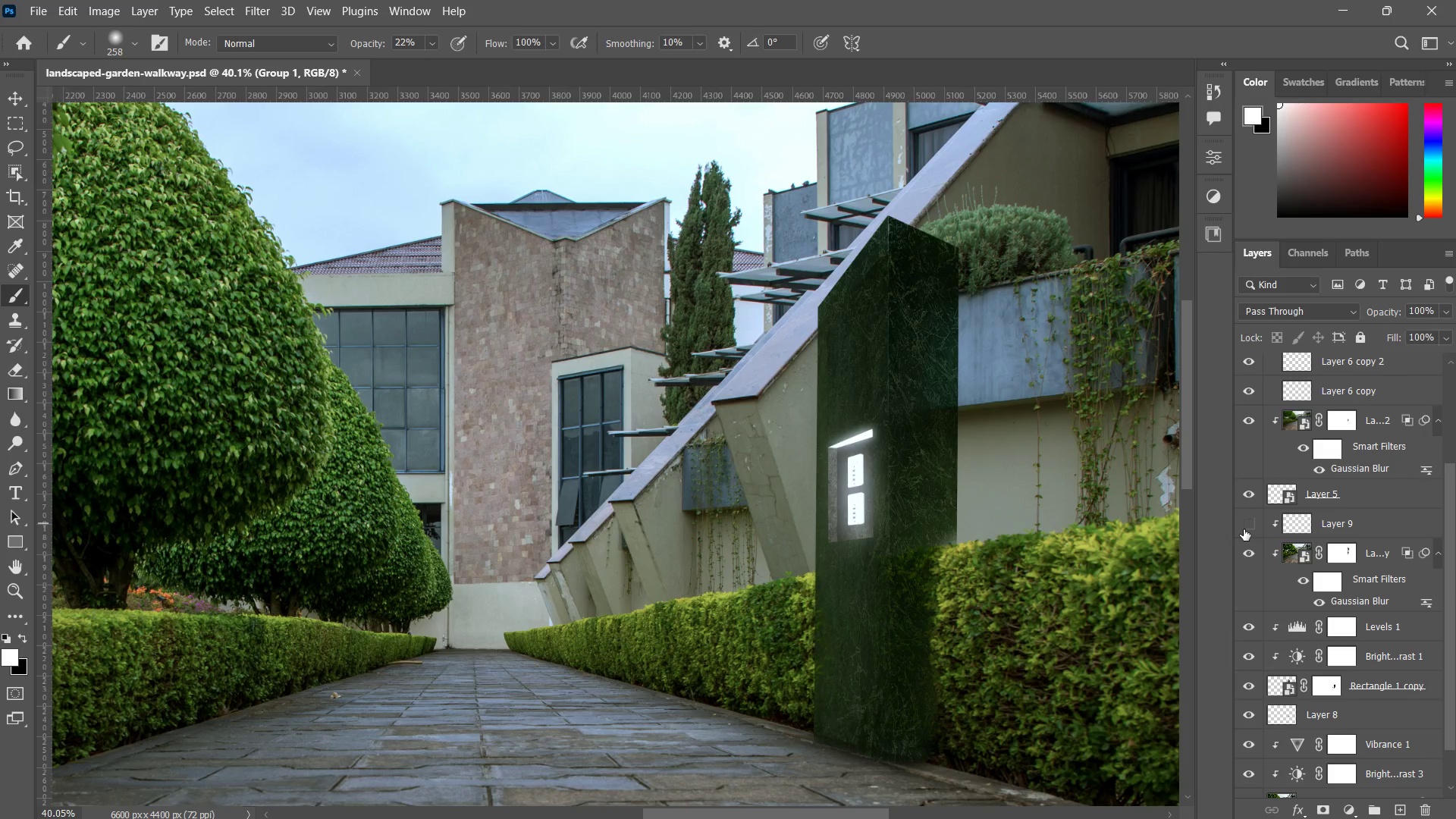 
left_click([1244, 529])
 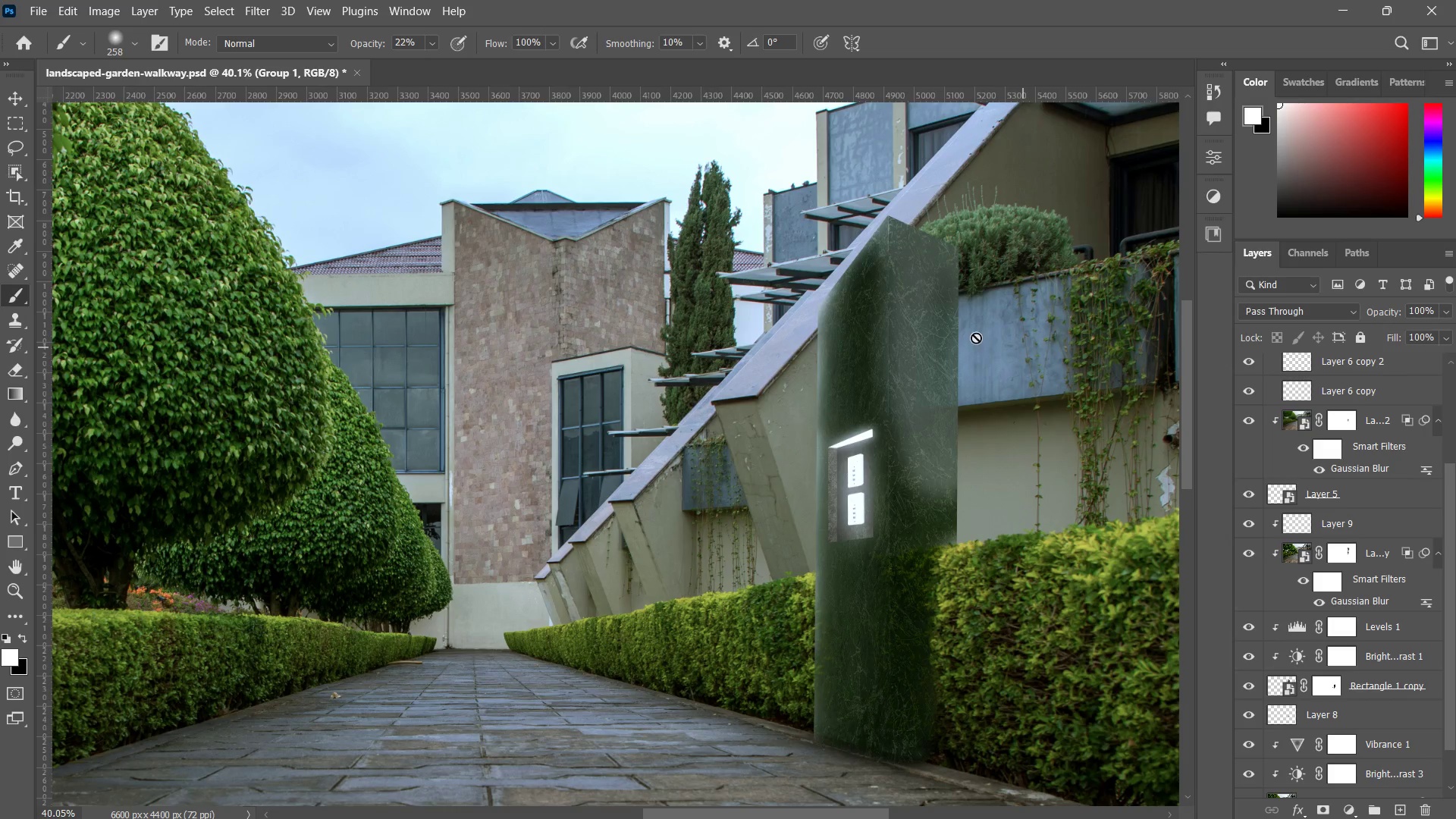 
type(eee)
 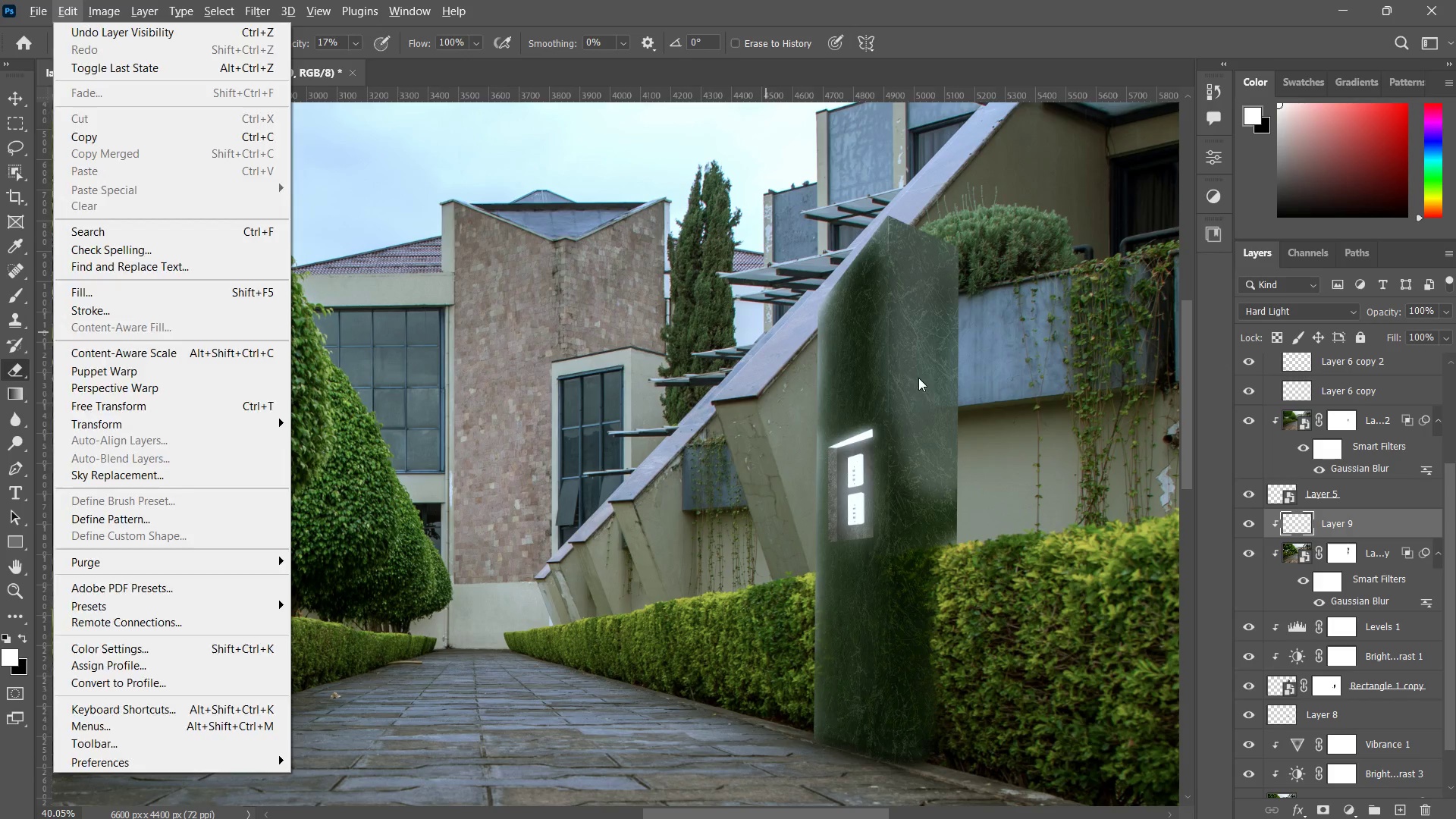 
left_click([918, 378])
 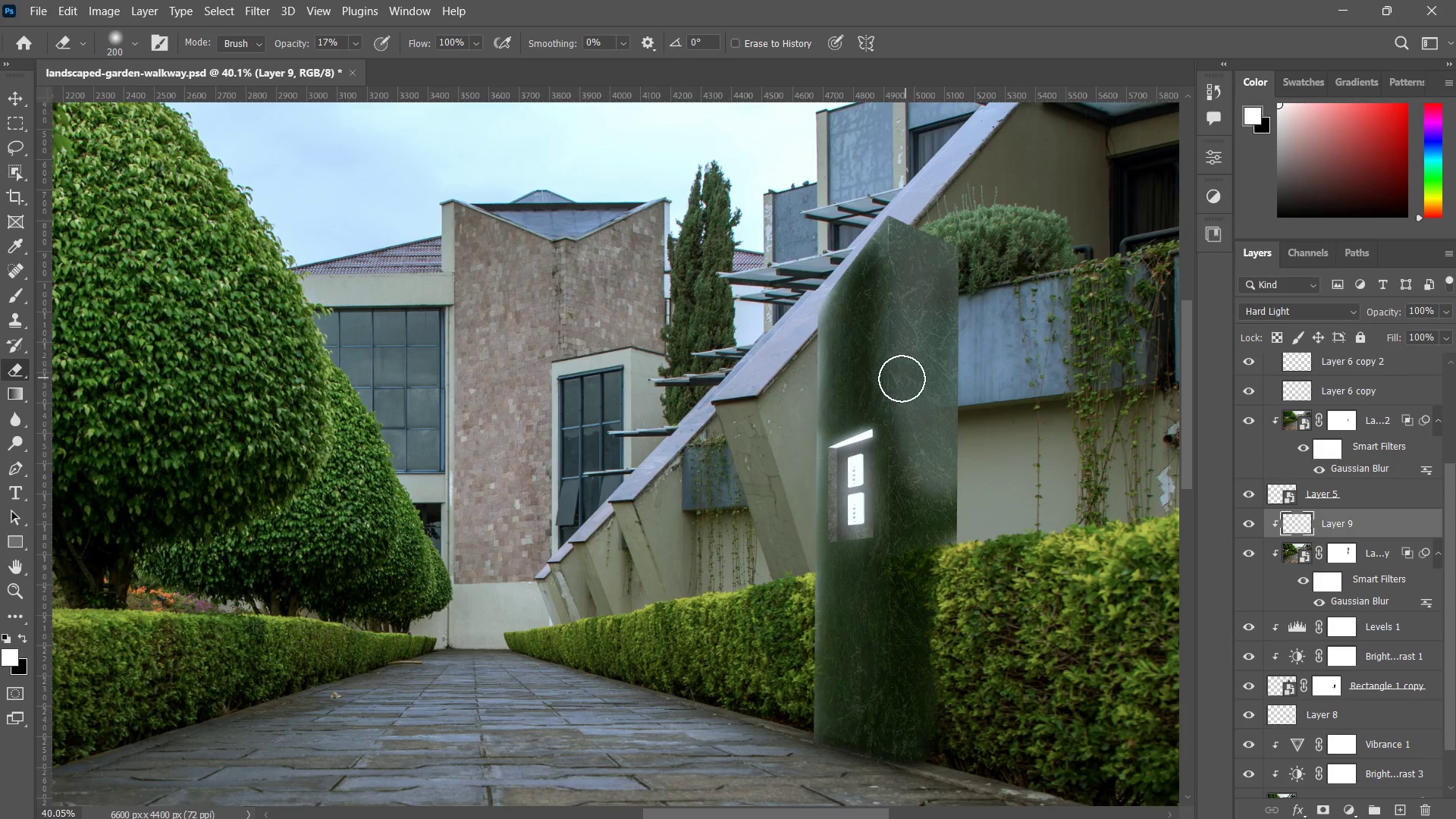 
type(eeee)
 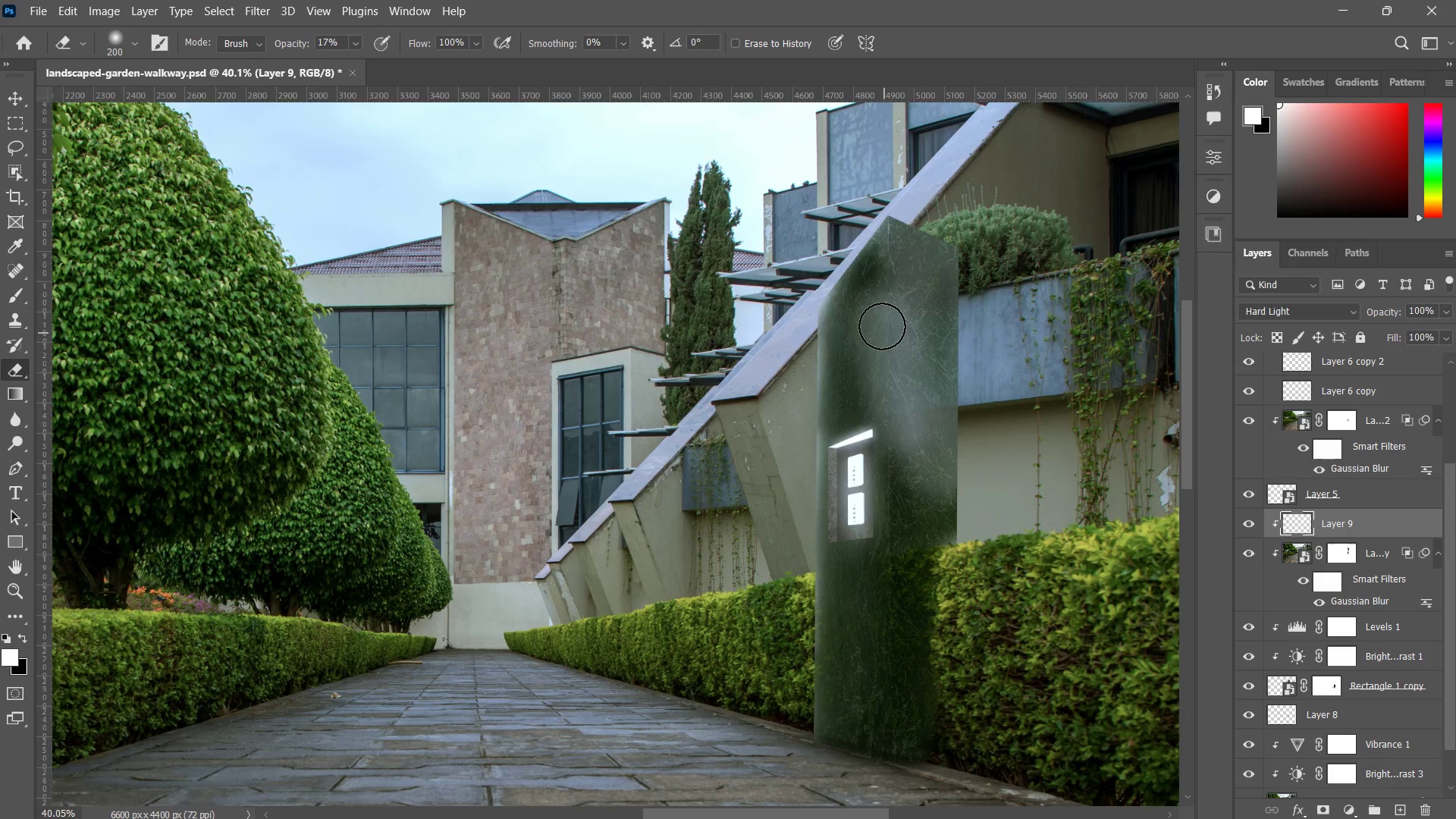 
left_click_drag(start_coordinate=[877, 316], to_coordinate=[935, 524])
 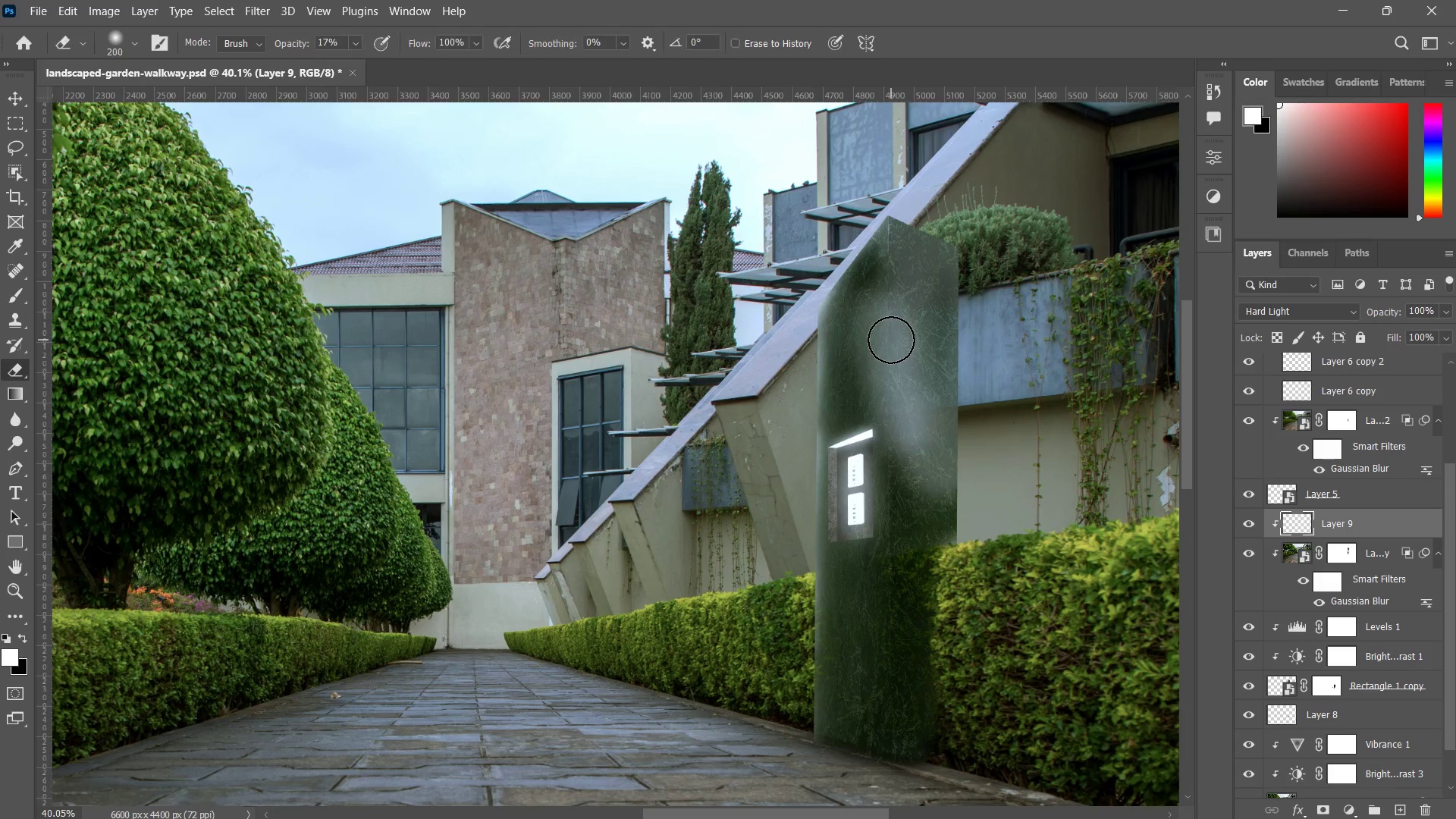 
left_click_drag(start_coordinate=[886, 334], to_coordinate=[906, 427])
 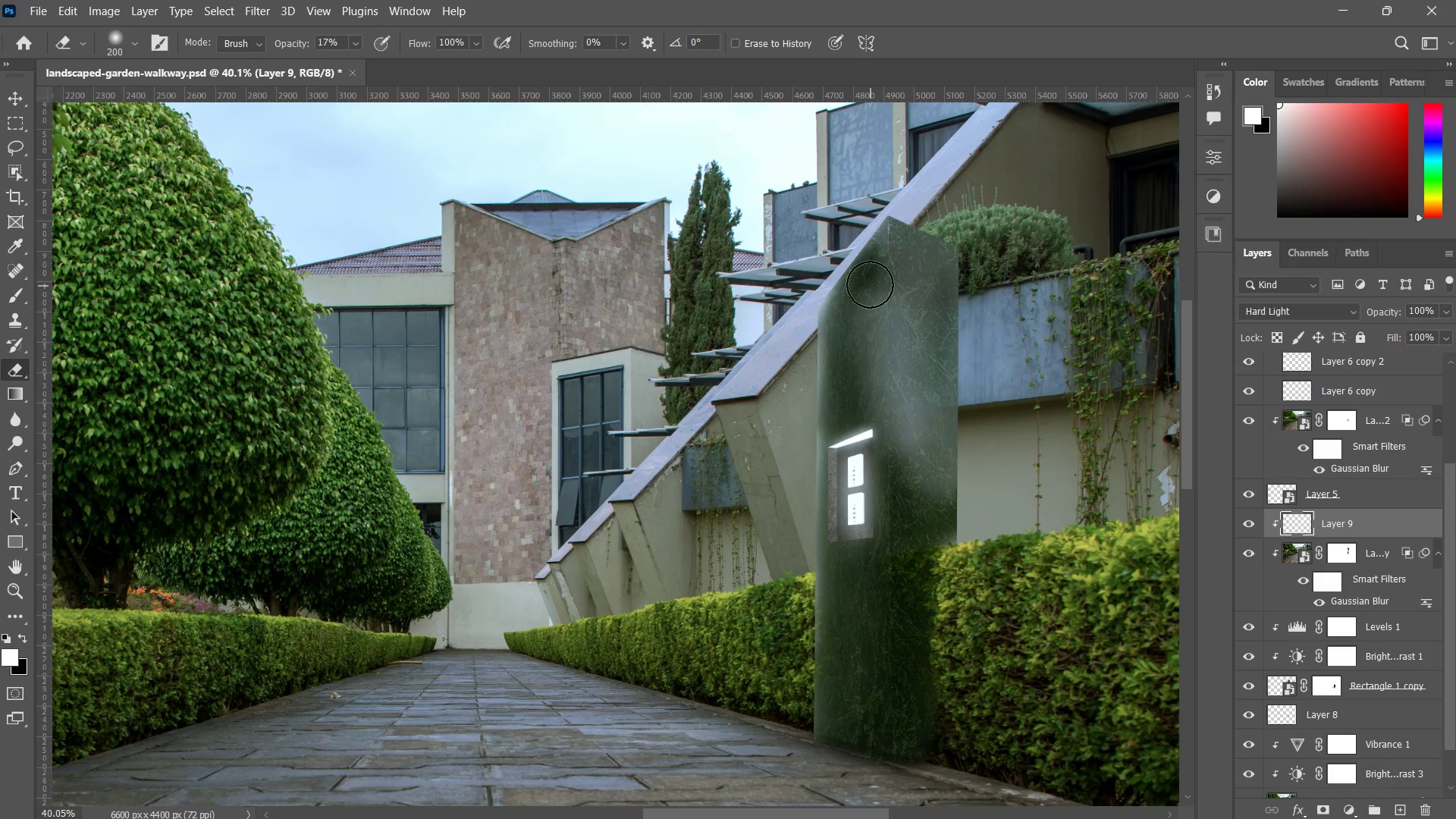 
left_click_drag(start_coordinate=[870, 284], to_coordinate=[908, 518])
 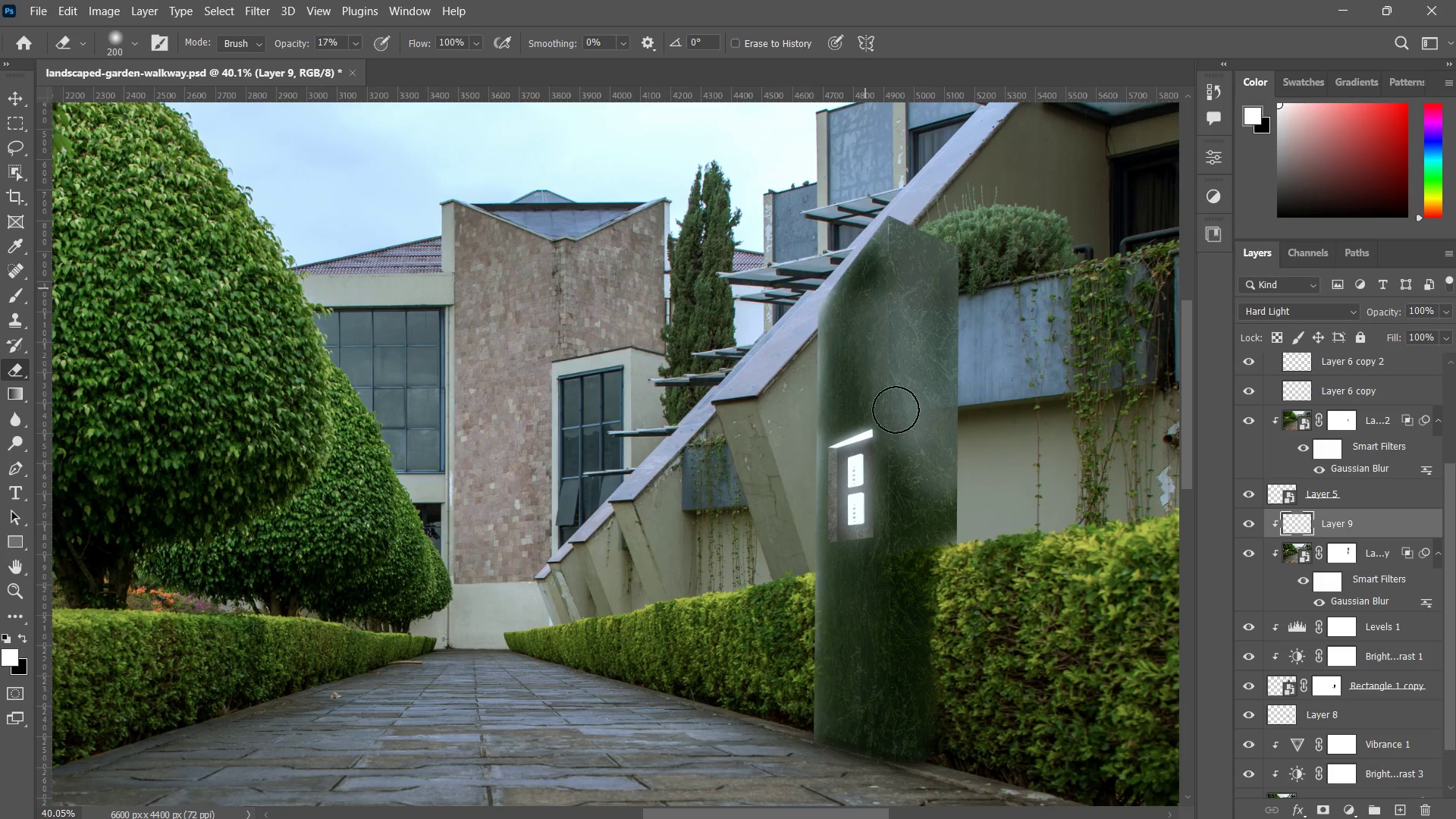 
left_click_drag(start_coordinate=[865, 284], to_coordinate=[907, 443])
 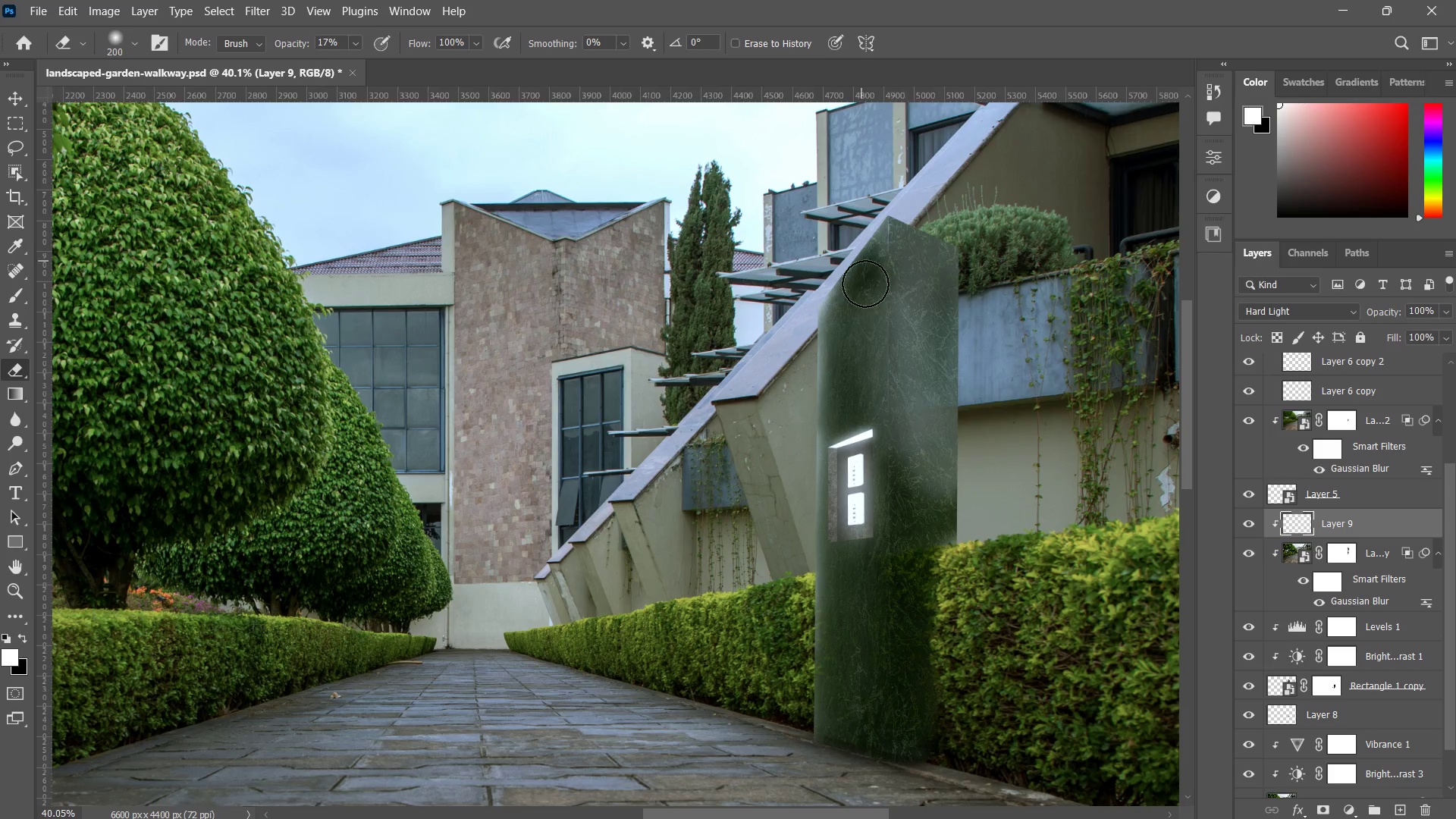 
left_click_drag(start_coordinate=[861, 261], to_coordinate=[943, 541])
 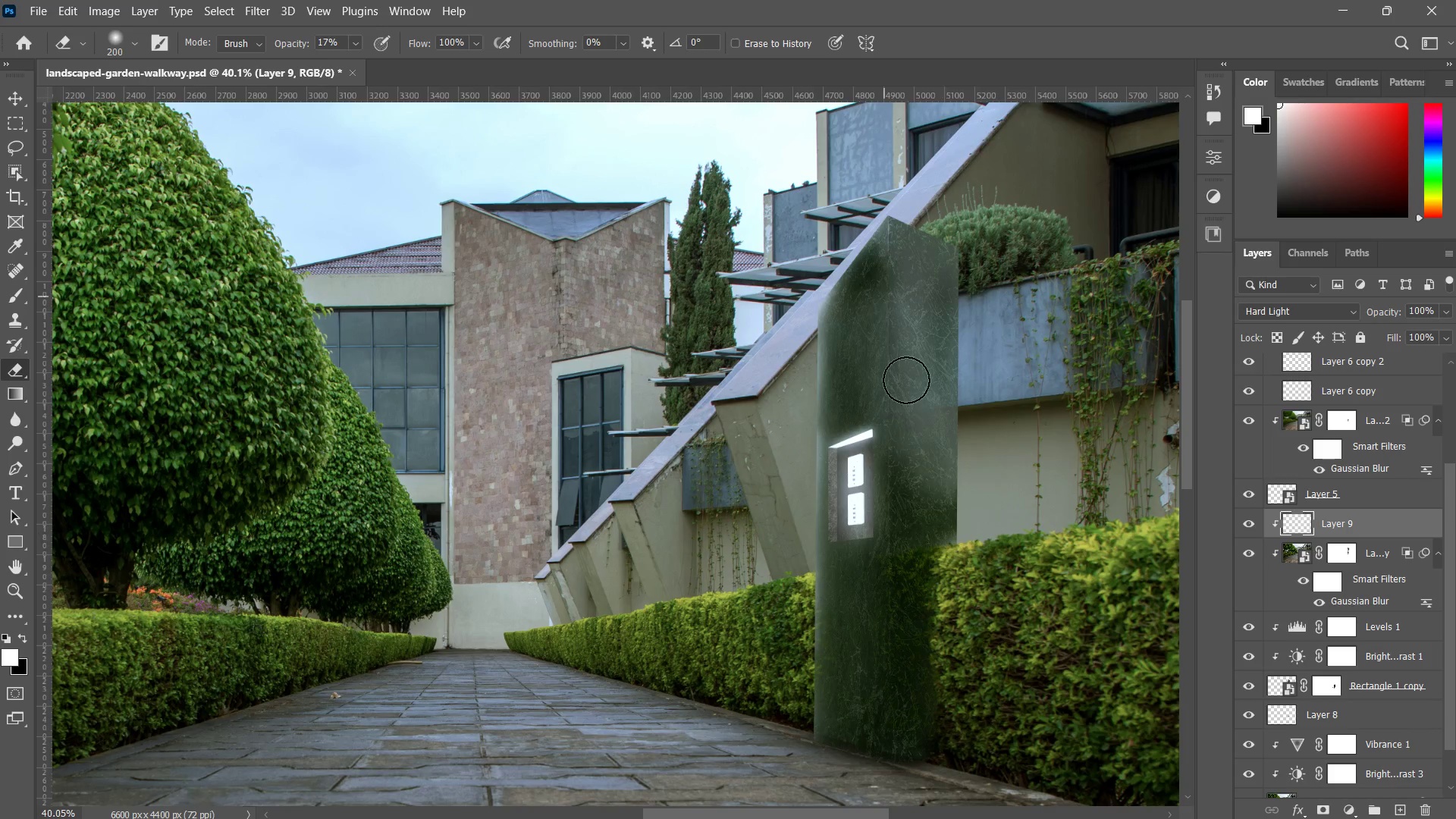 
left_click_drag(start_coordinate=[884, 290], to_coordinate=[948, 519])
 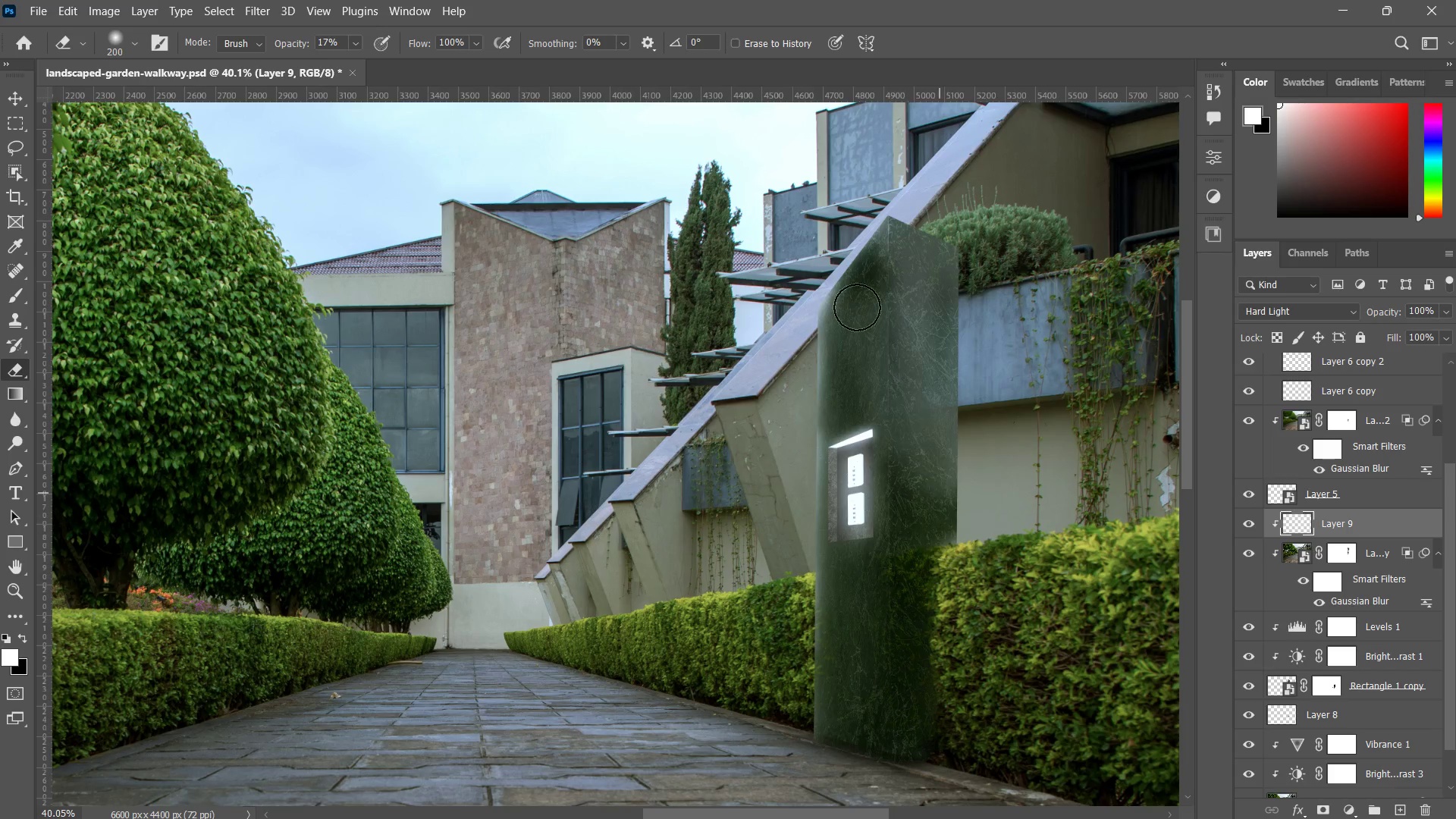 
left_click_drag(start_coordinate=[857, 307], to_coordinate=[937, 532])
 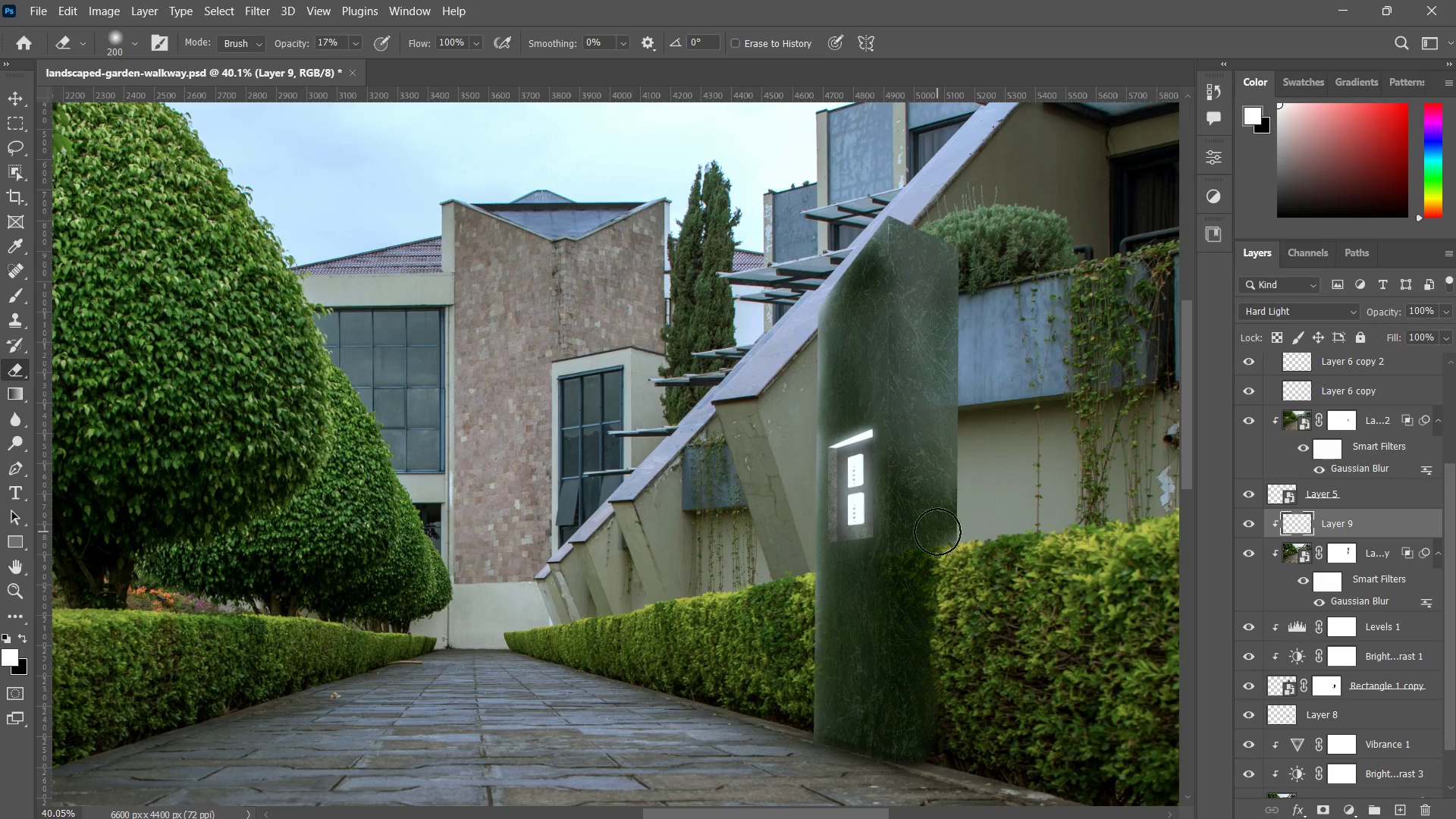 
left_click_drag(start_coordinate=[937, 532], to_coordinate=[936, 522])
 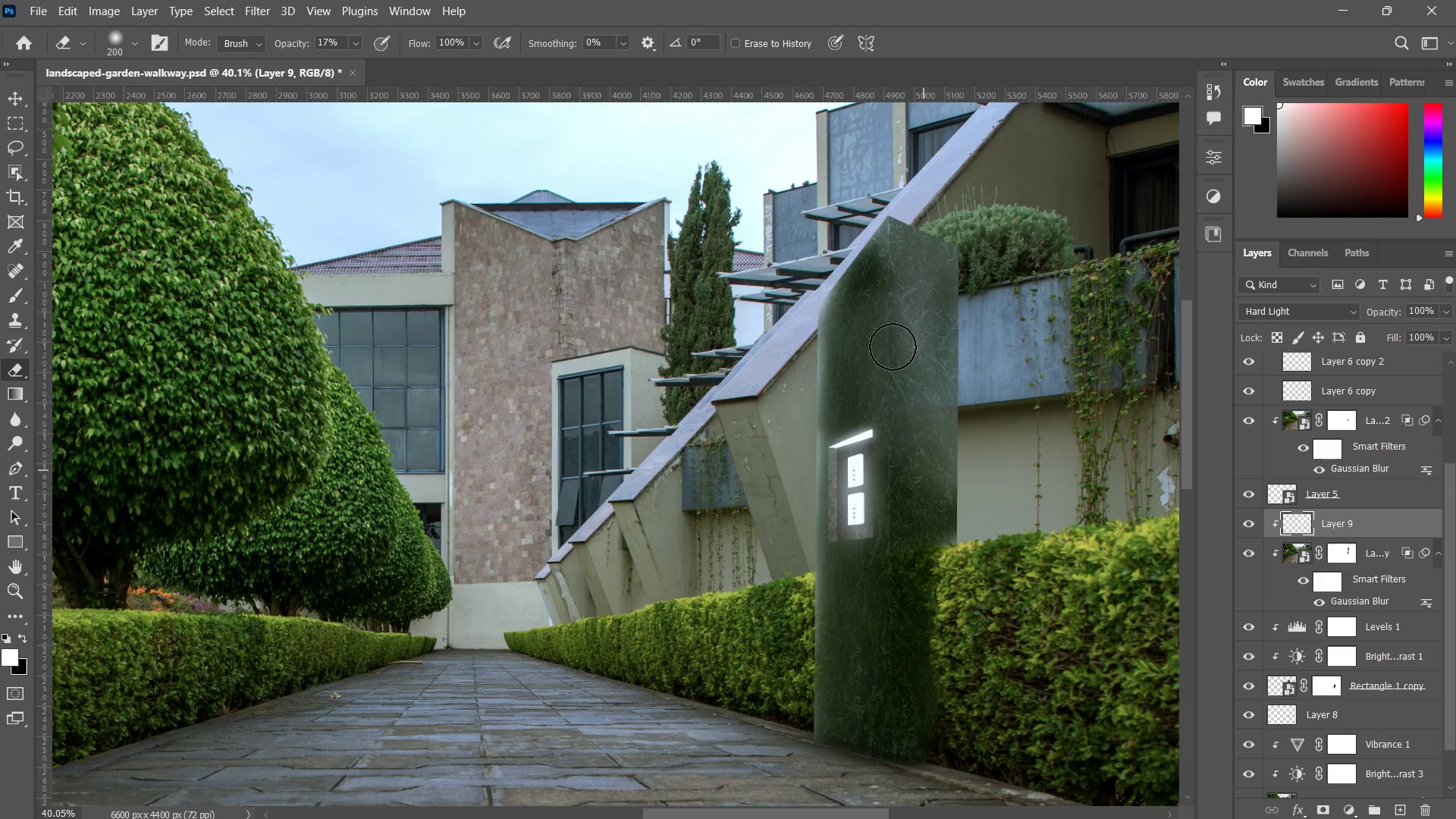 
left_click_drag(start_coordinate=[893, 347], to_coordinate=[936, 488])
 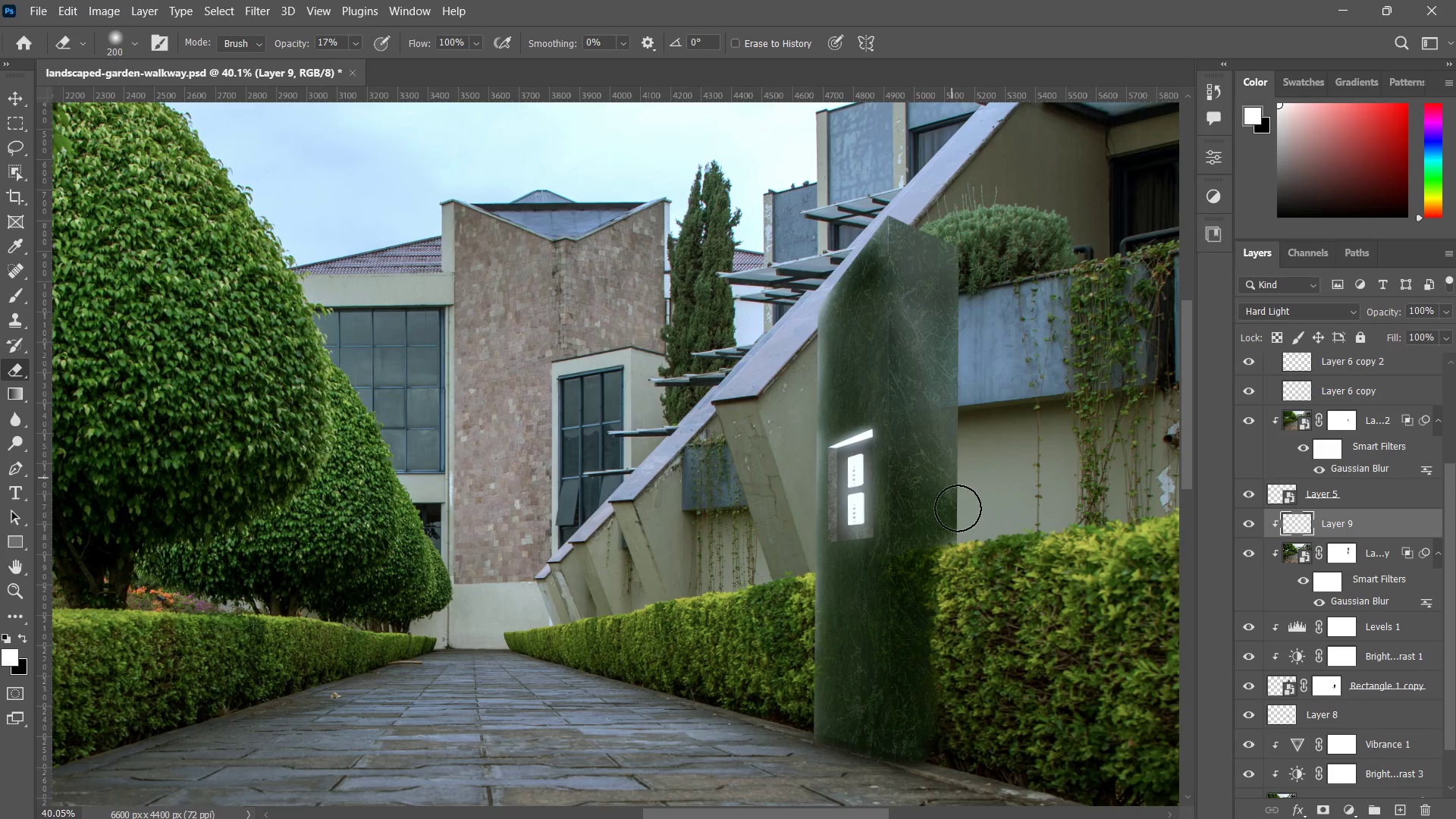 
left_click_drag(start_coordinate=[919, 290], to_coordinate=[956, 491])
 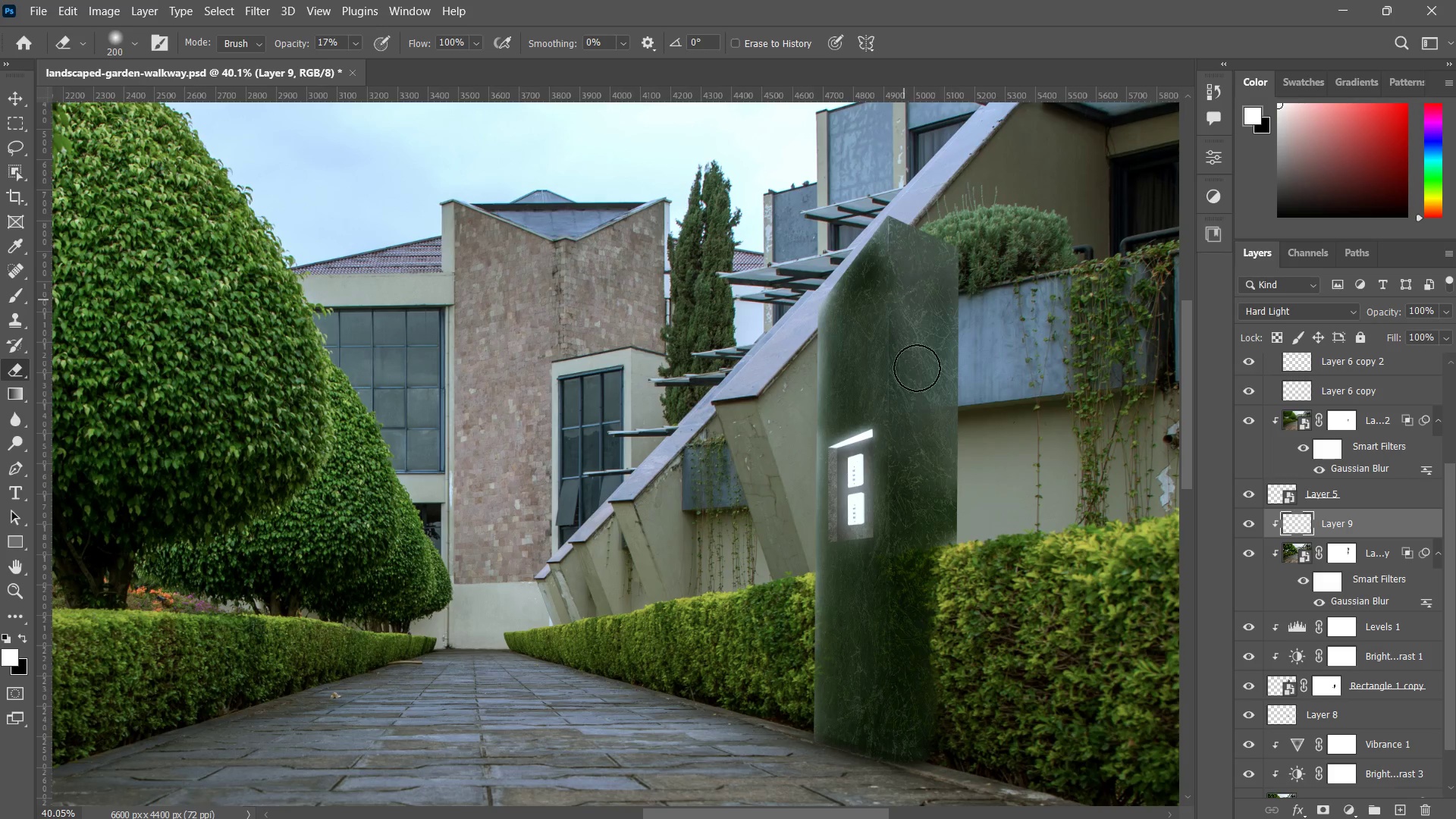 
left_click_drag(start_coordinate=[896, 268], to_coordinate=[928, 420])
 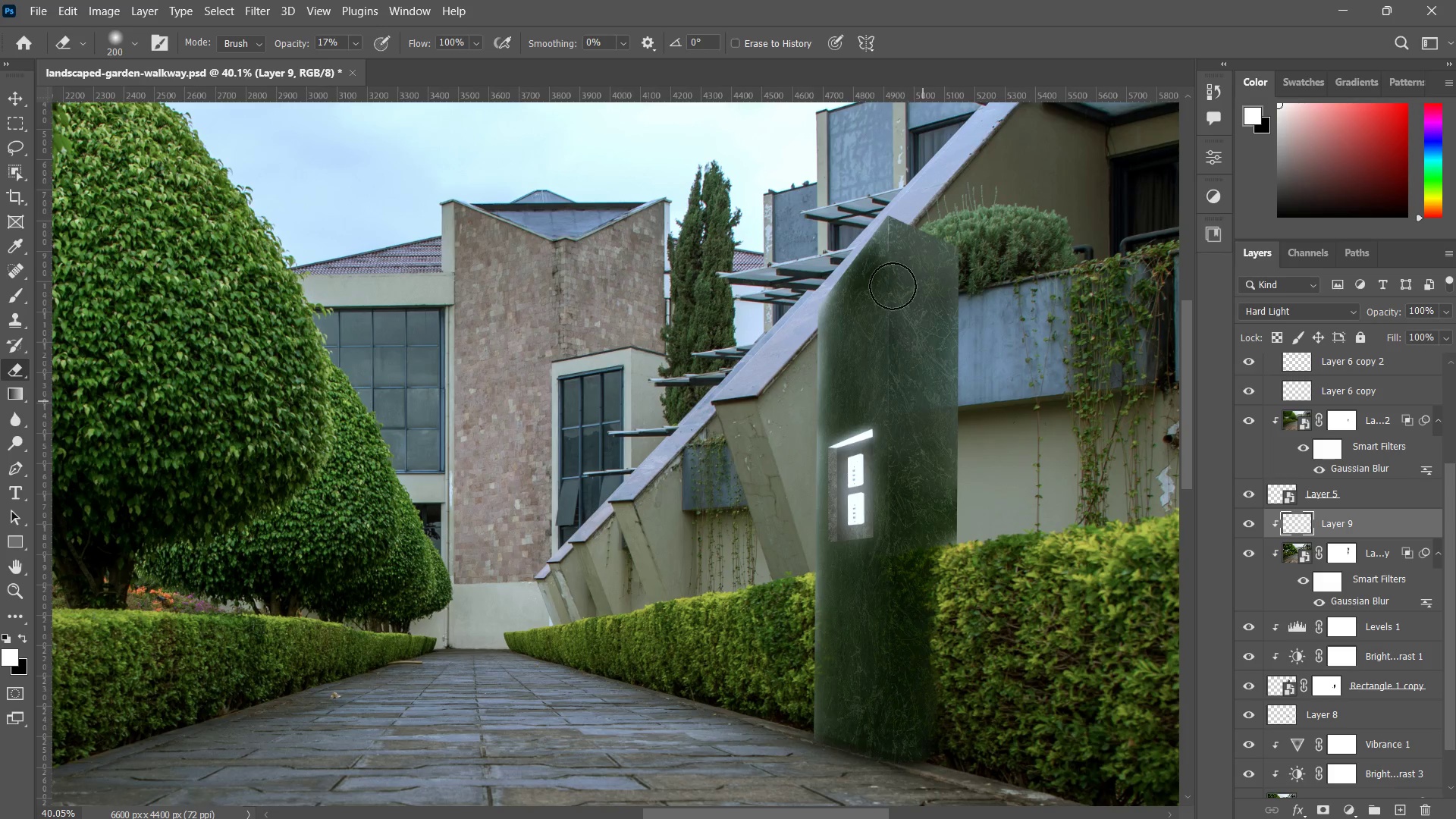 
left_click_drag(start_coordinate=[890, 275], to_coordinate=[932, 406])
 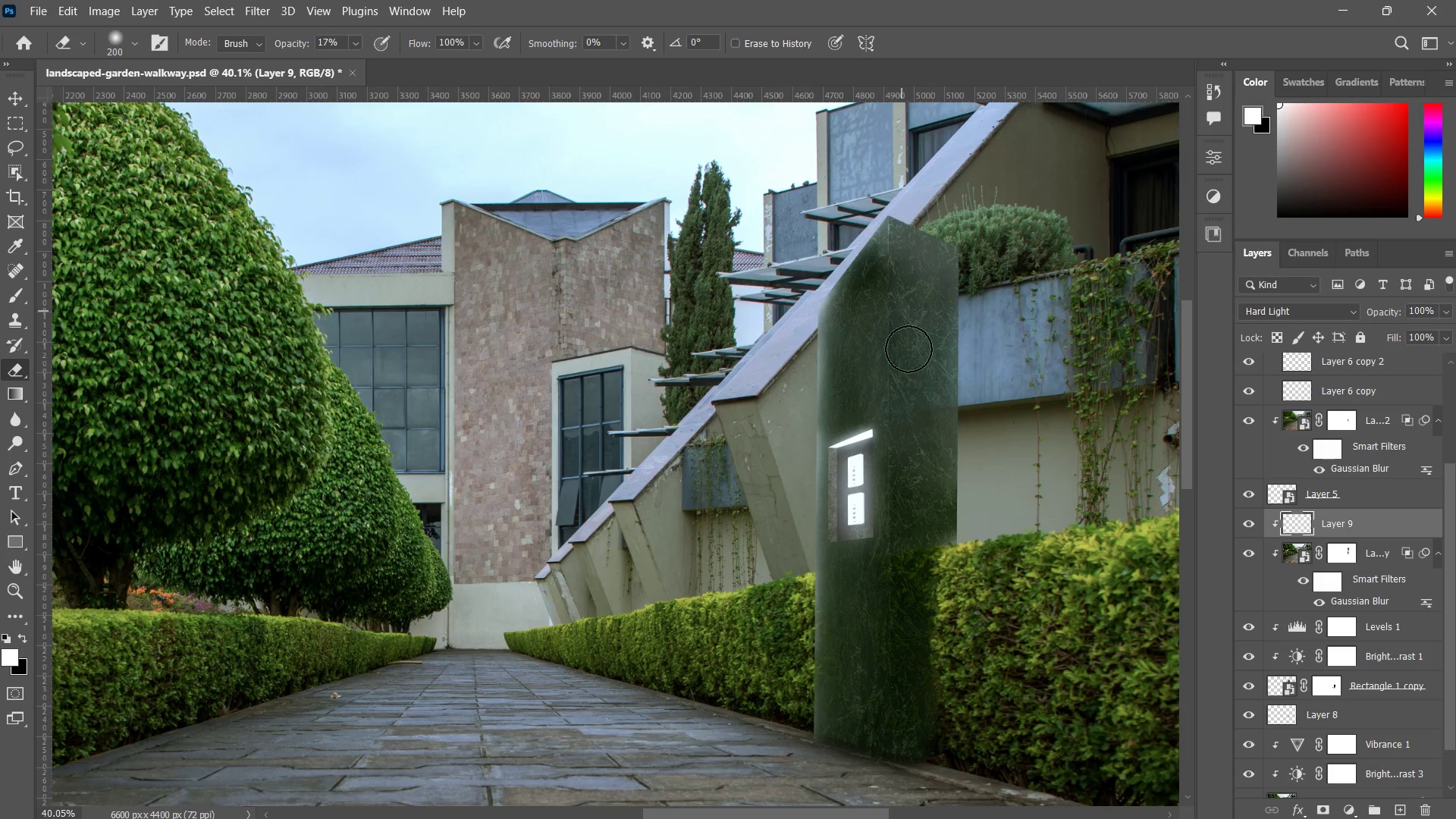 
left_click_drag(start_coordinate=[886, 238], to_coordinate=[929, 435])
 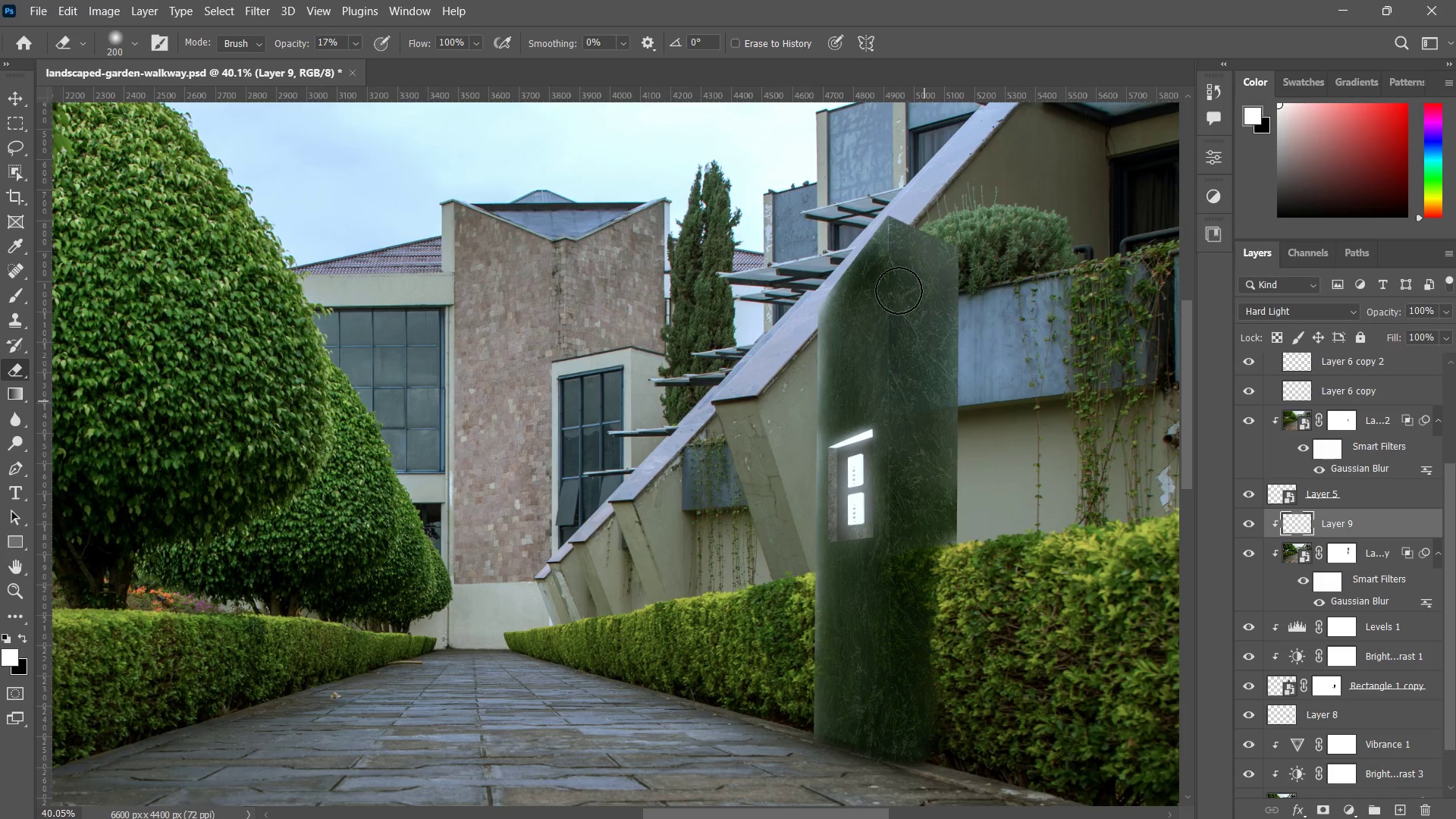 
left_click_drag(start_coordinate=[899, 290], to_coordinate=[909, 422])
 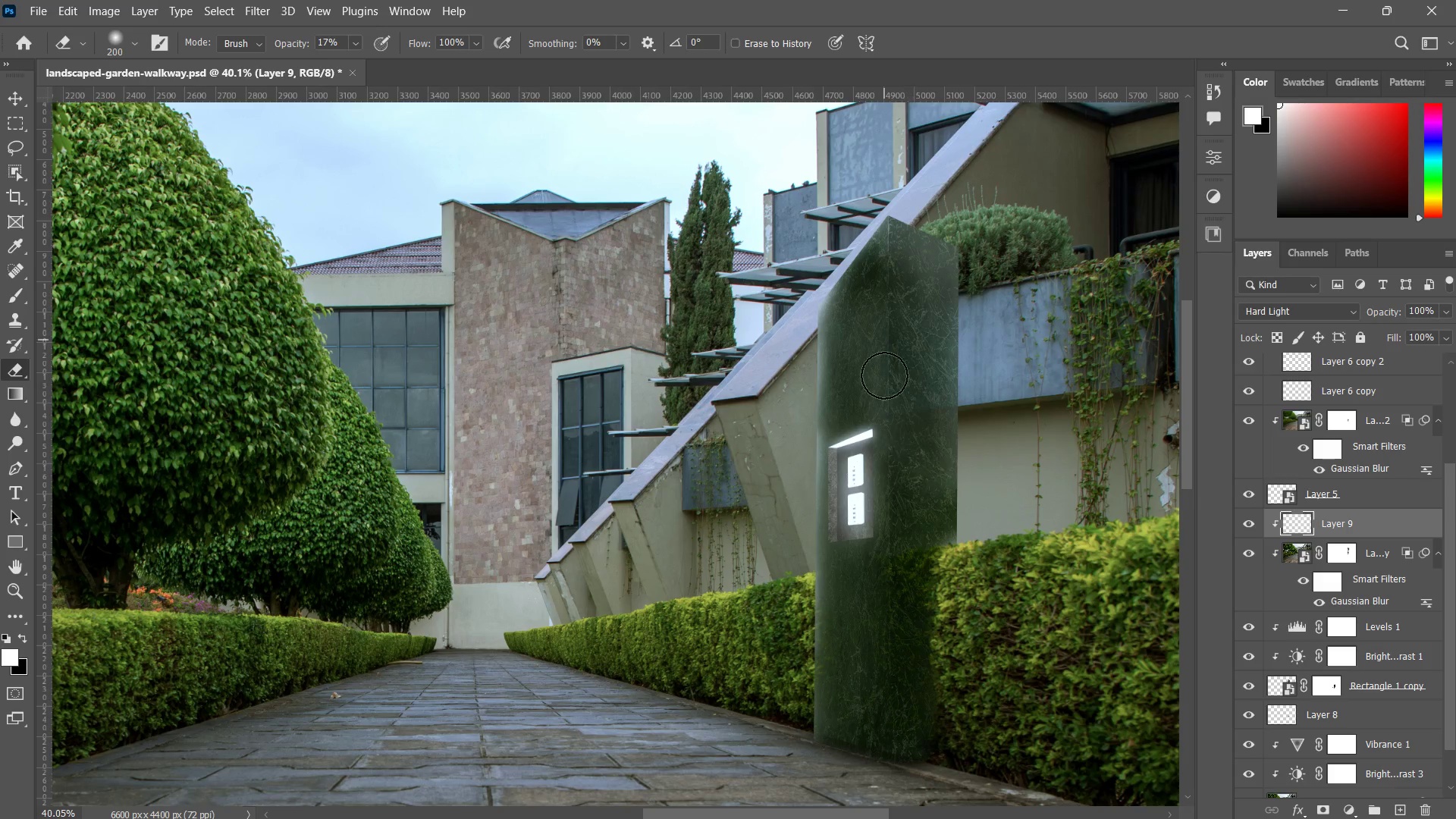 
left_click_drag(start_coordinate=[884, 268], to_coordinate=[877, 422])
 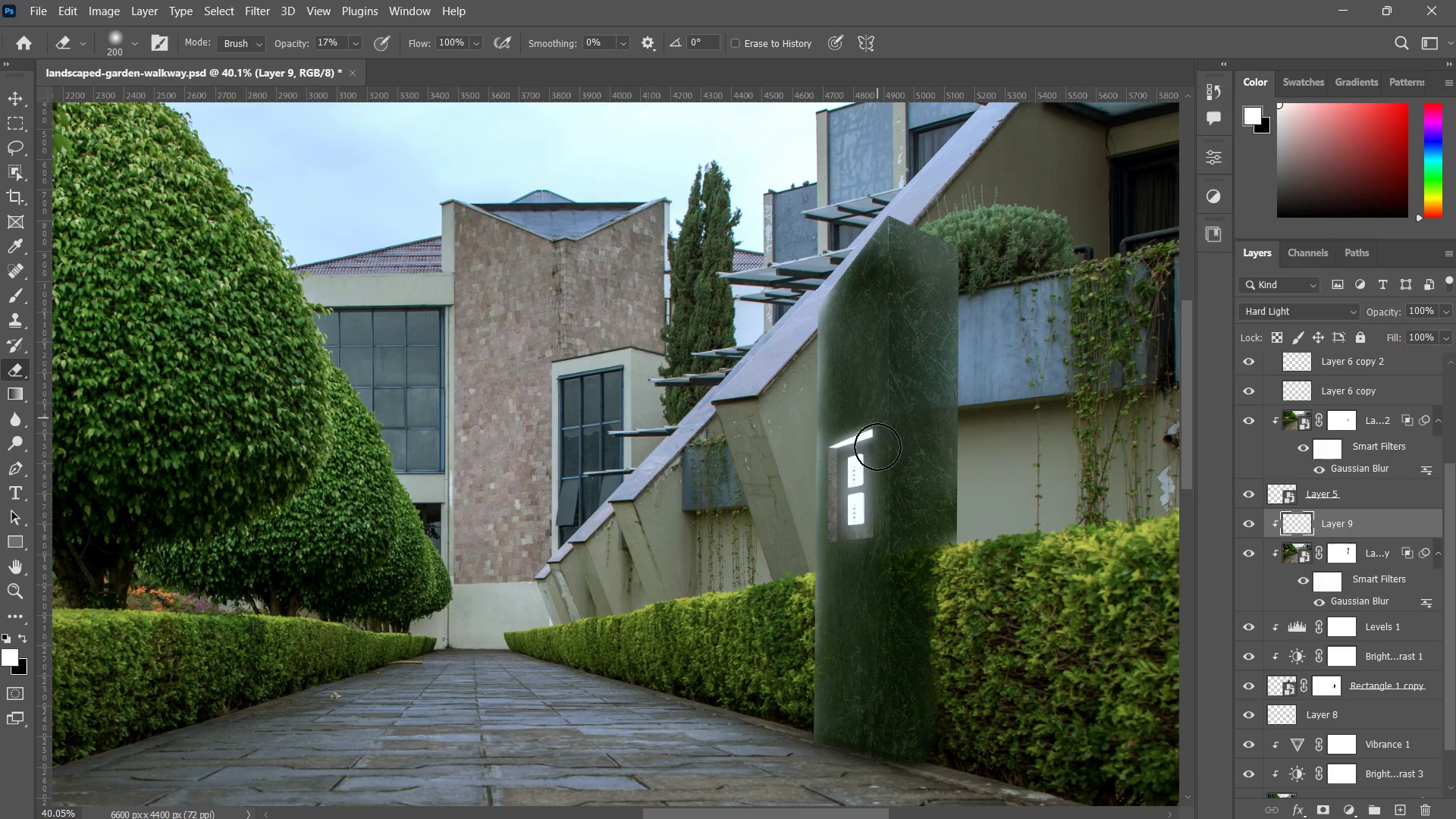 
left_click_drag(start_coordinate=[875, 226], to_coordinate=[877, 412])
 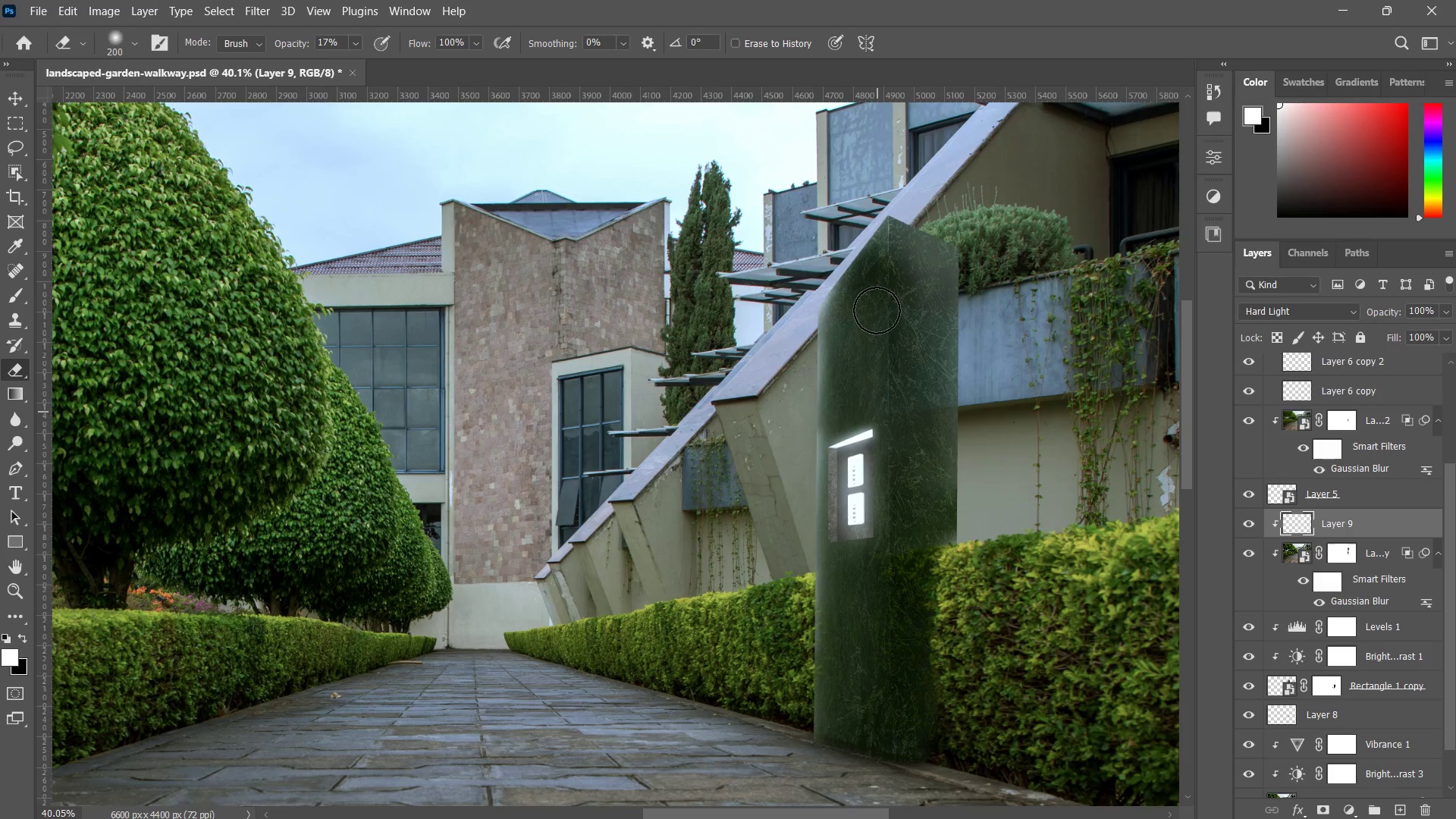 
left_click_drag(start_coordinate=[877, 249], to_coordinate=[877, 425])
 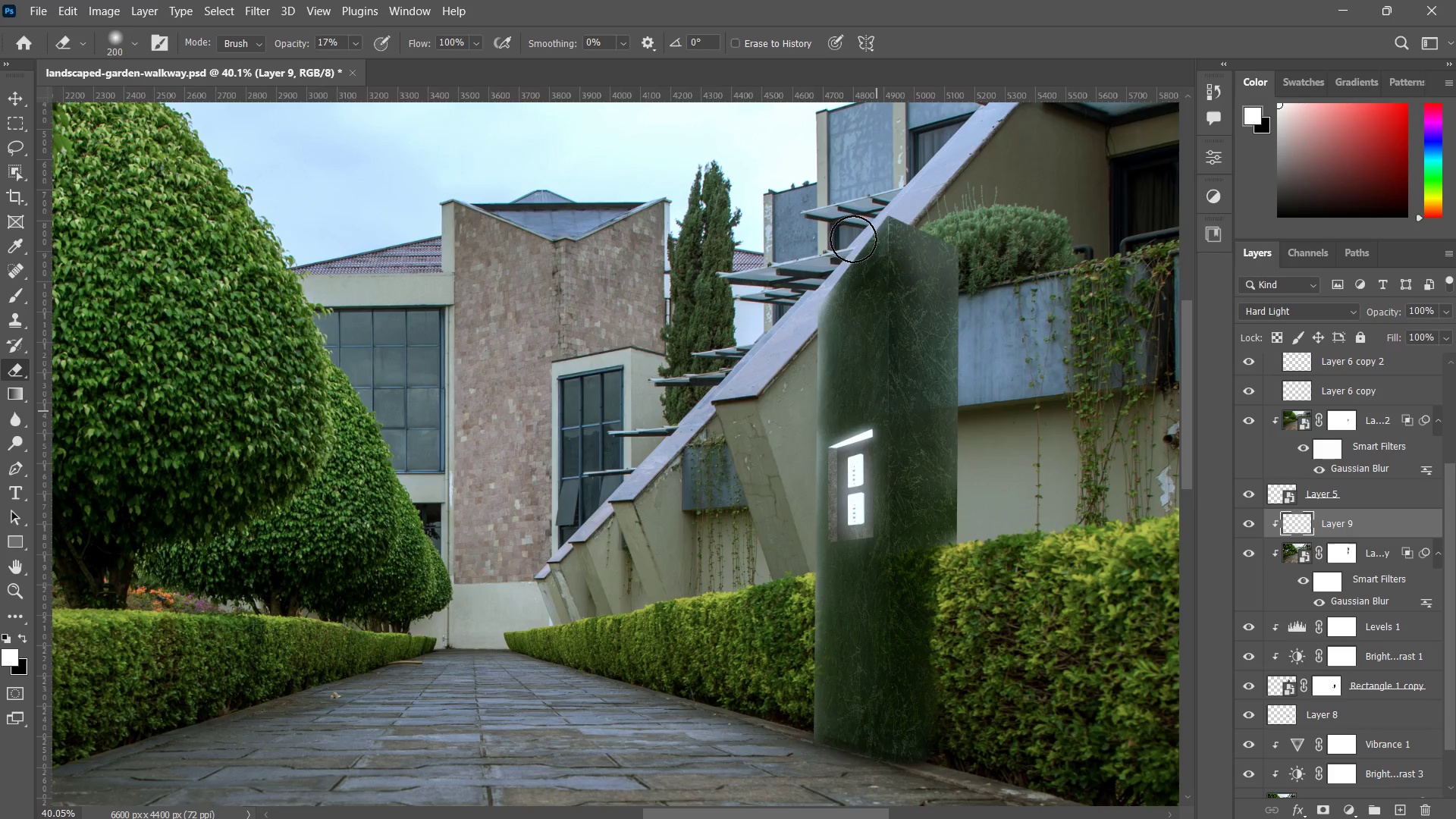 
left_click_drag(start_coordinate=[852, 237], to_coordinate=[844, 381])
 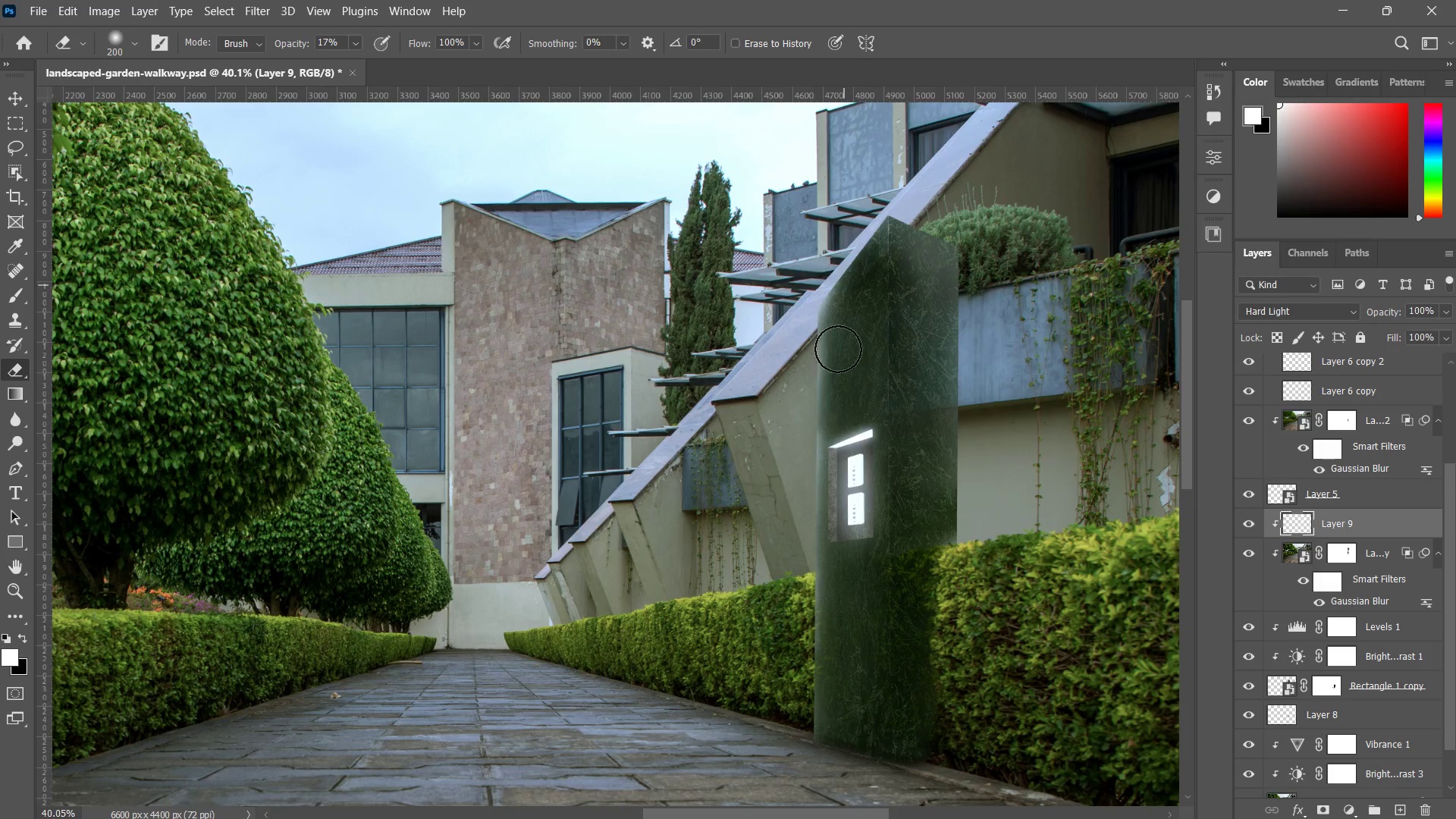 
left_click_drag(start_coordinate=[844, 256], to_coordinate=[831, 420])
 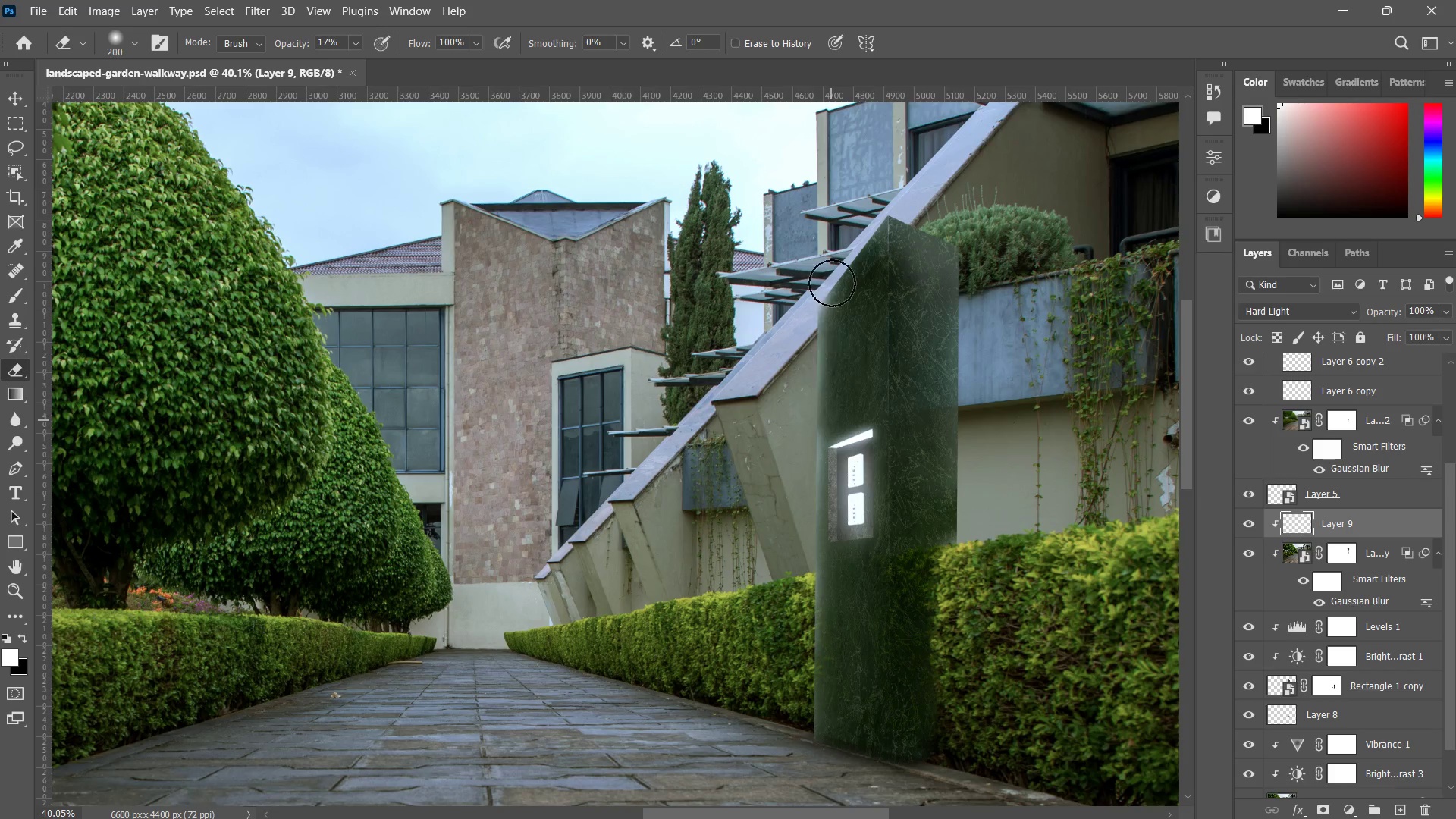 
left_click_drag(start_coordinate=[834, 290], to_coordinate=[835, 435])
 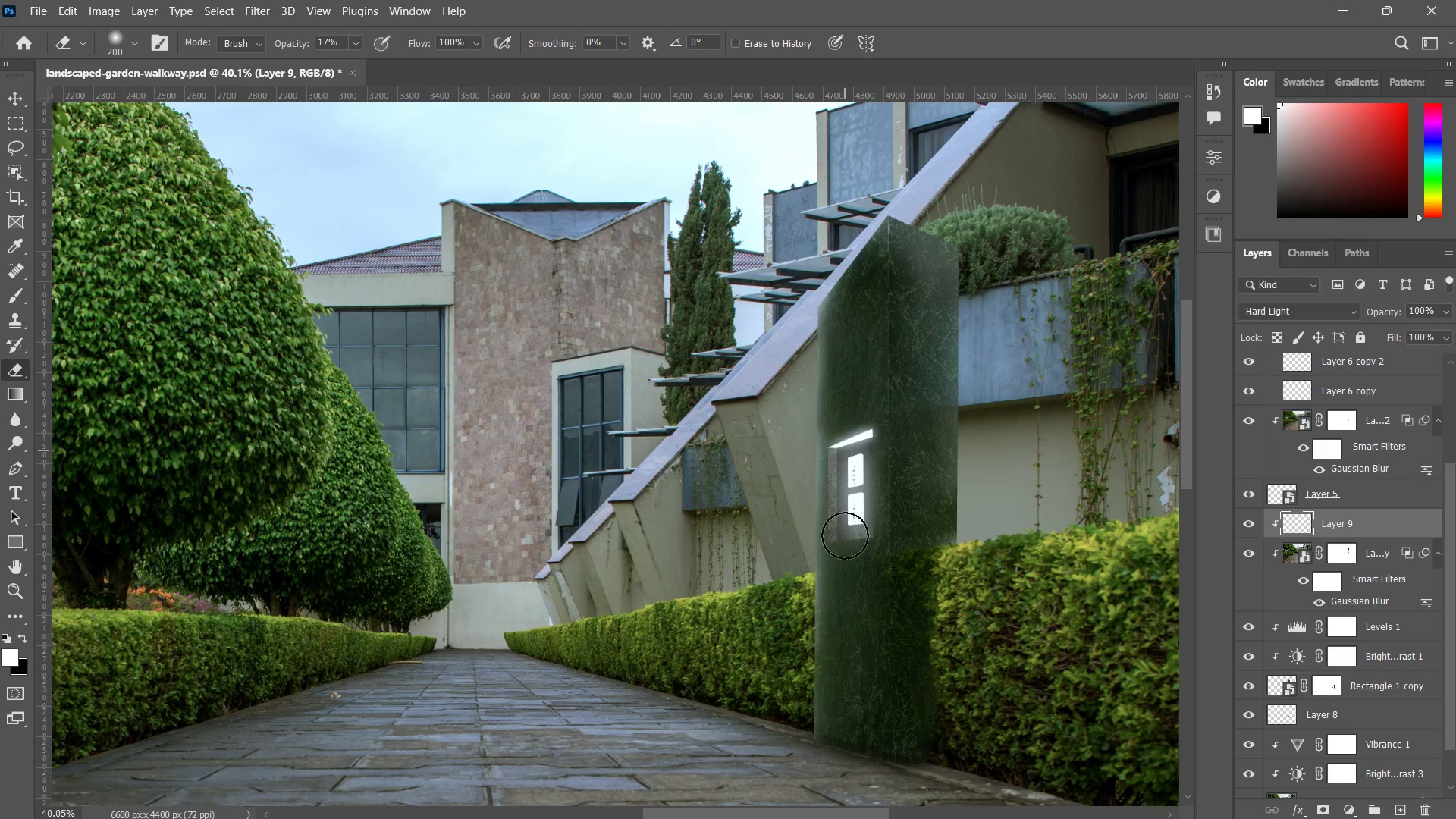 
left_click_drag(start_coordinate=[850, 330], to_coordinate=[845, 537])
 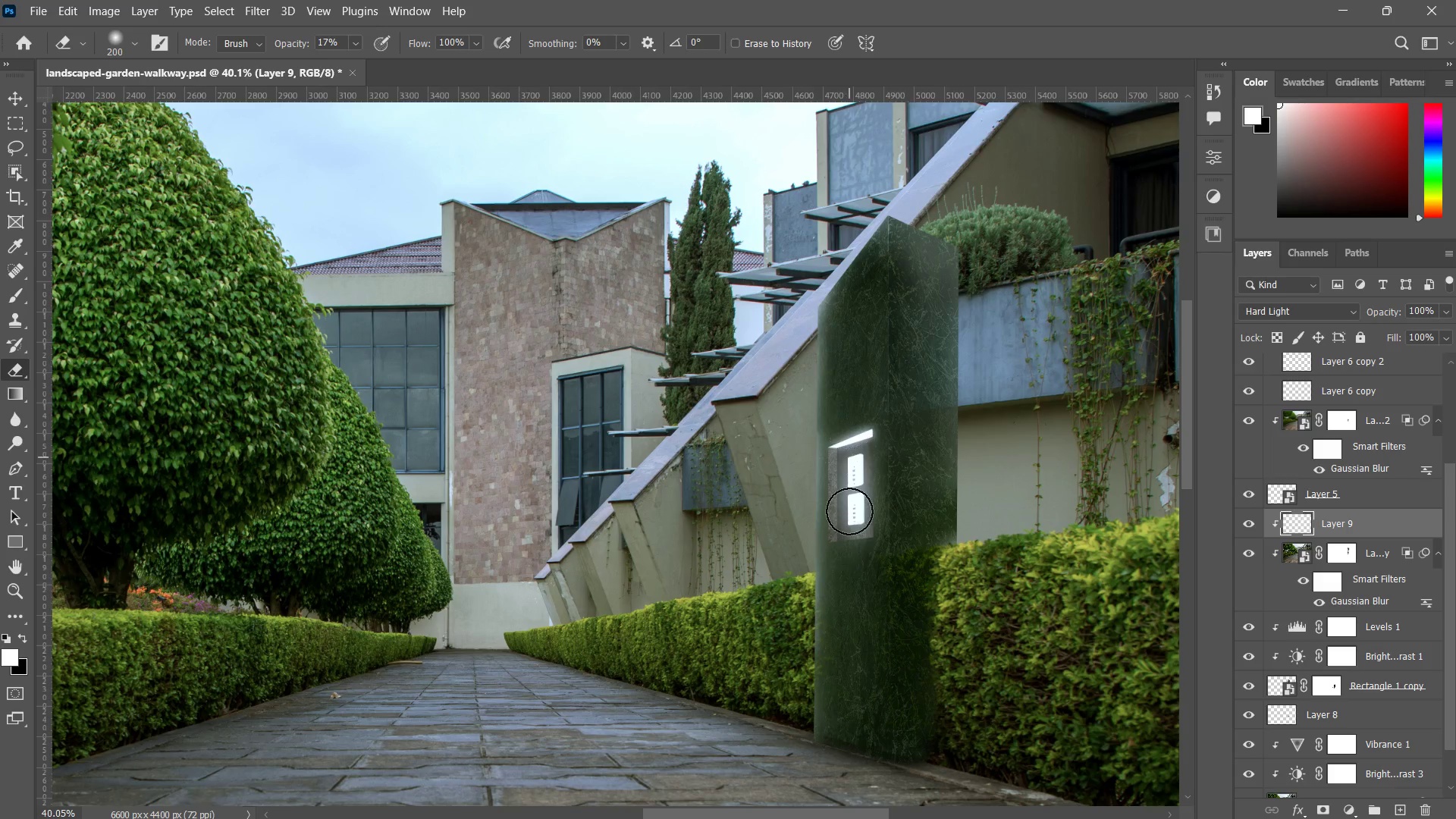 
left_click_drag(start_coordinate=[849, 440], to_coordinate=[849, 579])
 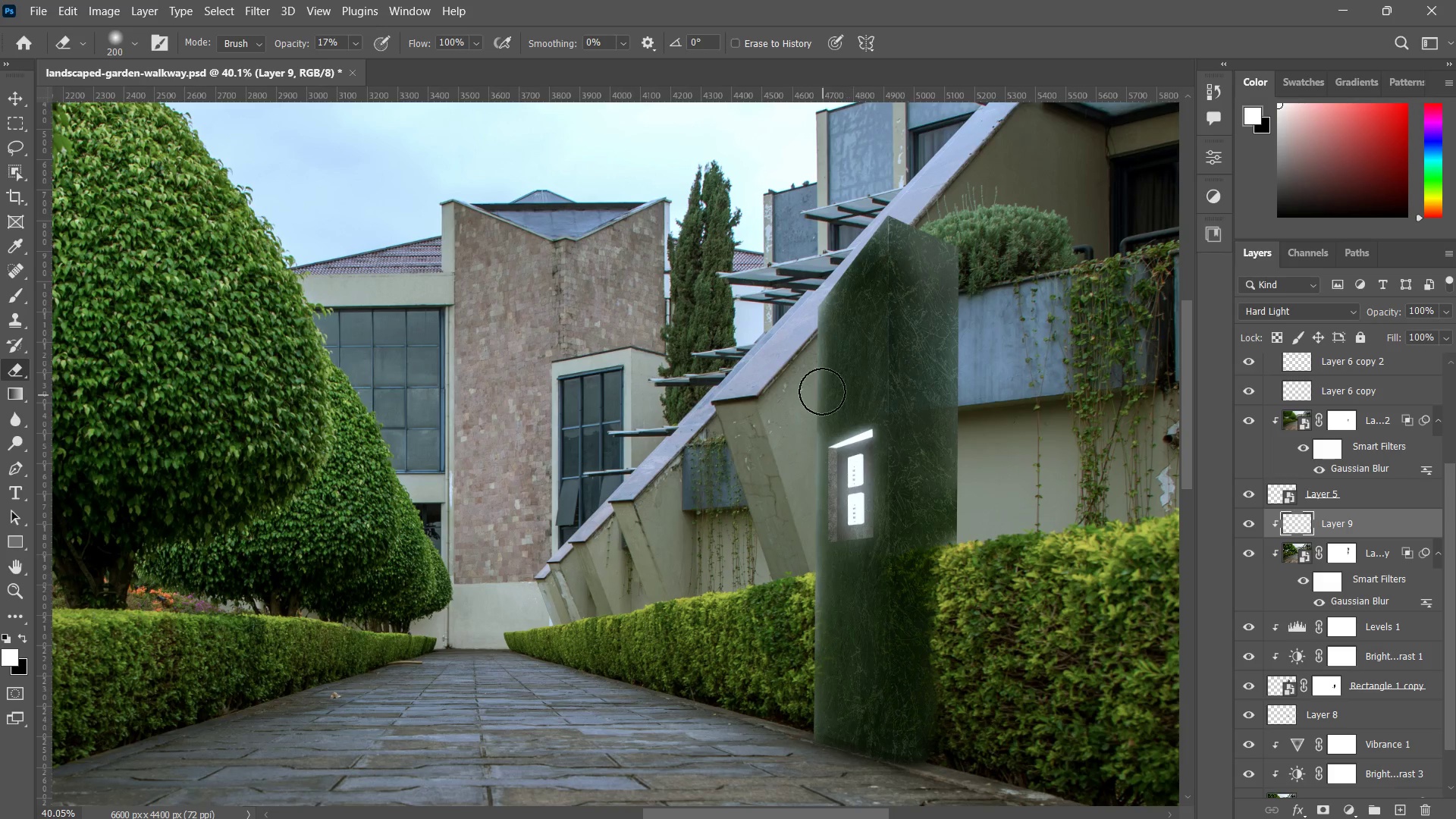 
left_click_drag(start_coordinate=[822, 396], to_coordinate=[822, 519])
 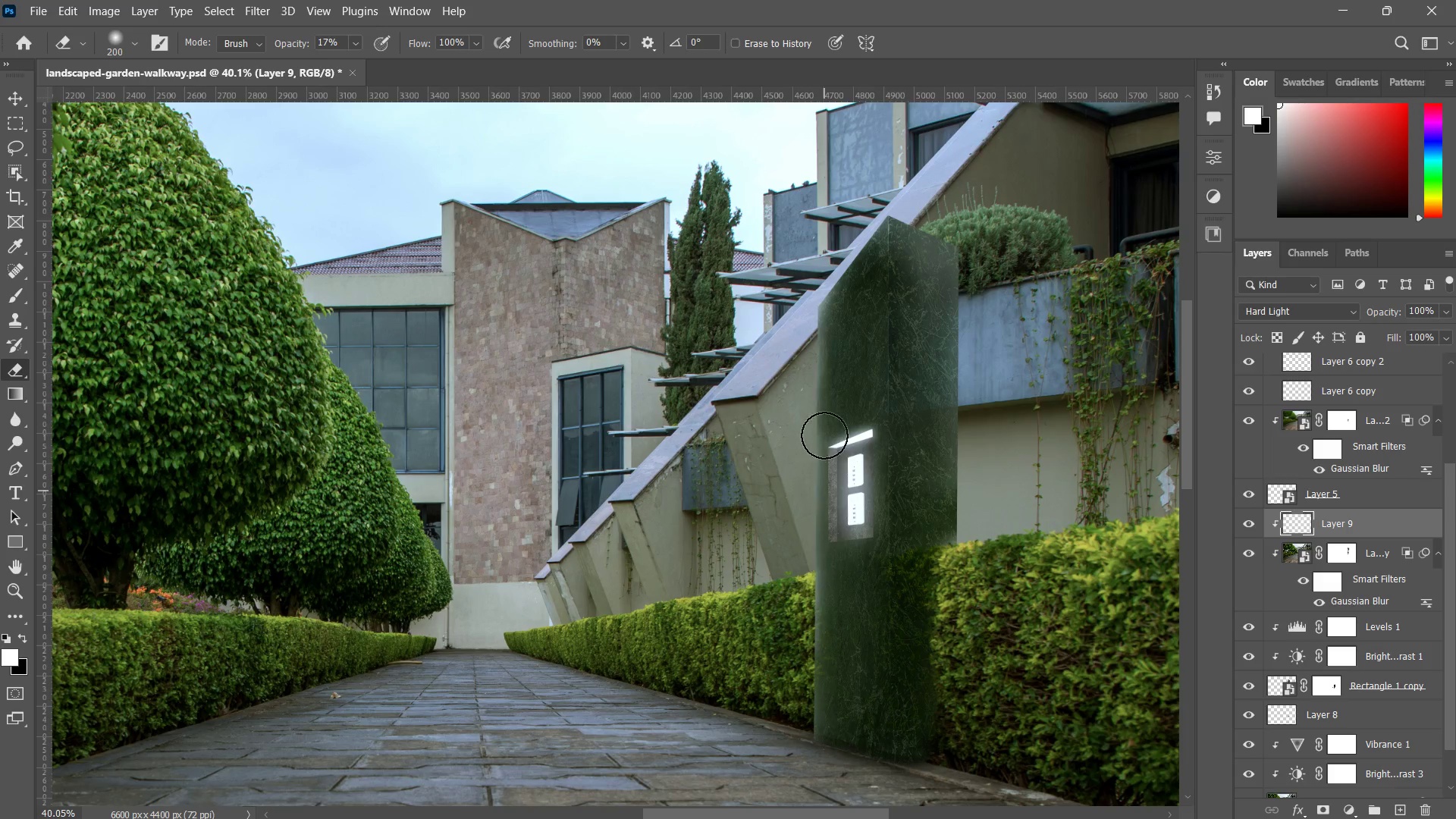 
left_click_drag(start_coordinate=[824, 438], to_coordinate=[829, 516])
 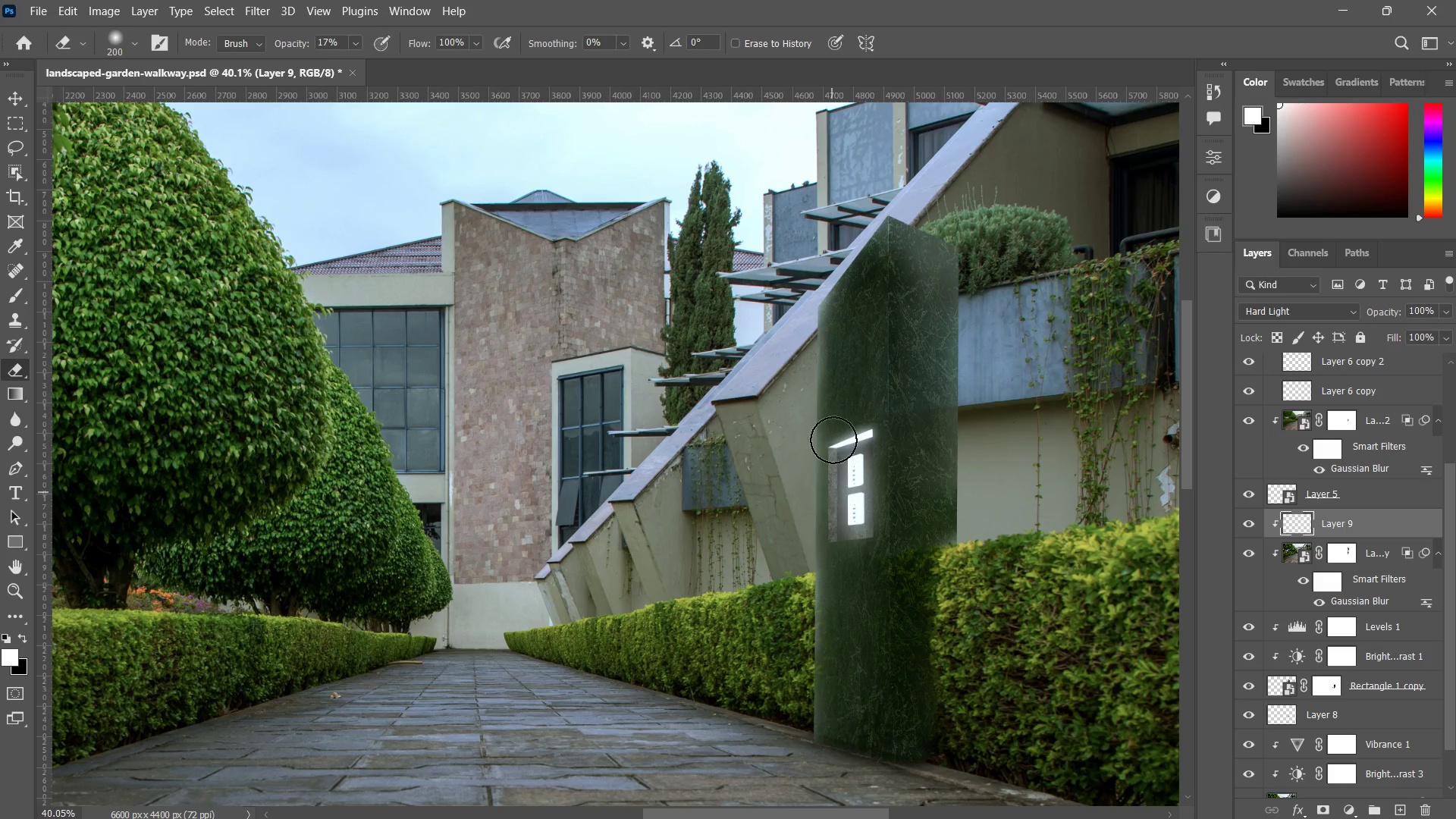 
left_click_drag(start_coordinate=[833, 434], to_coordinate=[836, 510])
 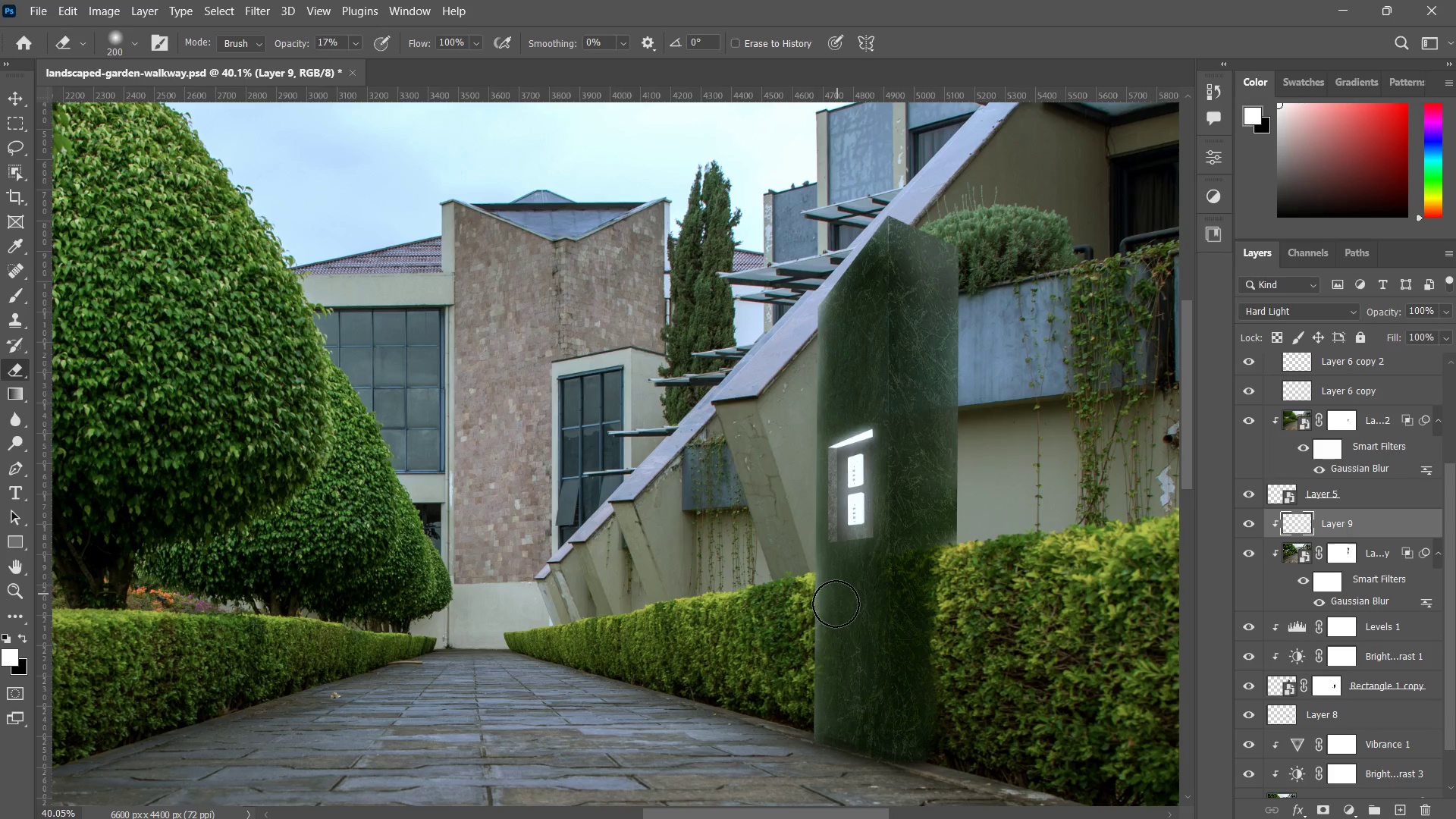 
left_click_drag(start_coordinate=[844, 445], to_coordinate=[833, 606])
 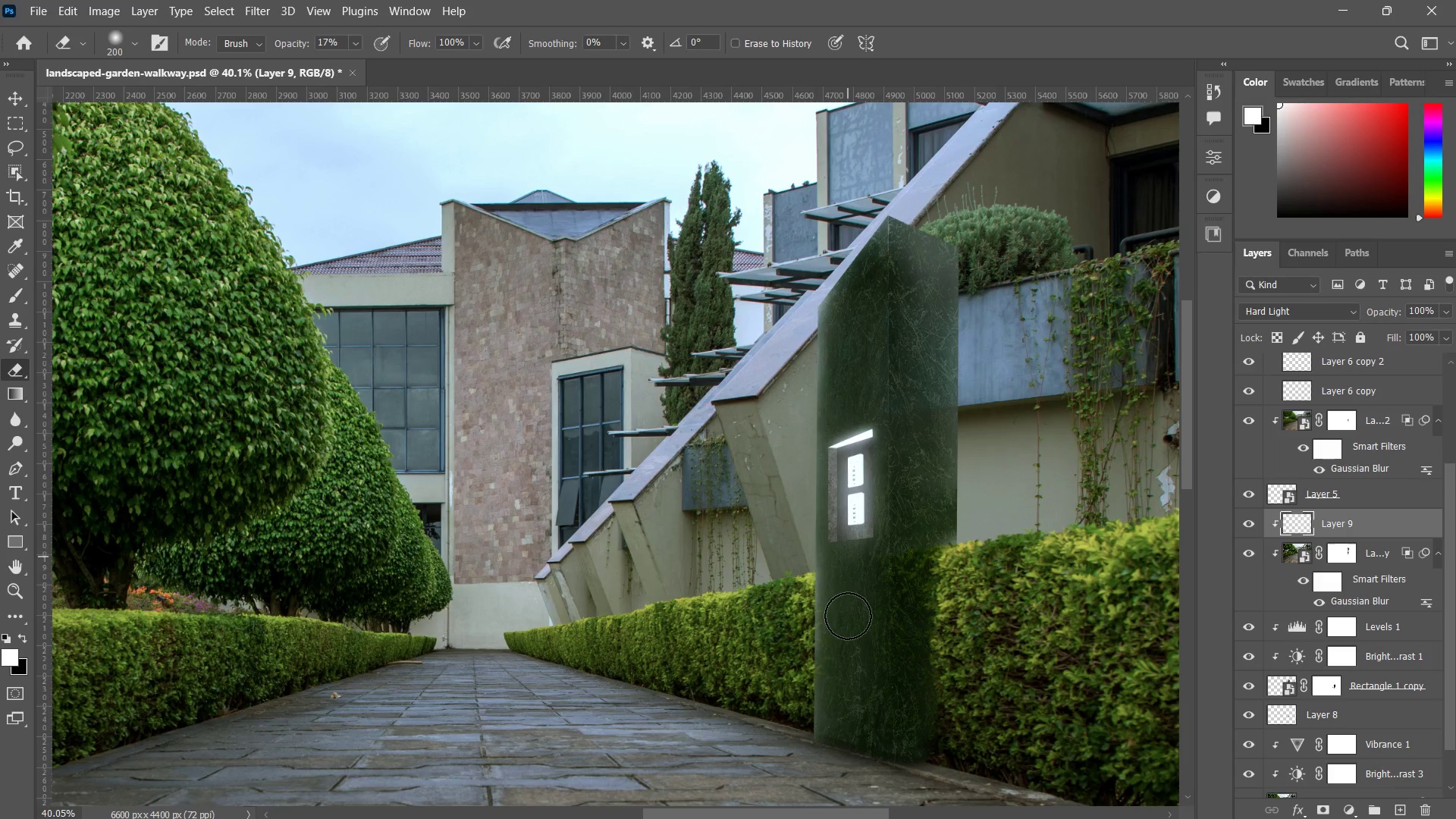 
left_click_drag(start_coordinate=[848, 548], to_coordinate=[848, 654])
 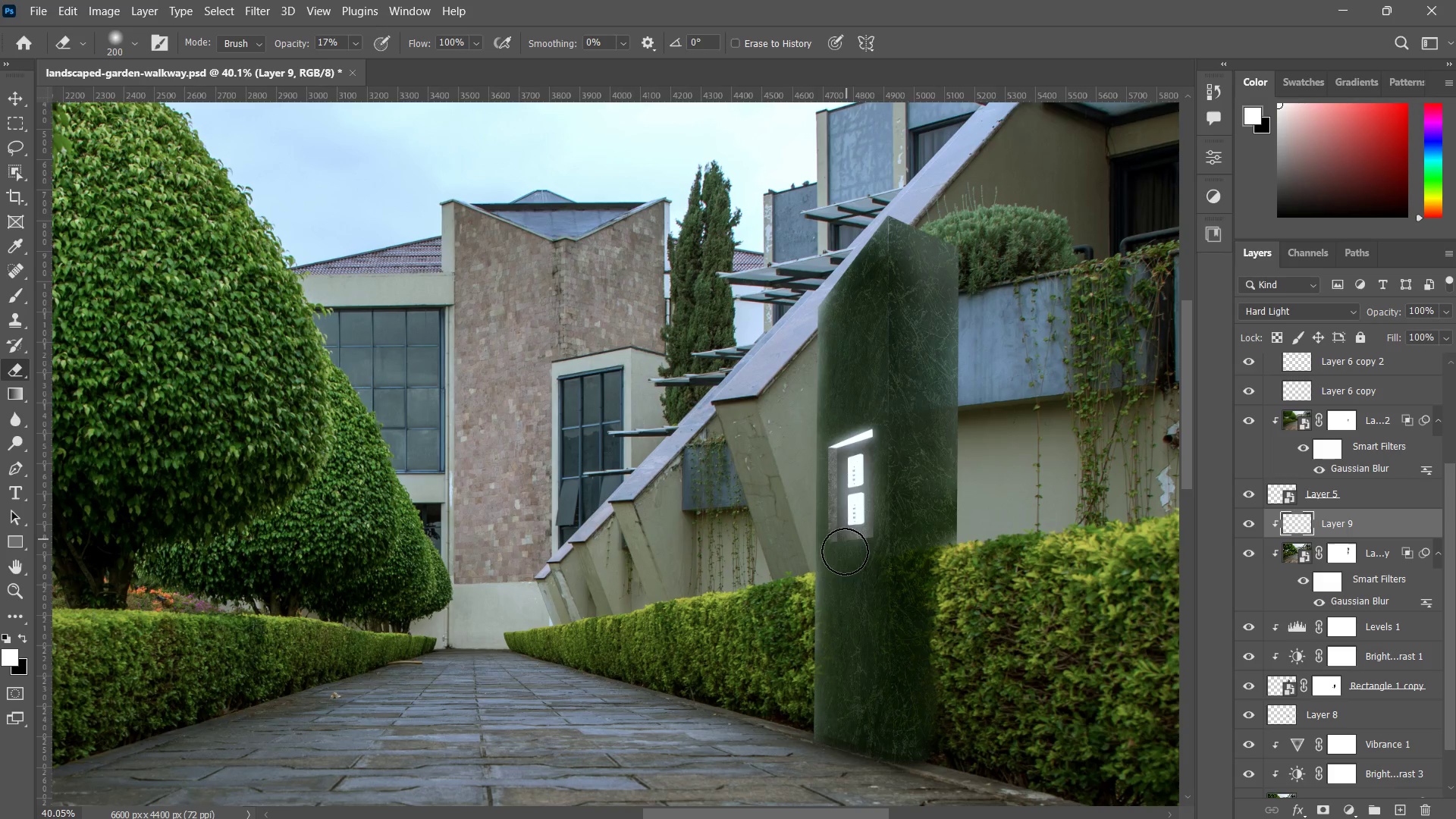 
left_click_drag(start_coordinate=[845, 551], to_coordinate=[826, 679])
 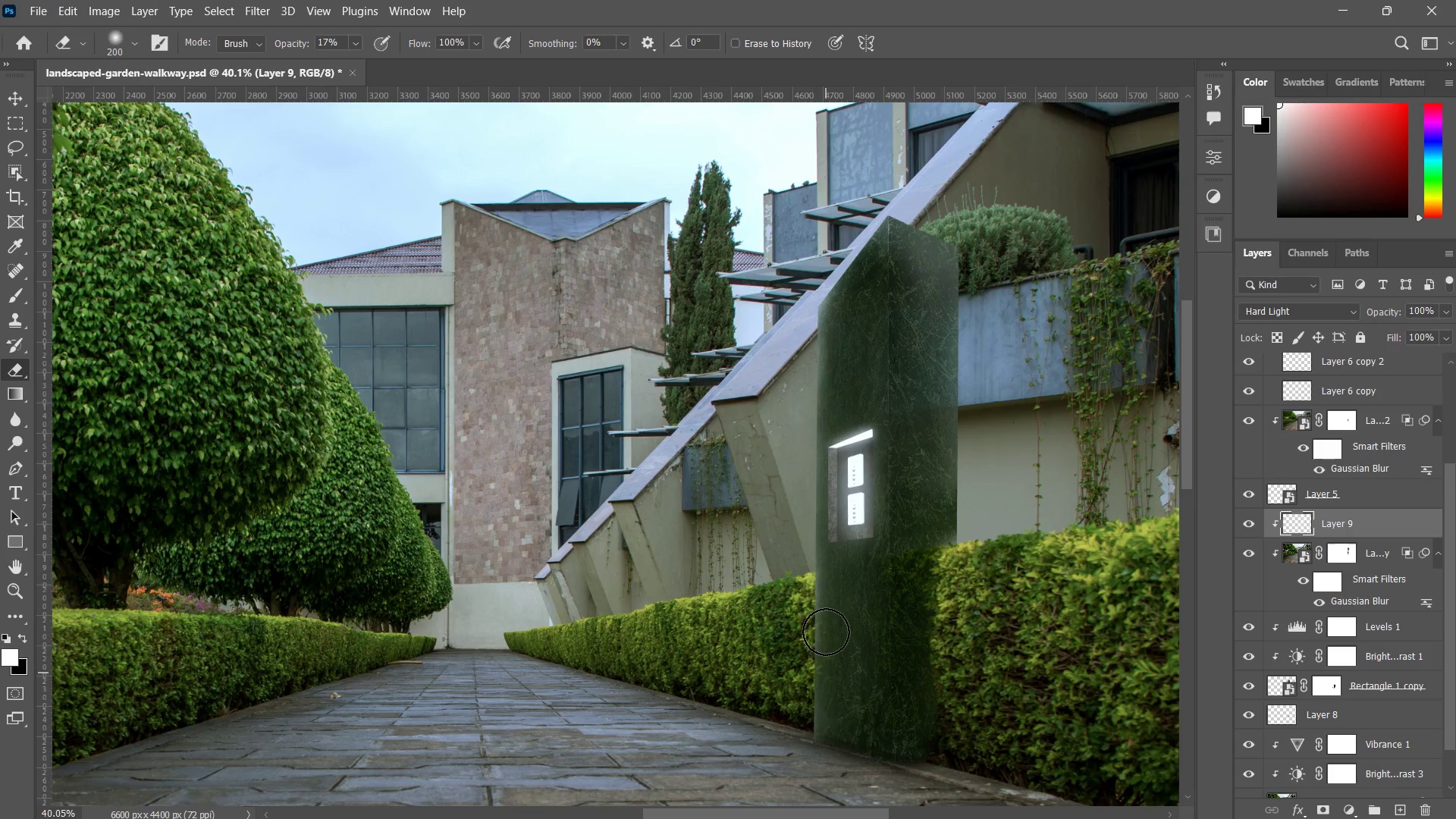 
left_click_drag(start_coordinate=[826, 636], to_coordinate=[830, 709])
 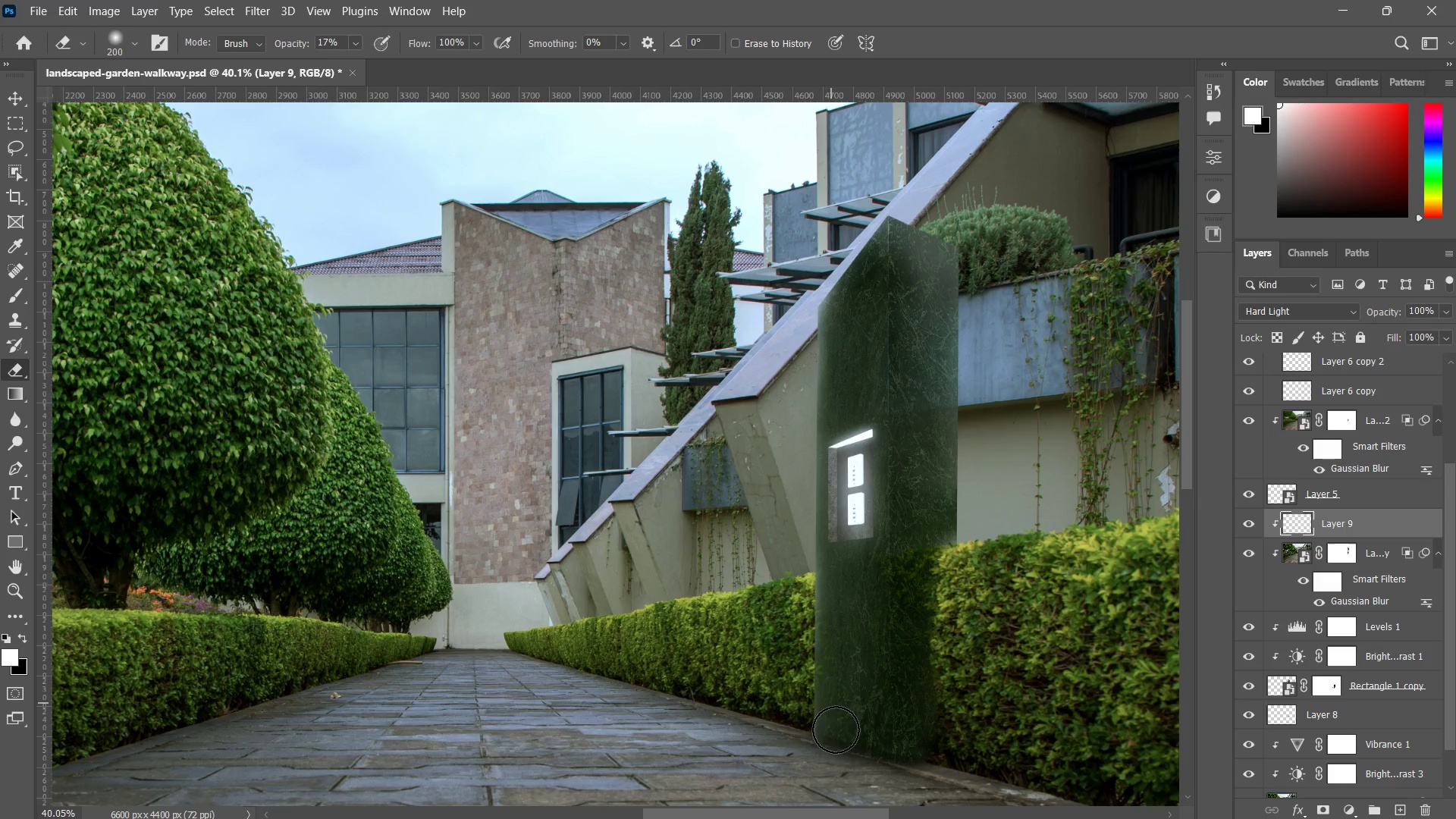 
left_click_drag(start_coordinate=[836, 673], to_coordinate=[836, 752])
 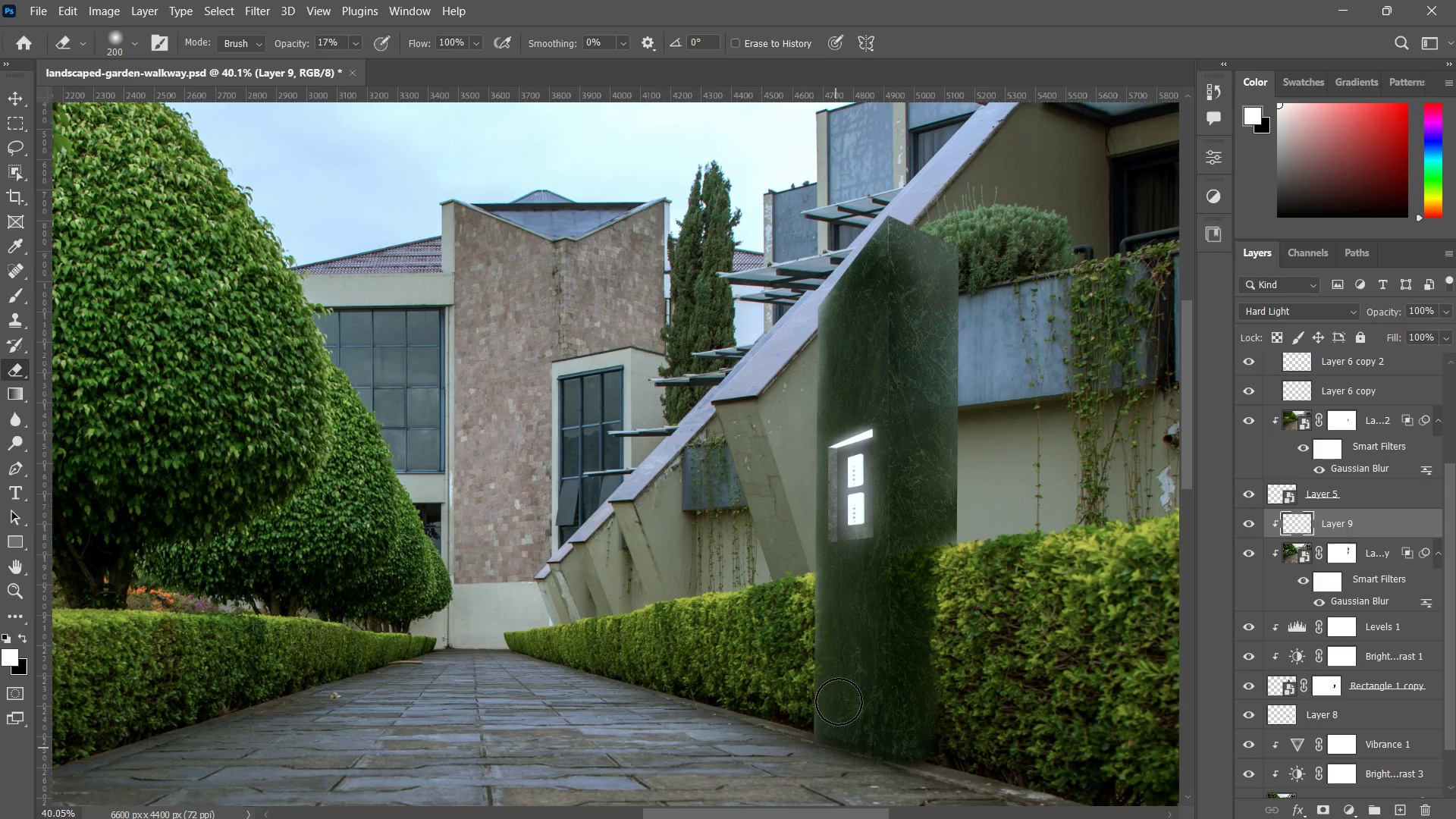 
left_click_drag(start_coordinate=[839, 701], to_coordinate=[840, 752])
 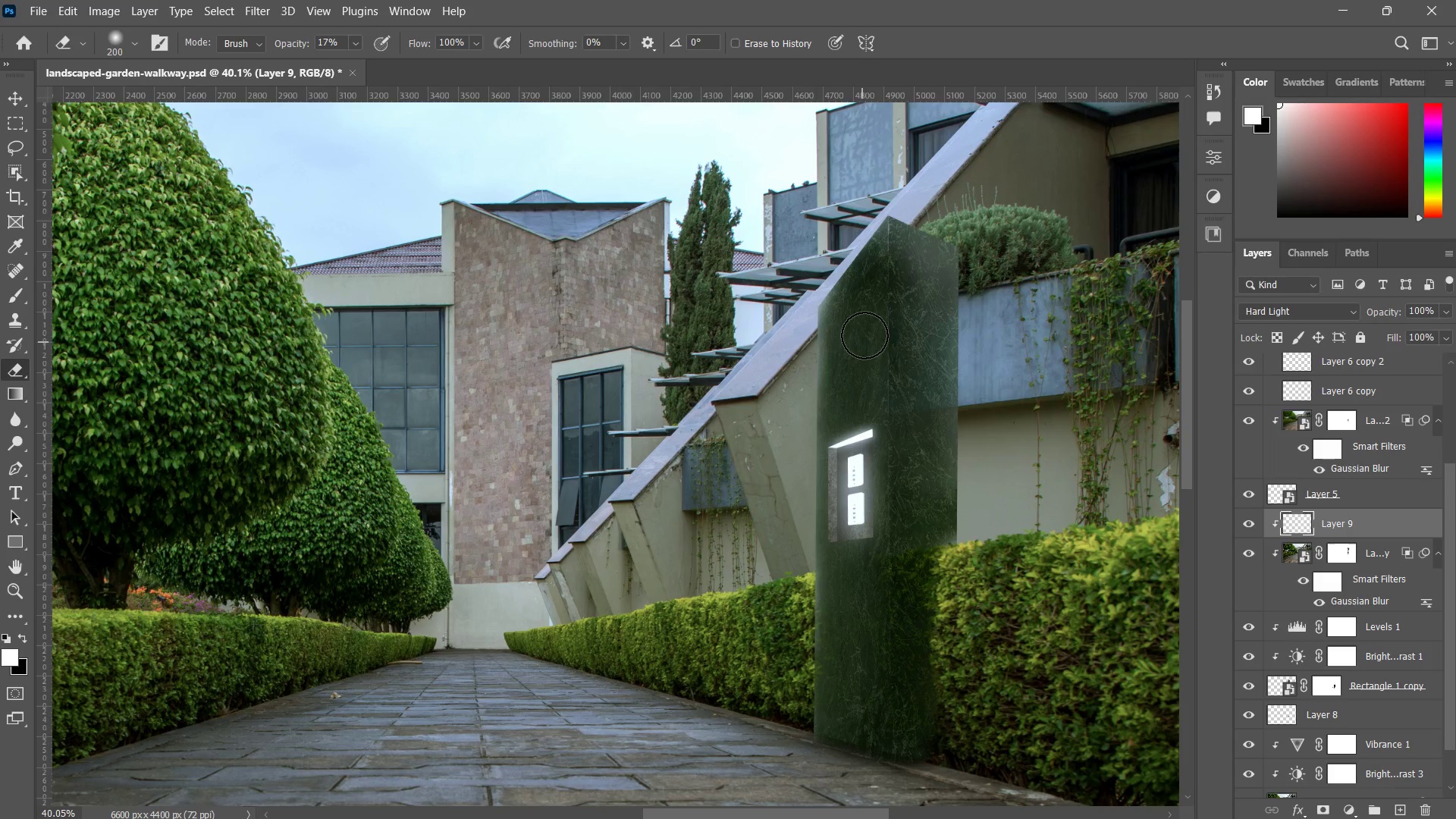 
left_click_drag(start_coordinate=[866, 328], to_coordinate=[881, 378])
 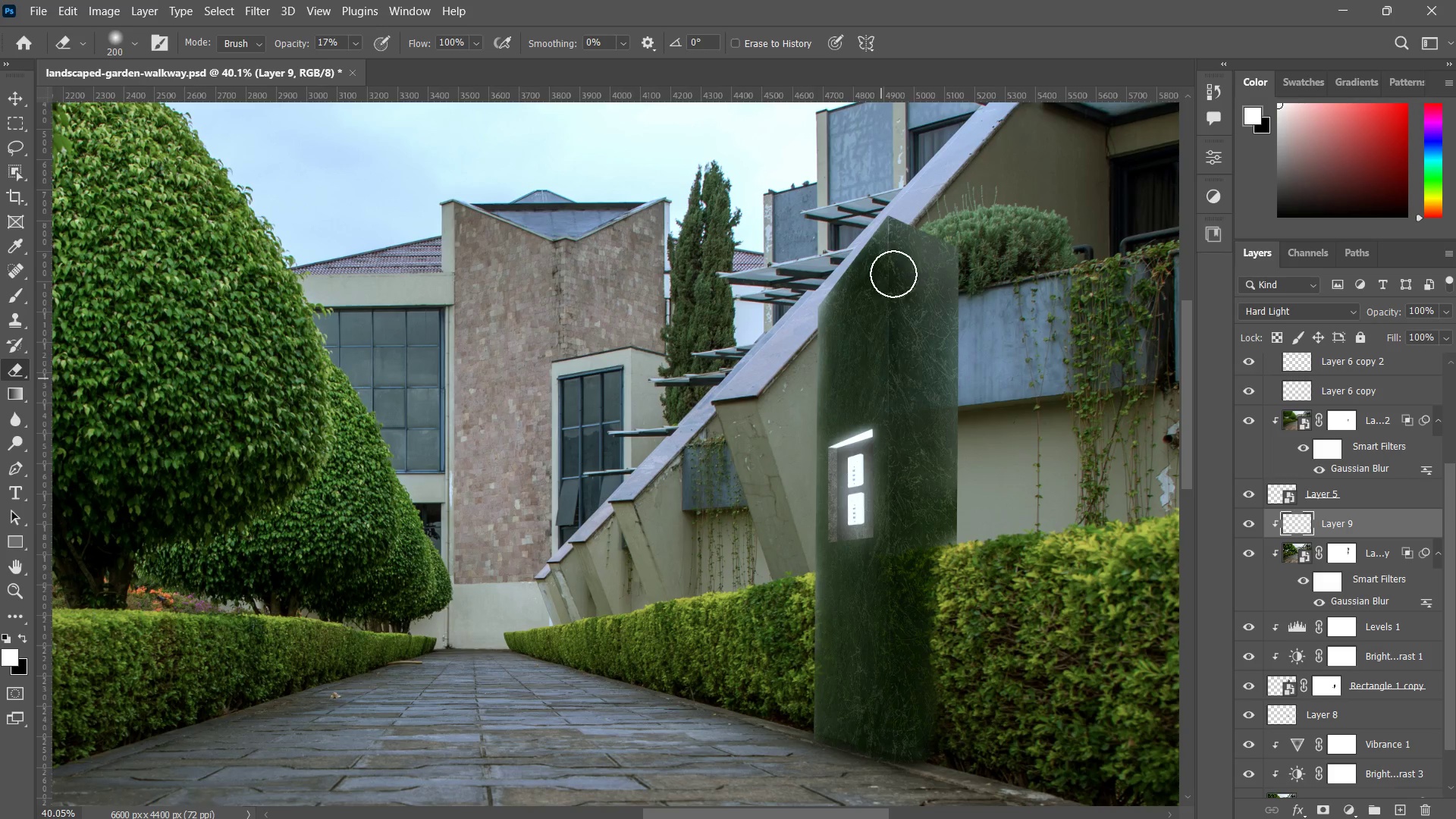 
left_click_drag(start_coordinate=[894, 277], to_coordinate=[926, 375])
 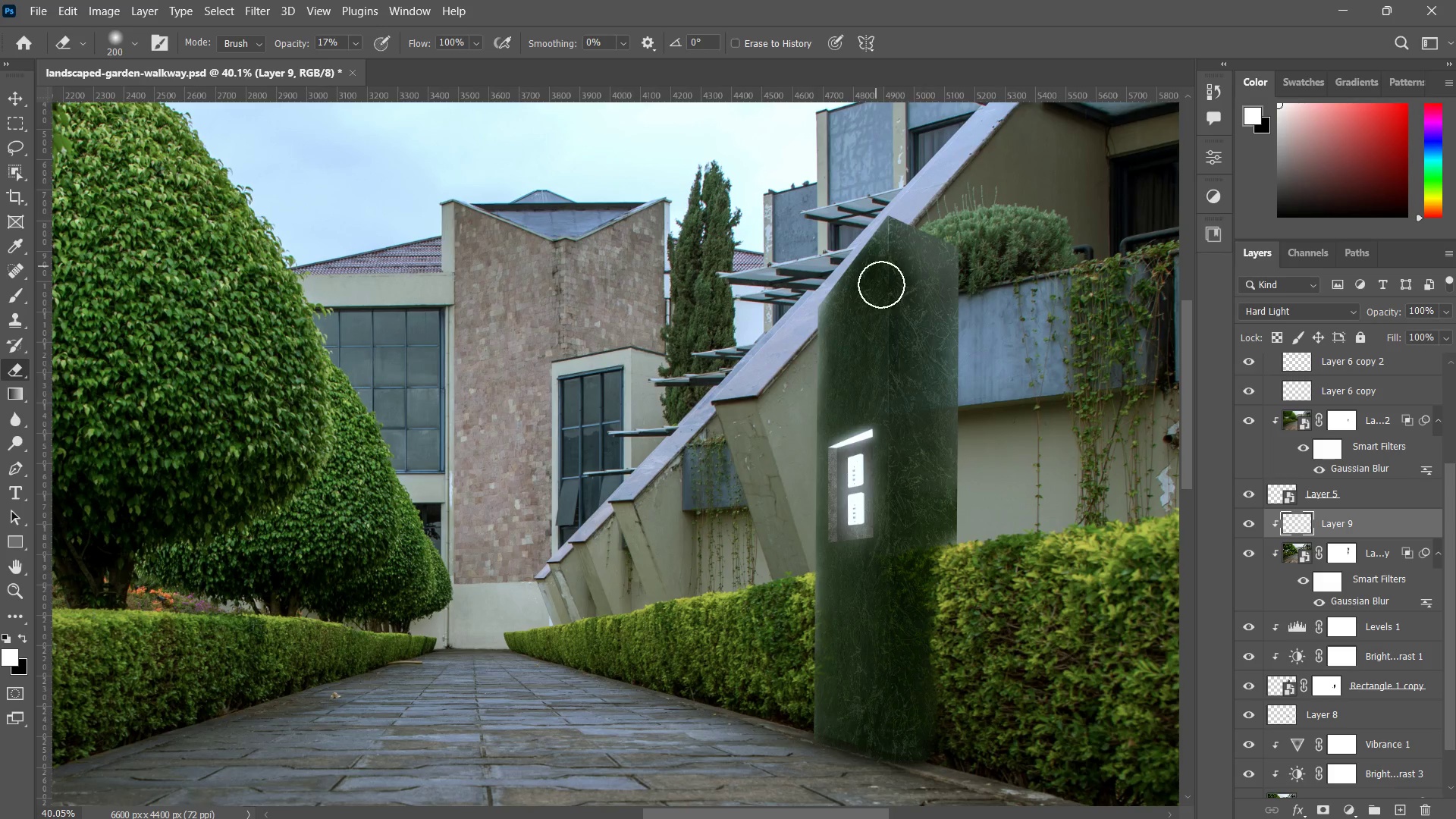 
left_click_drag(start_coordinate=[876, 268], to_coordinate=[908, 347])
 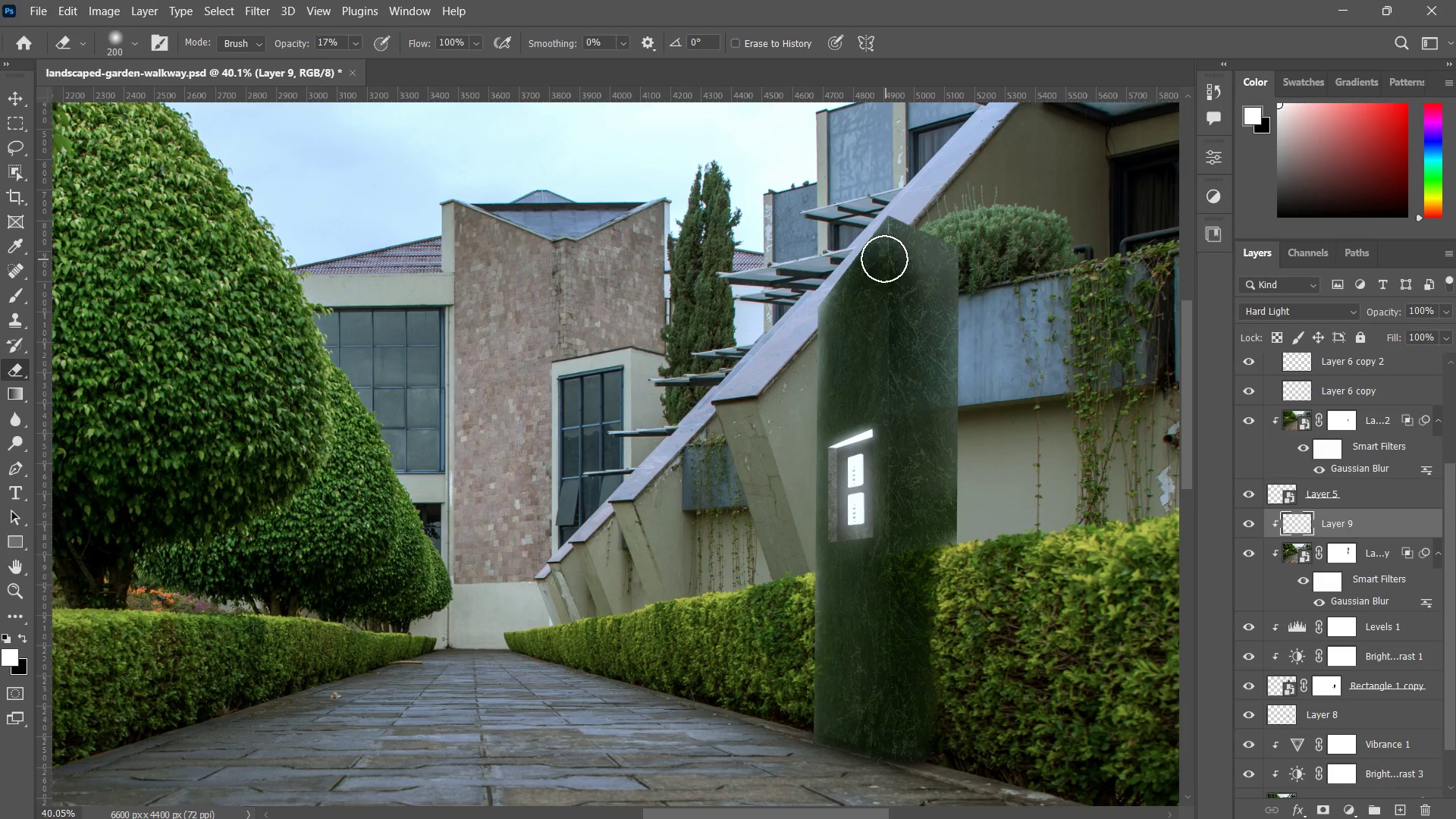 
left_click_drag(start_coordinate=[882, 255], to_coordinate=[892, 310])
 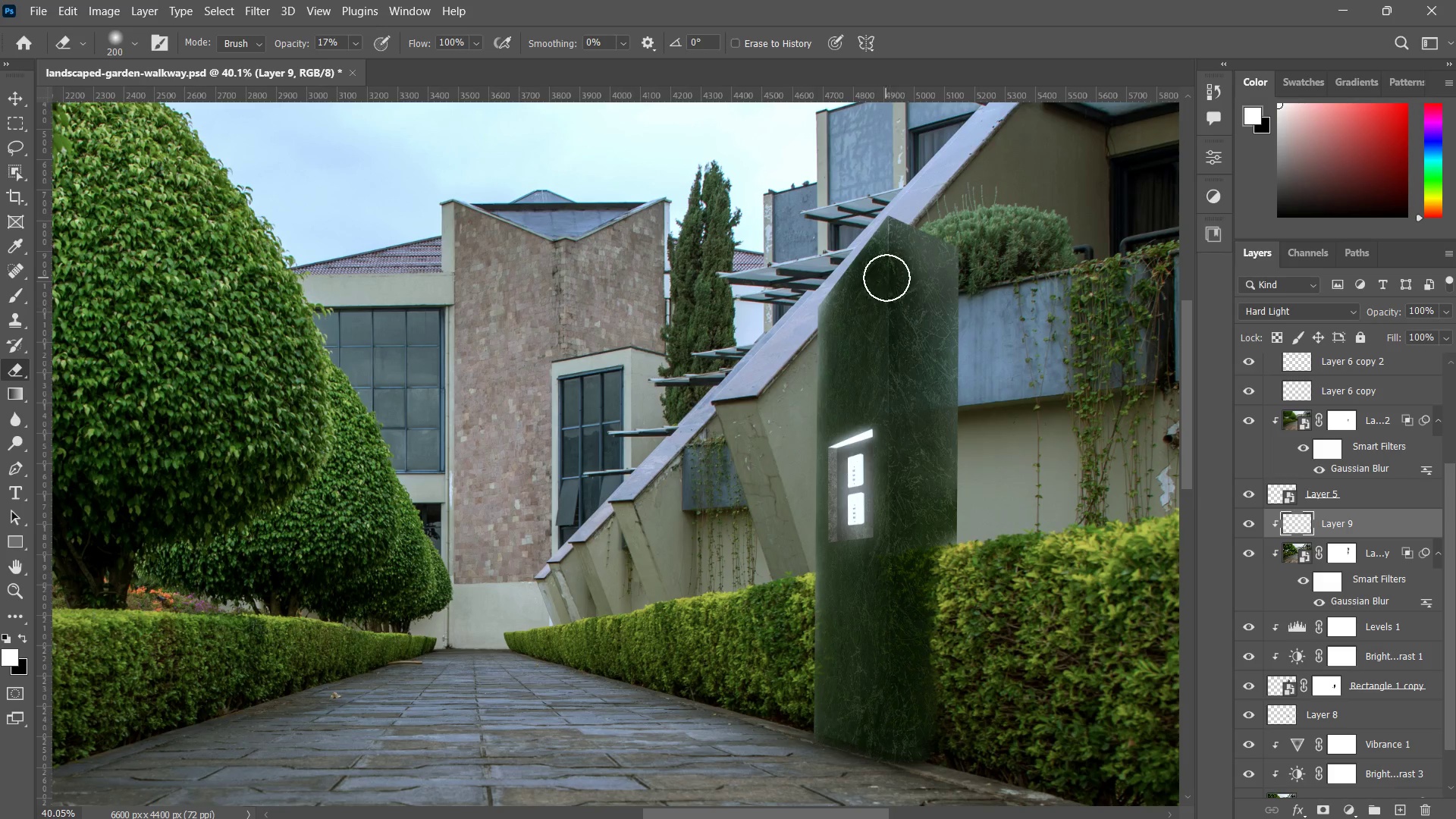 
left_click_drag(start_coordinate=[886, 278], to_coordinate=[907, 294])
 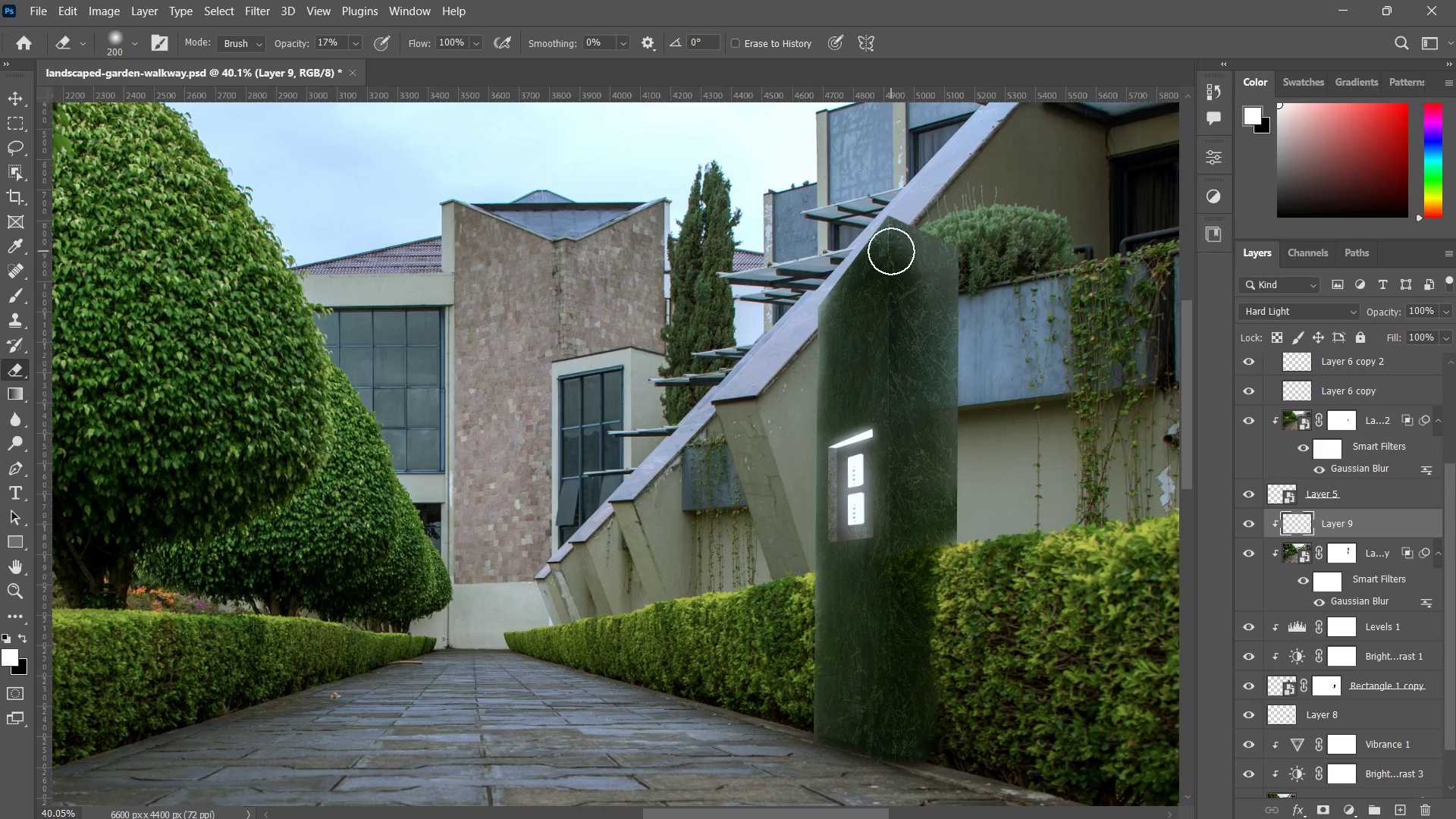 
left_click_drag(start_coordinate=[891, 252], to_coordinate=[925, 300])
 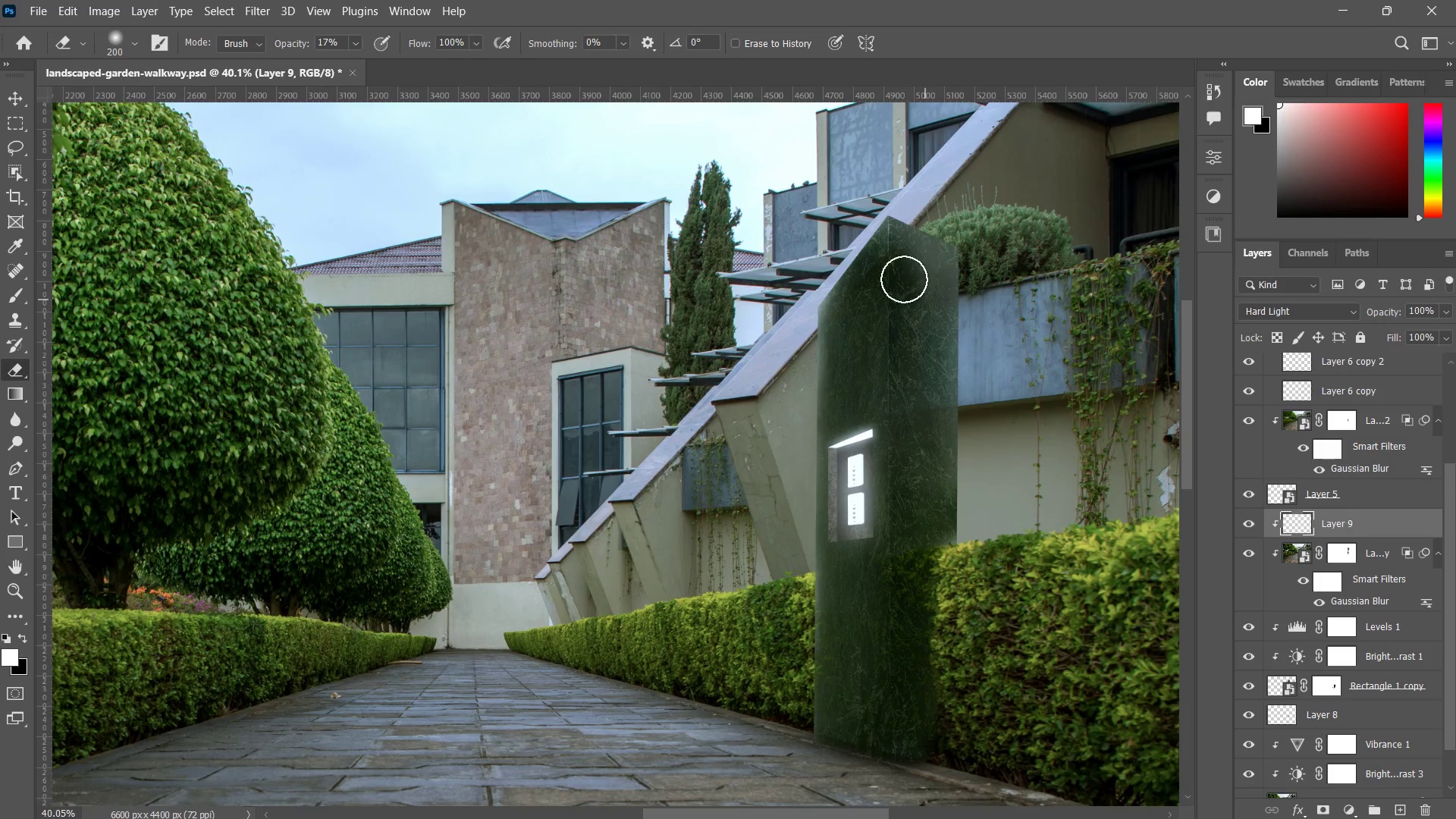 
left_click_drag(start_coordinate=[904, 279], to_coordinate=[946, 322])
 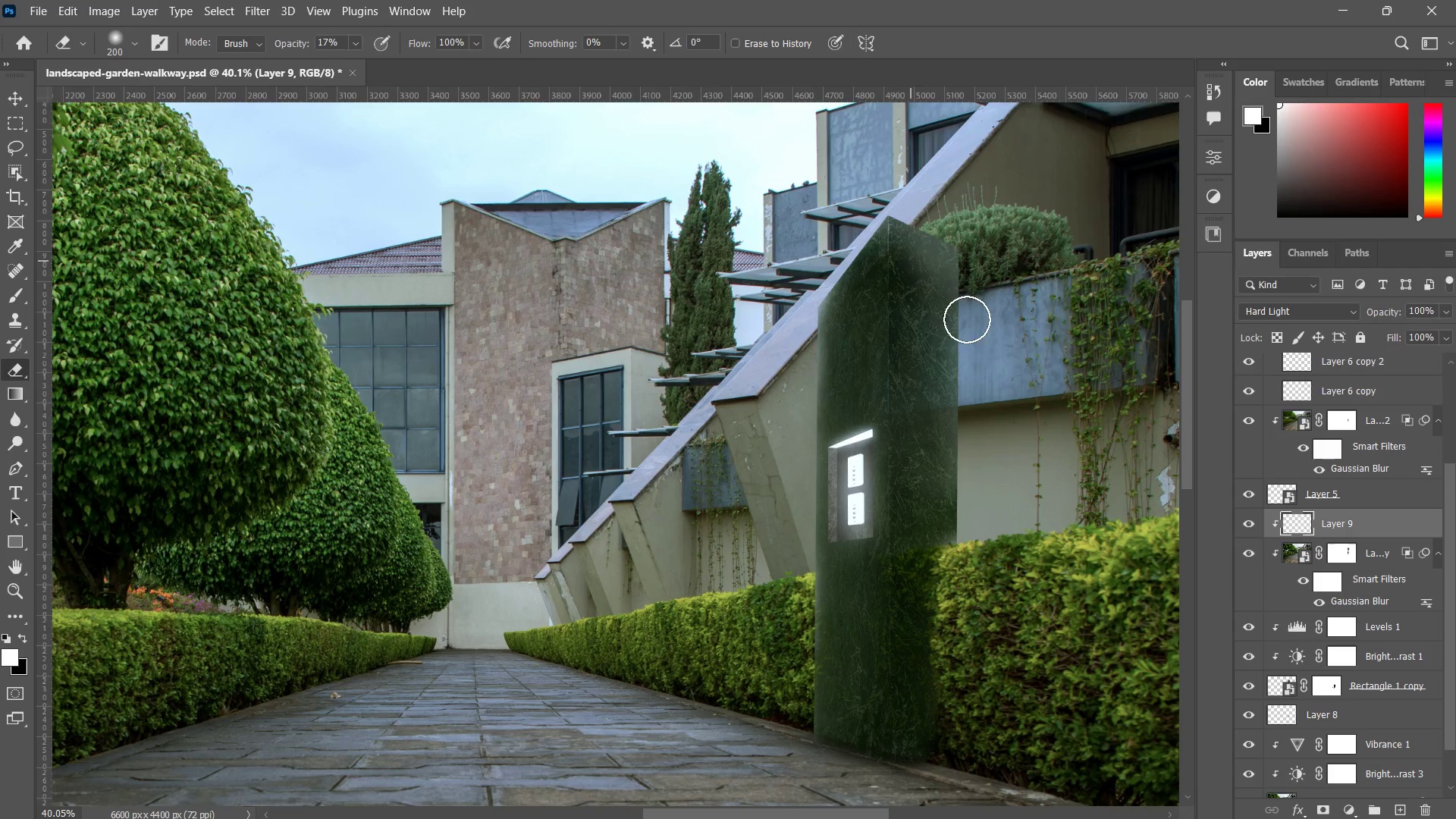 
left_click_drag(start_coordinate=[911, 261], to_coordinate=[990, 335])
 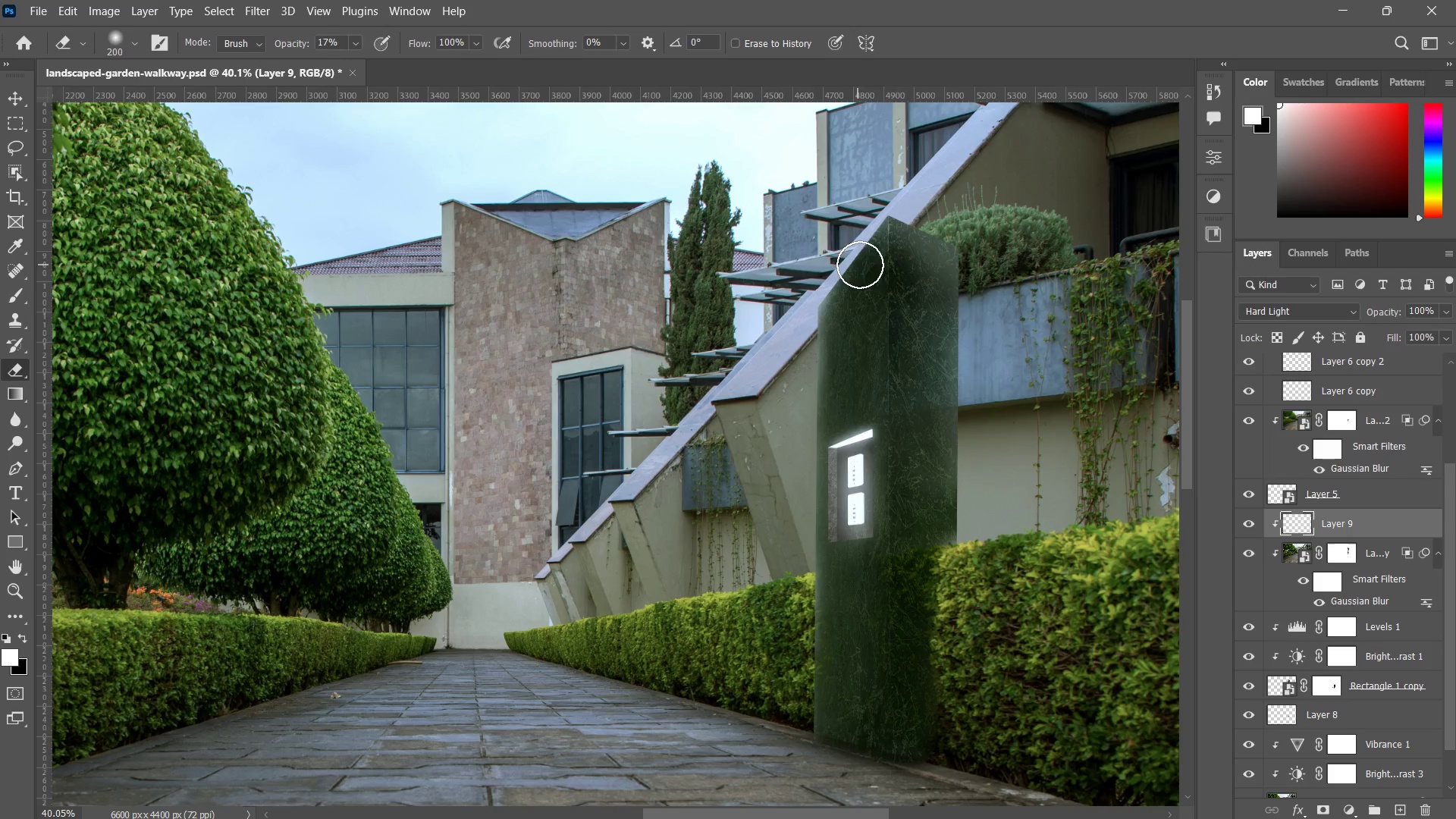 
left_click_drag(start_coordinate=[861, 265], to_coordinate=[1000, 309])
 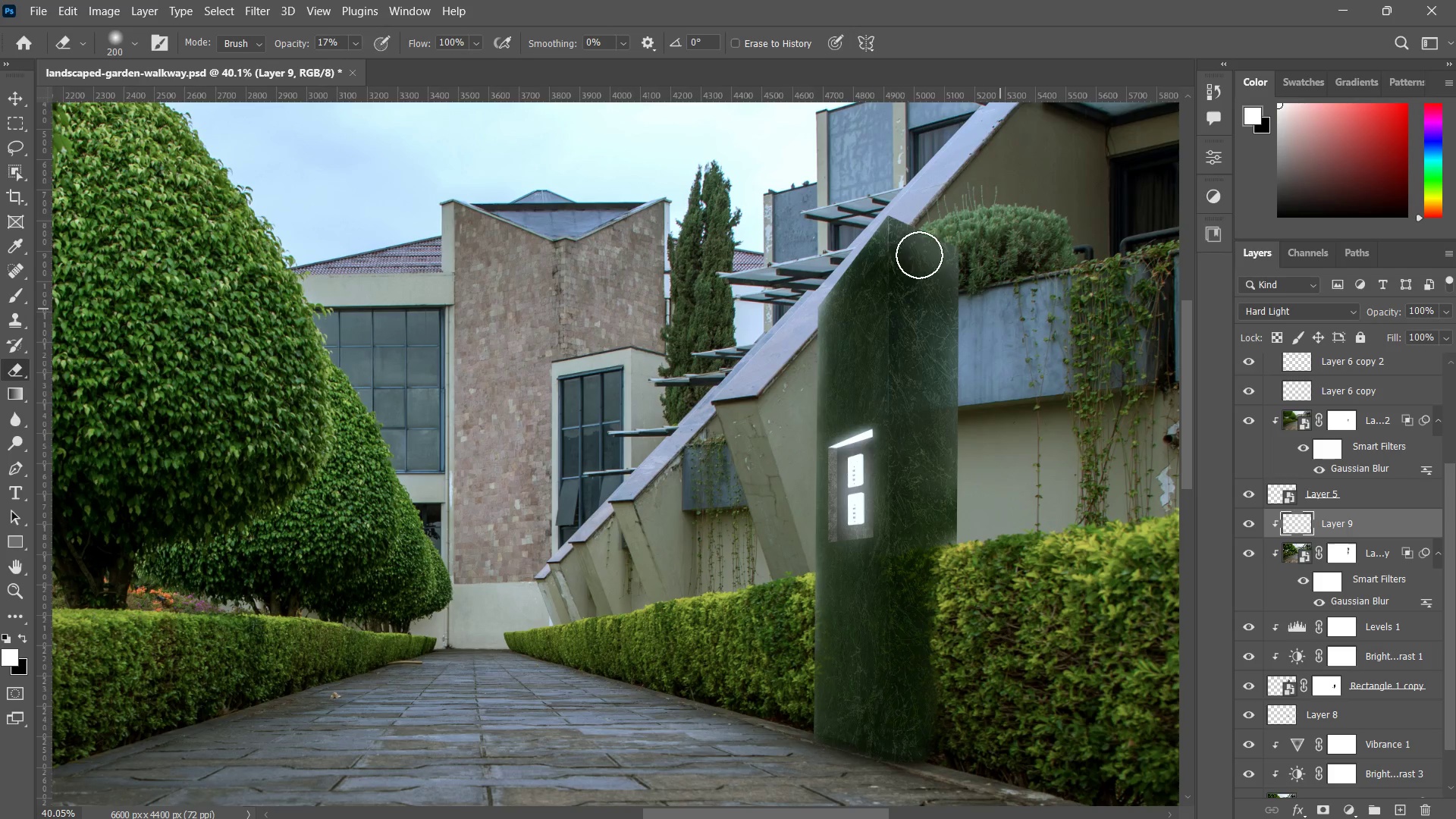 
left_click_drag(start_coordinate=[901, 251], to_coordinate=[916, 262])
 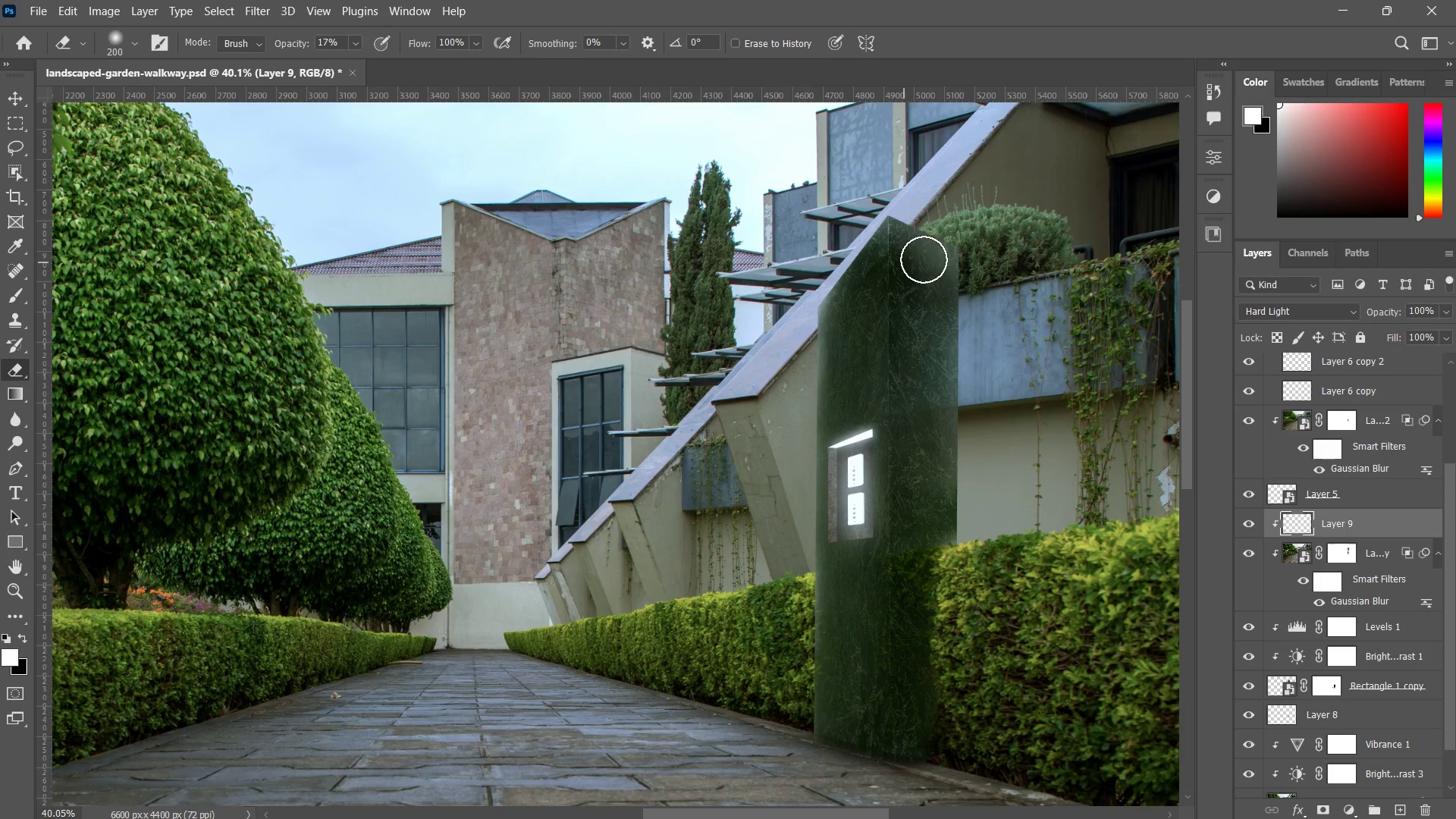 
left_click_drag(start_coordinate=[922, 259], to_coordinate=[920, 274])
 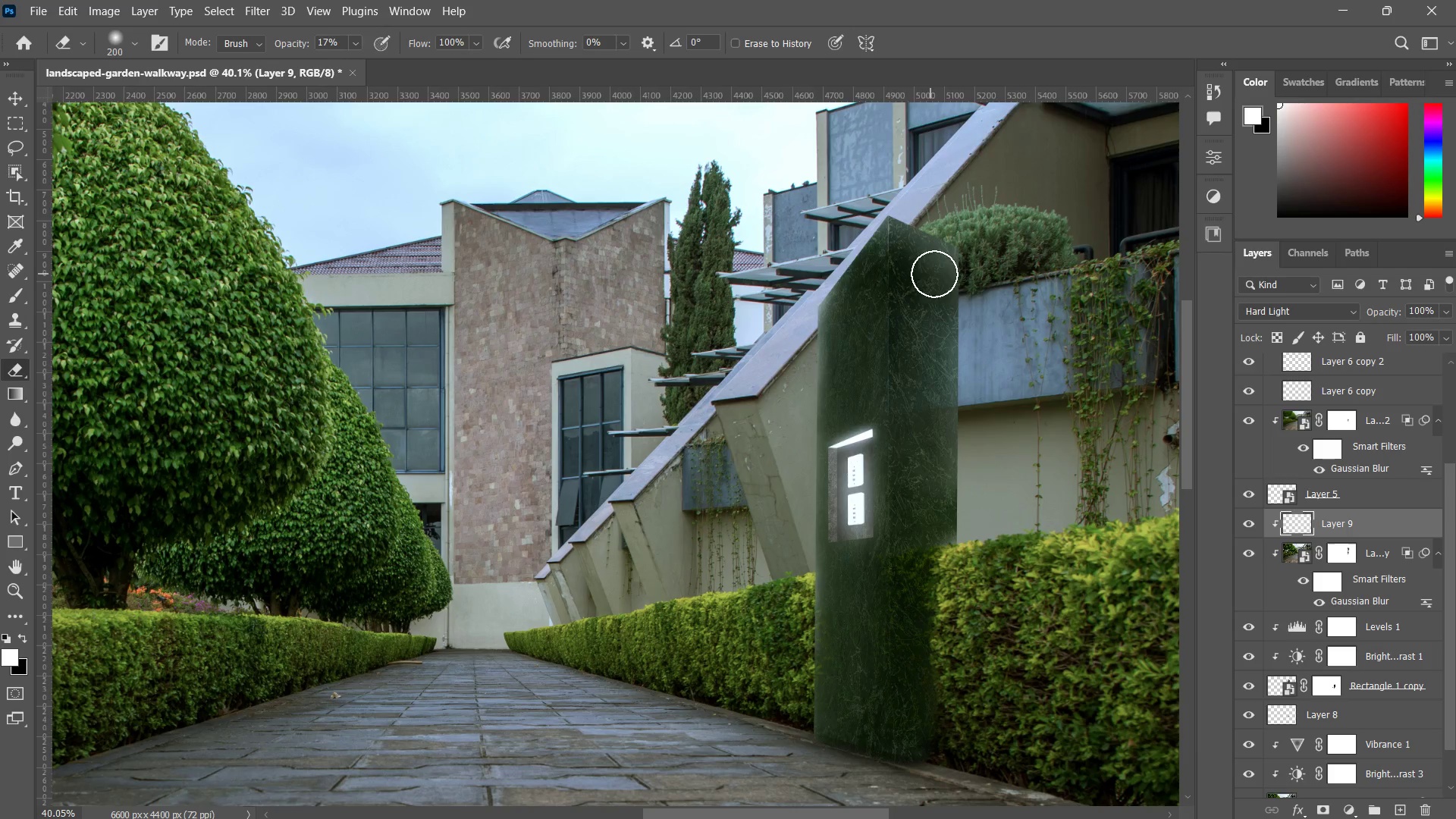 
left_click_drag(start_coordinate=[932, 274], to_coordinate=[858, 266])
 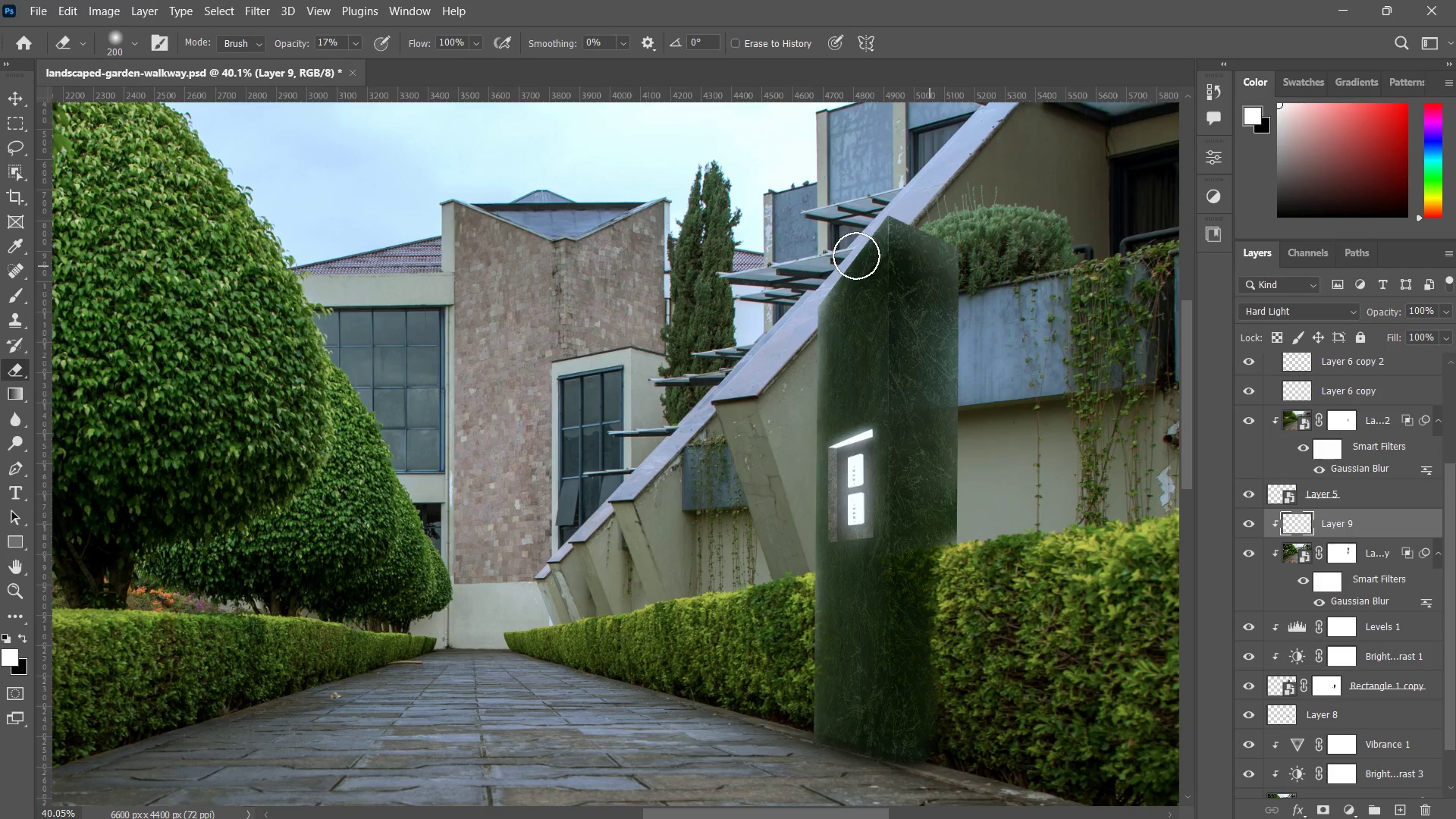 
left_click_drag(start_coordinate=[936, 266], to_coordinate=[861, 254])
 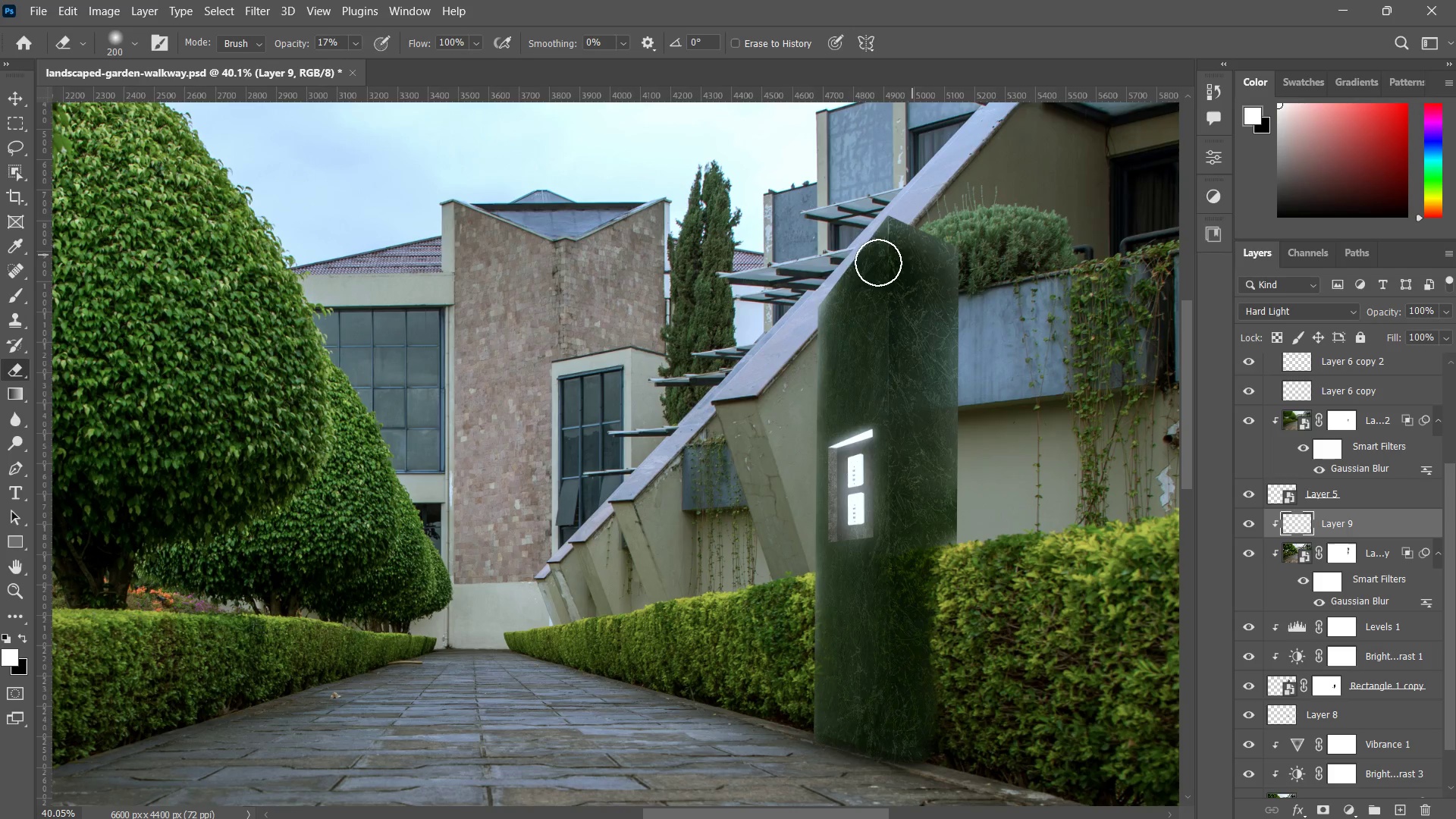 
left_click_drag(start_coordinate=[912, 255], to_coordinate=[859, 266])
 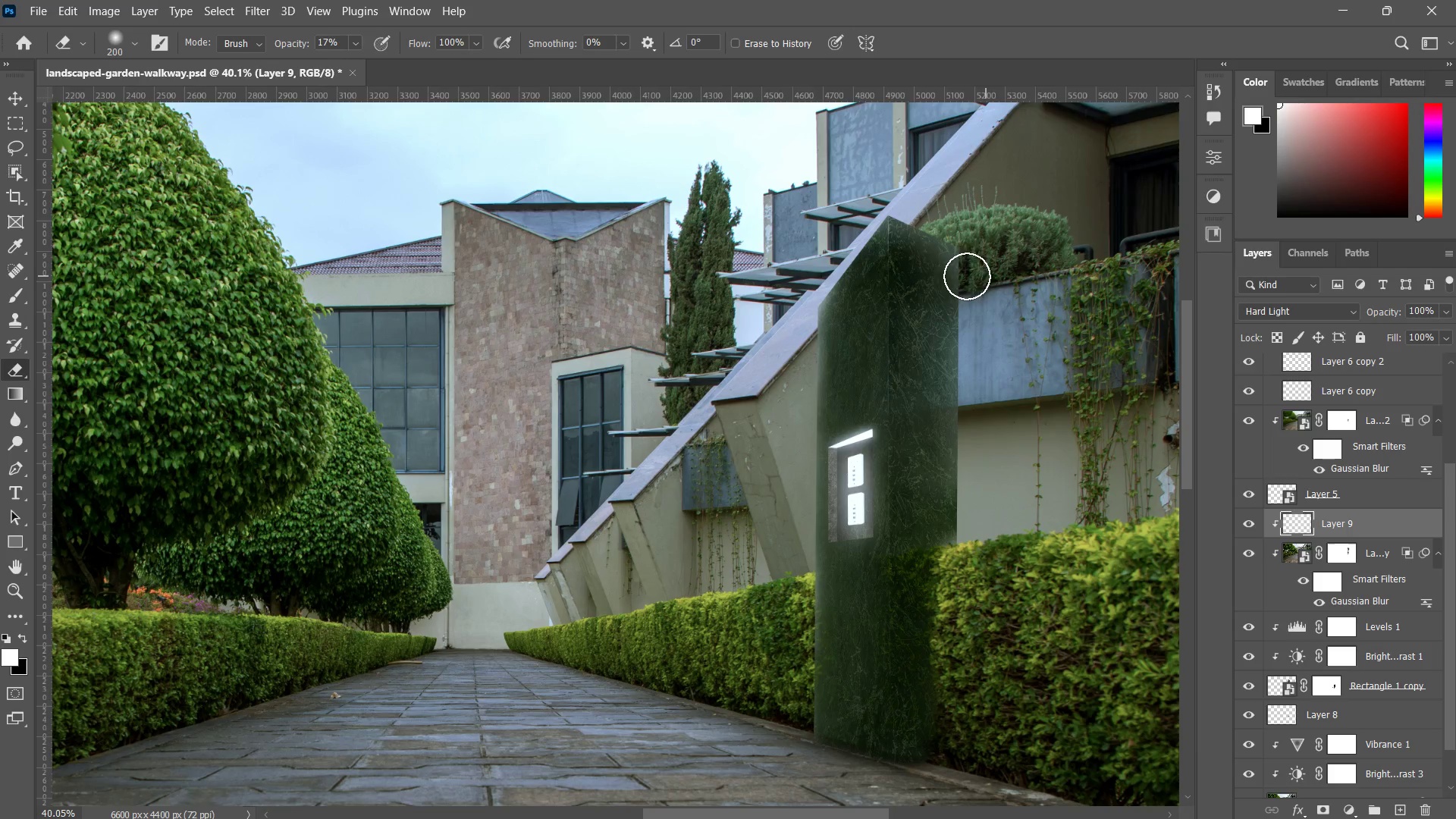 
left_click_drag(start_coordinate=[1010, 276], to_coordinate=[890, 262])
 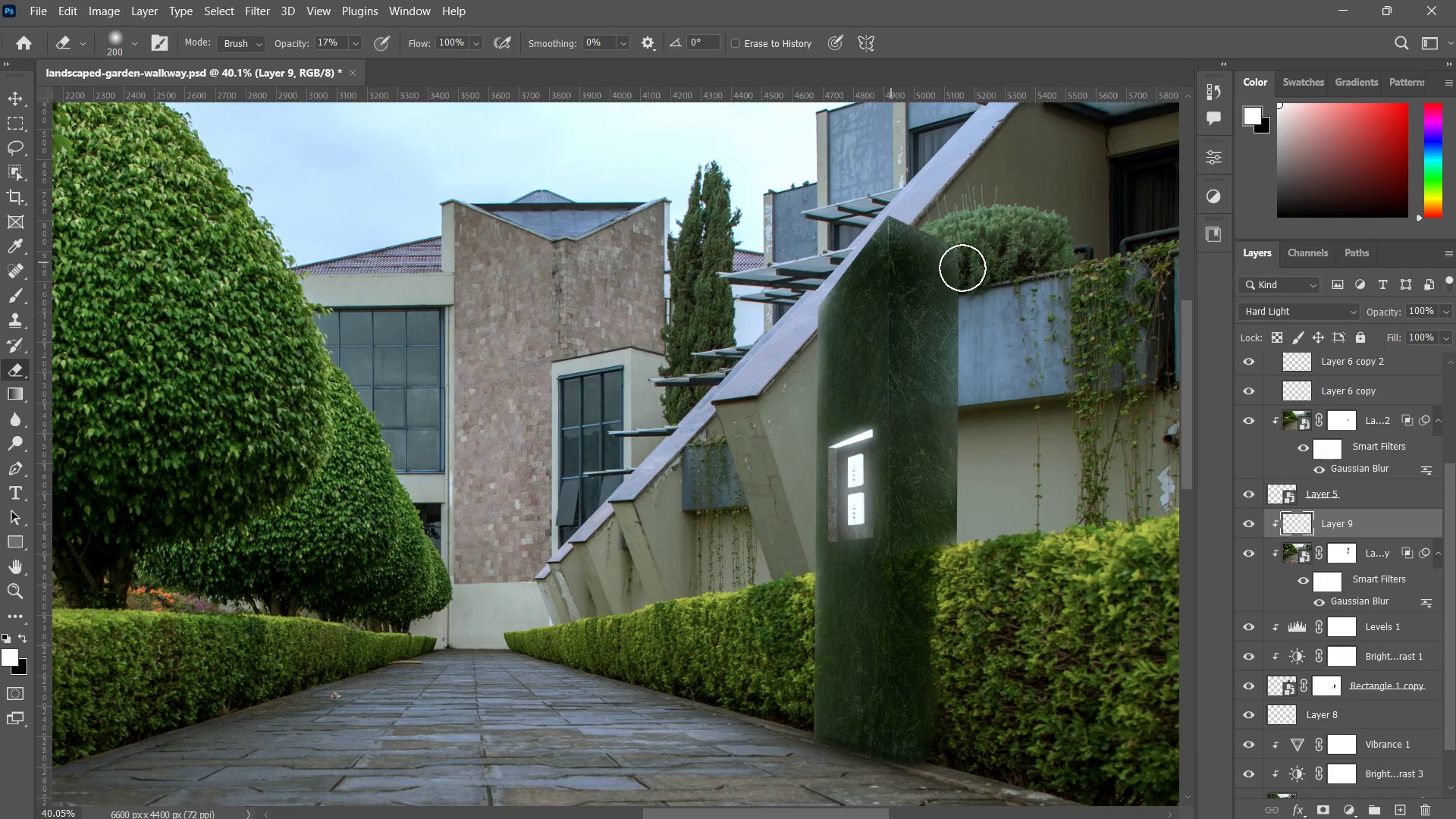 
left_click_drag(start_coordinate=[963, 268], to_coordinate=[817, 240])
 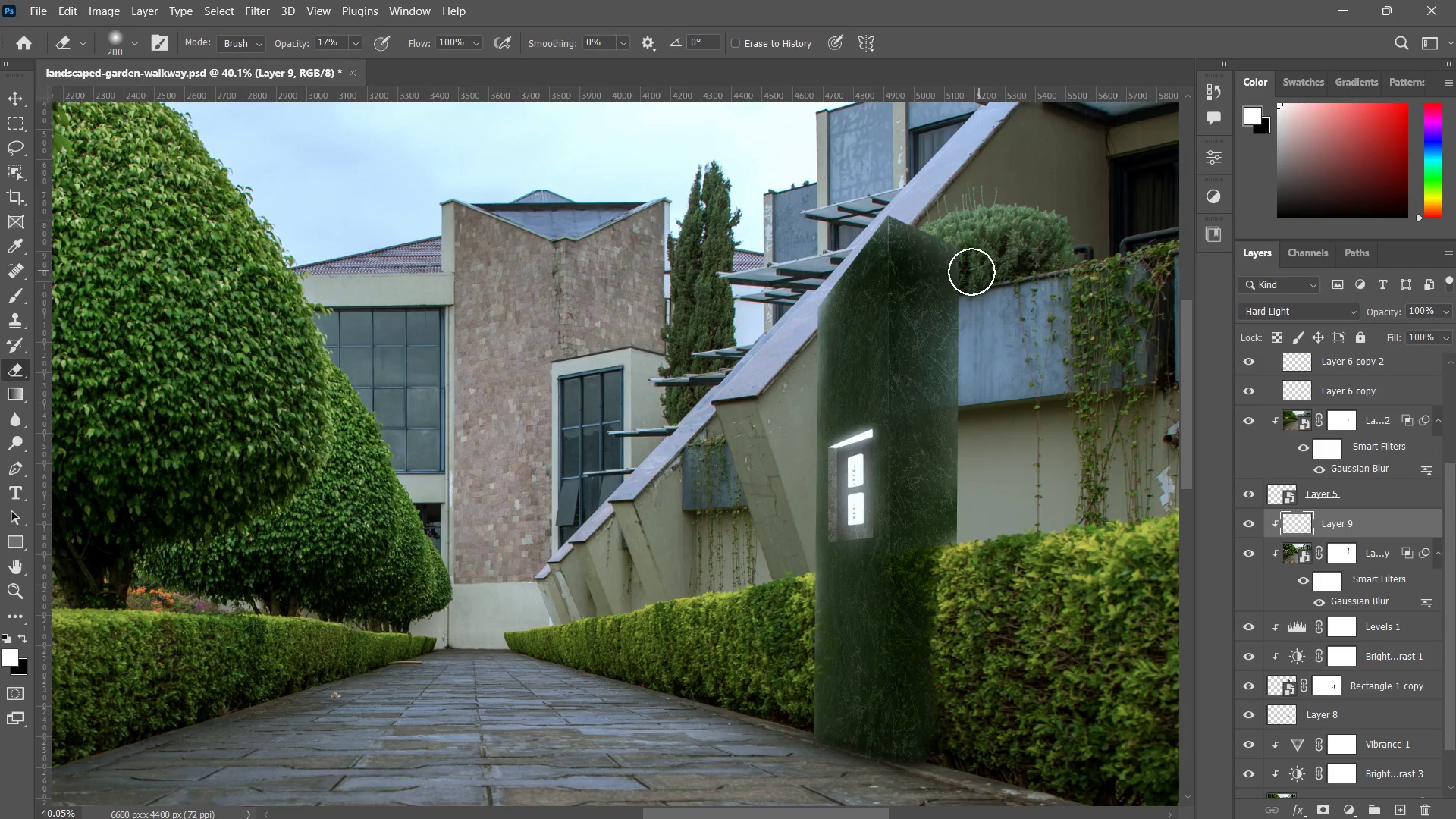 
left_click_drag(start_coordinate=[981, 271], to_coordinate=[888, 275])
 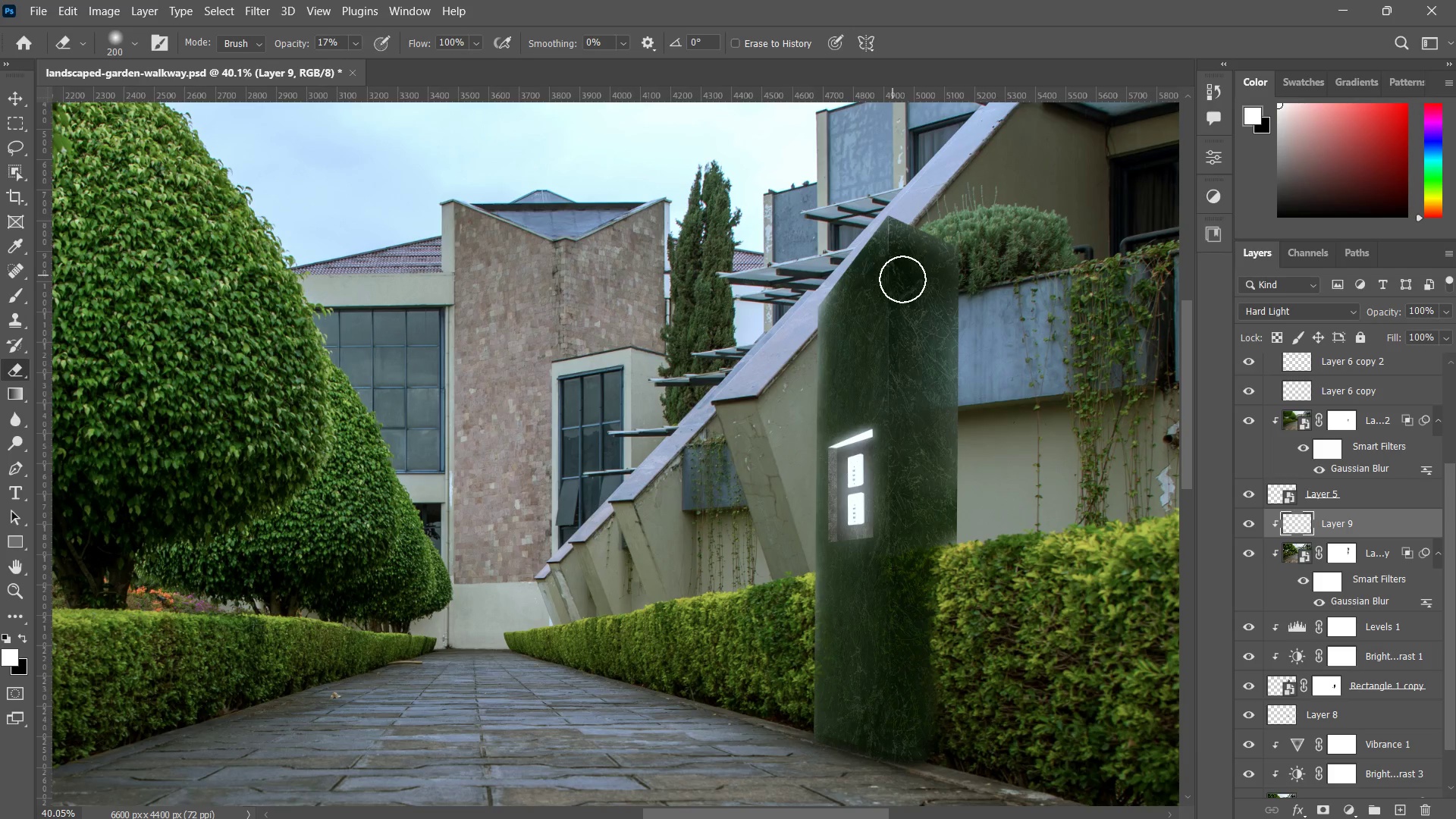 
left_click_drag(start_coordinate=[908, 275], to_coordinate=[885, 303])
 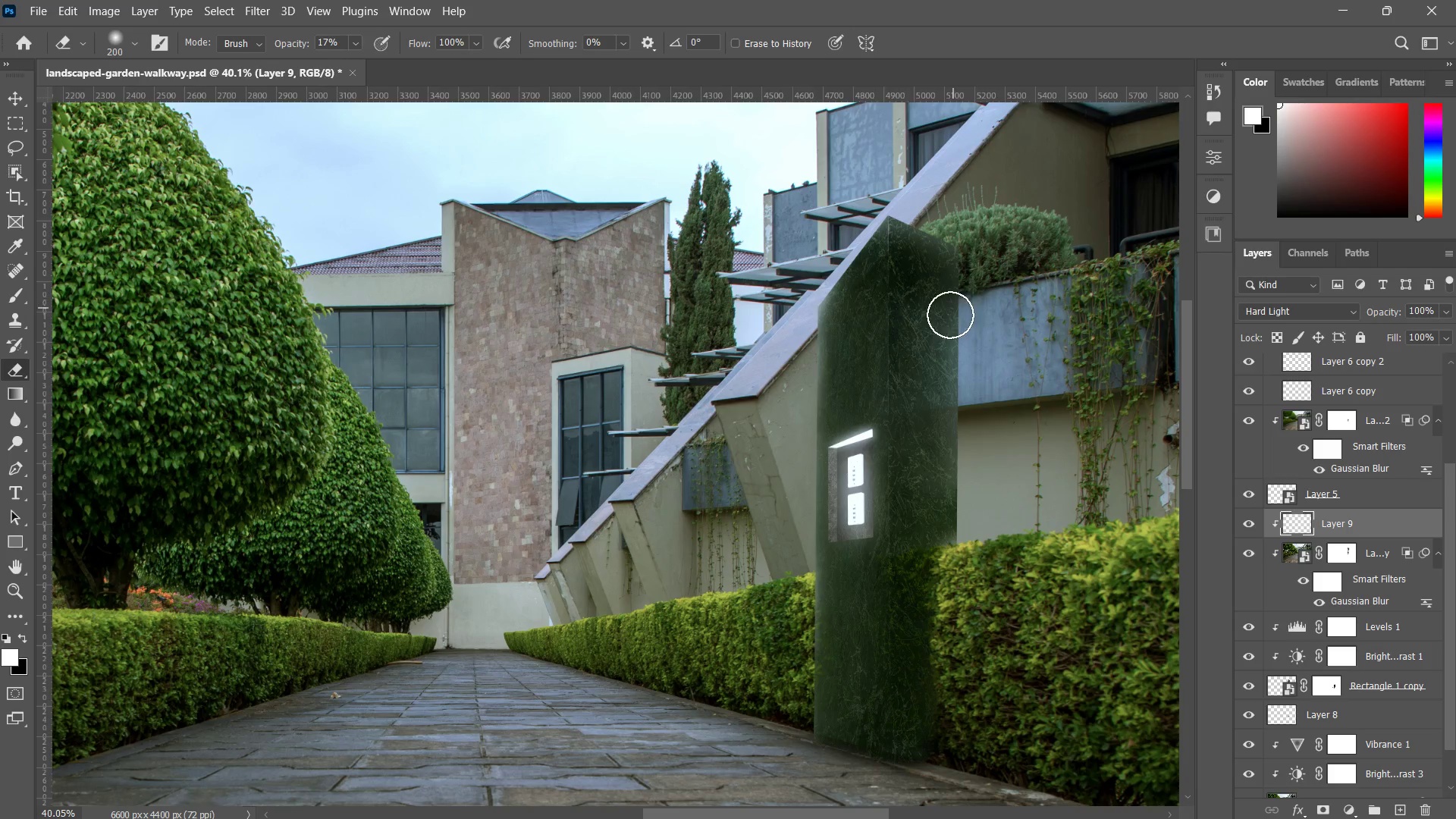 
left_click_drag(start_coordinate=[955, 305], to_coordinate=[936, 394])
 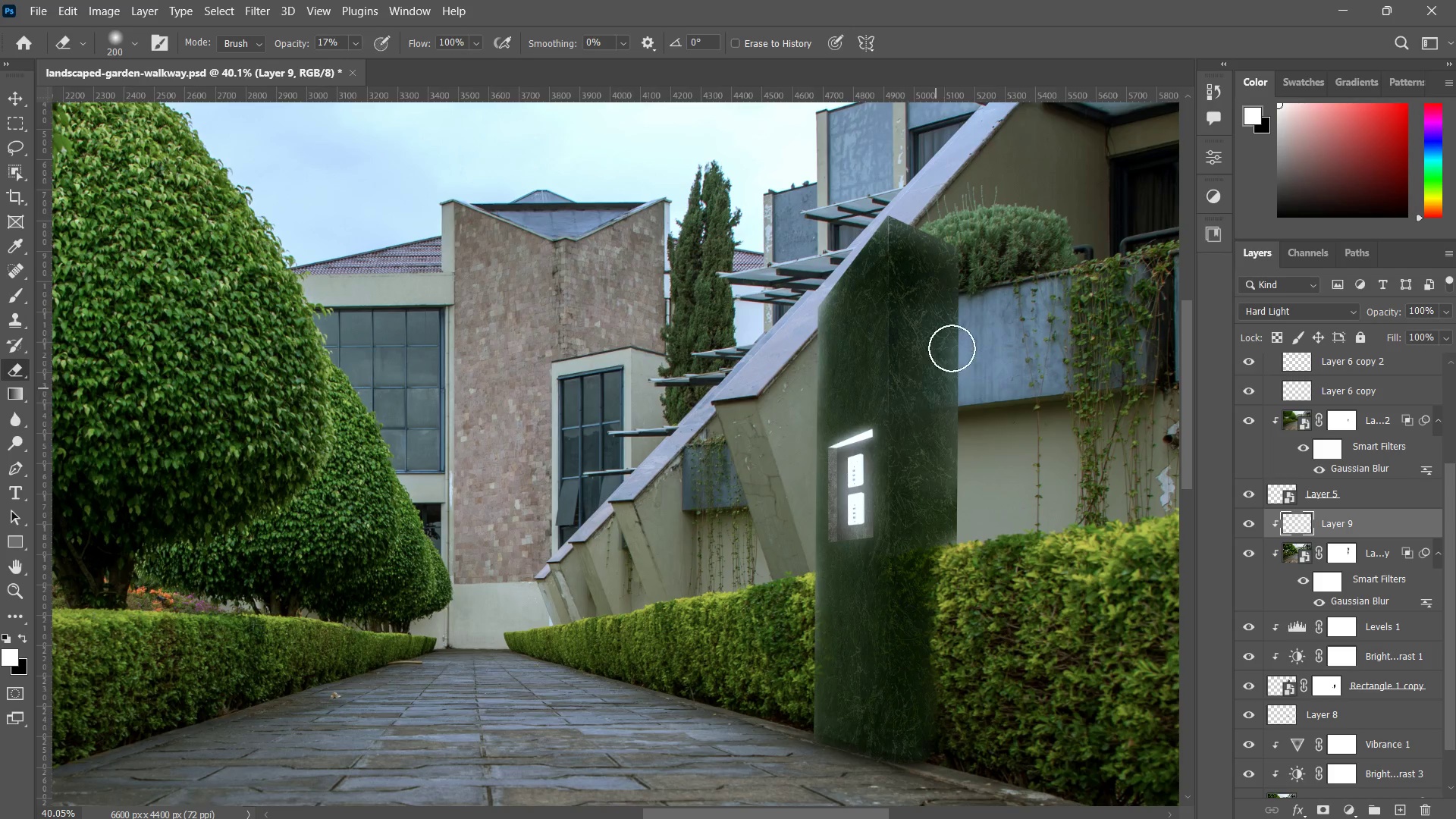 
left_click_drag(start_coordinate=[952, 362], to_coordinate=[934, 431])
 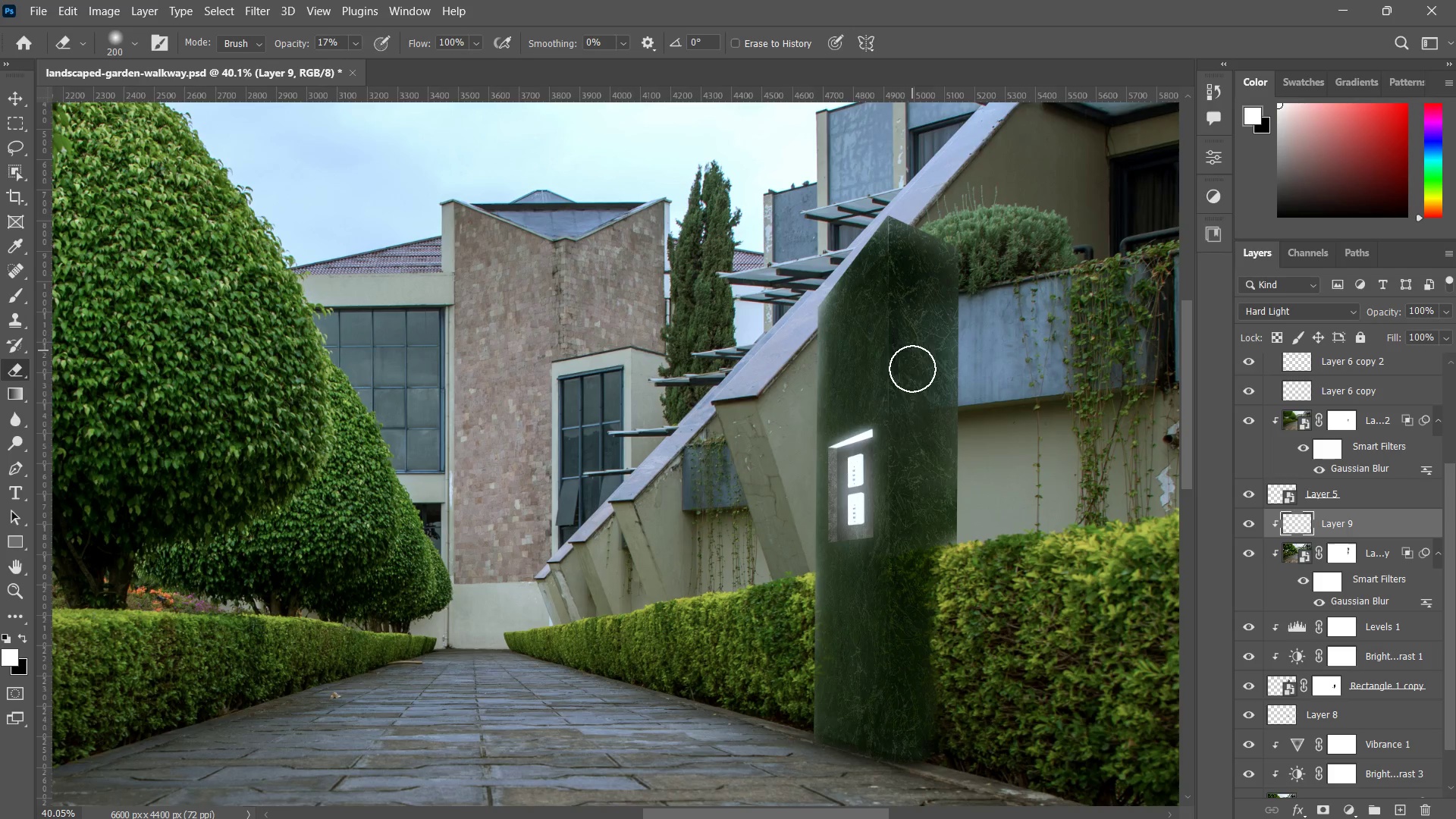 
left_click_drag(start_coordinate=[913, 322], to_coordinate=[906, 378])
 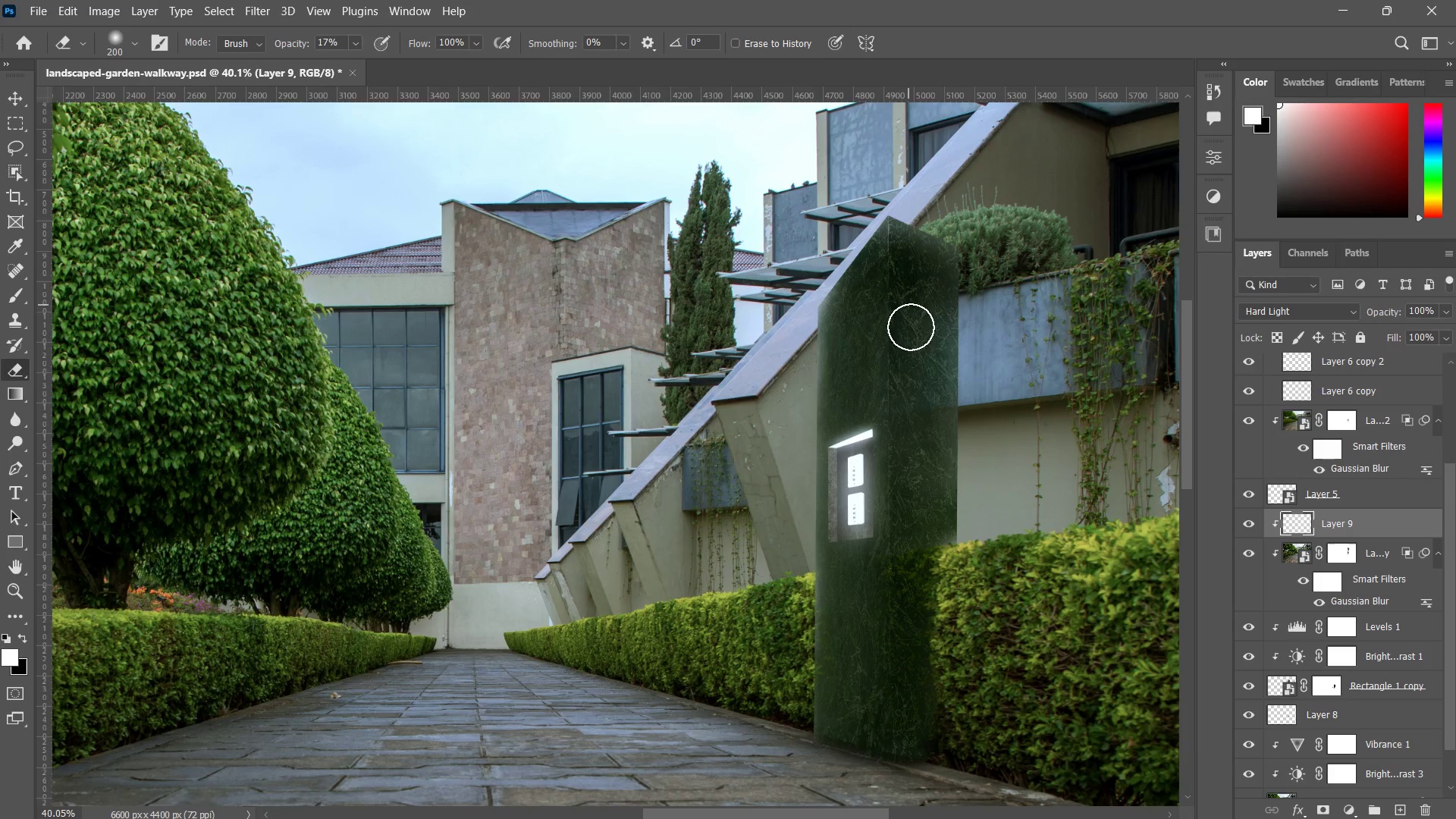 
left_click_drag(start_coordinate=[909, 315], to_coordinate=[915, 403])
 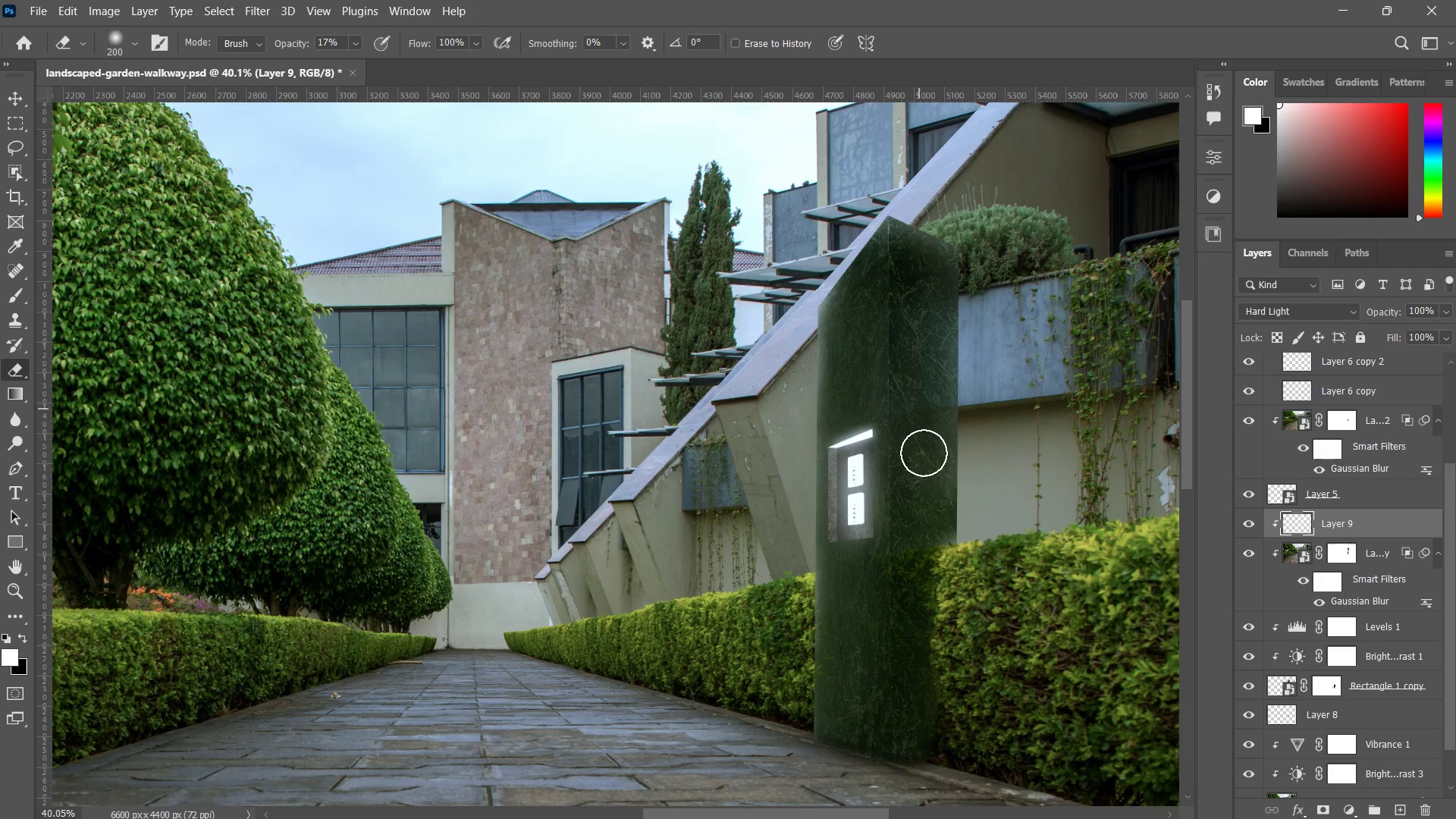 
left_click_drag(start_coordinate=[919, 357], to_coordinate=[929, 458])
 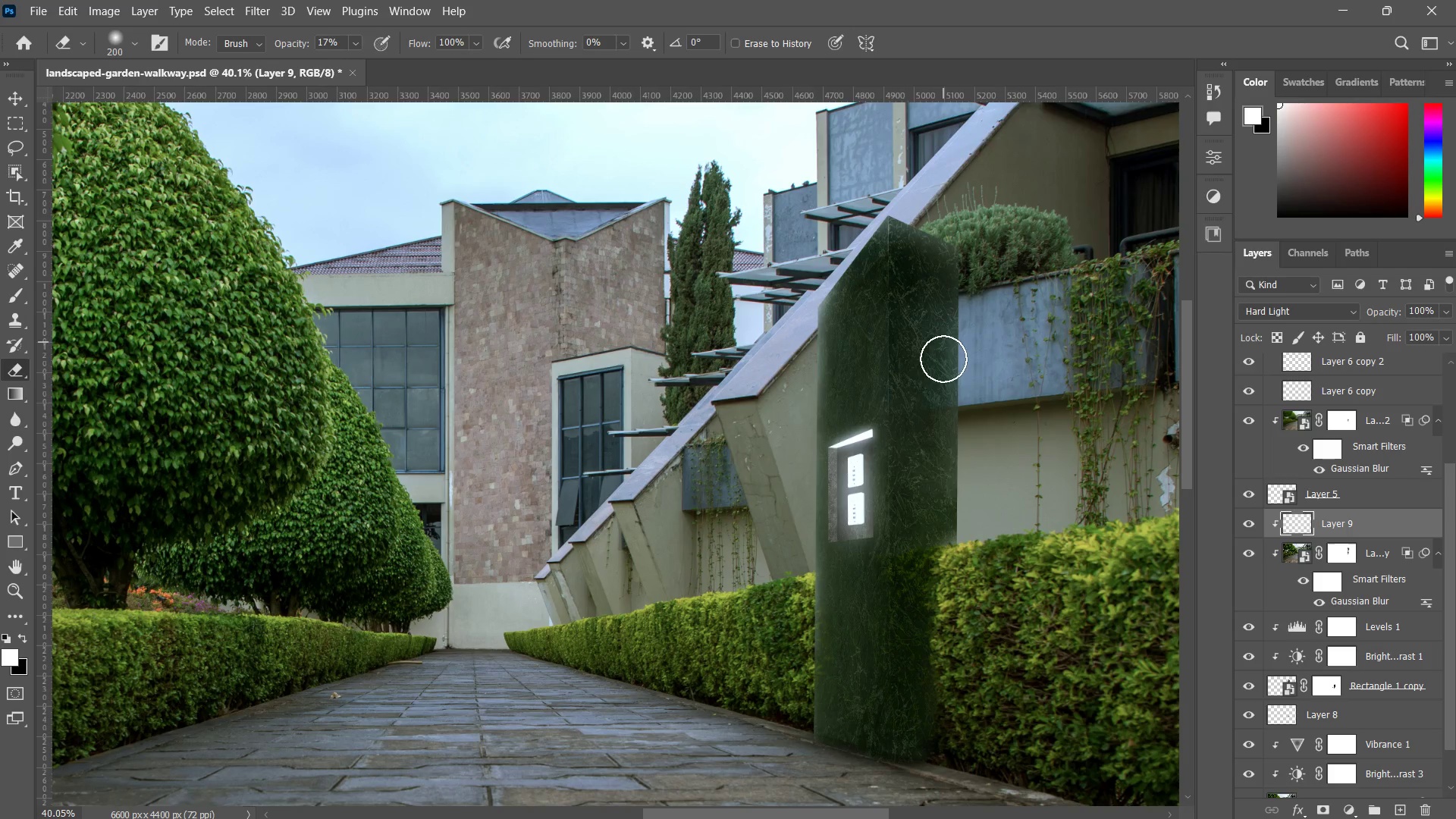 
left_click_drag(start_coordinate=[943, 359], to_coordinate=[943, 462])
 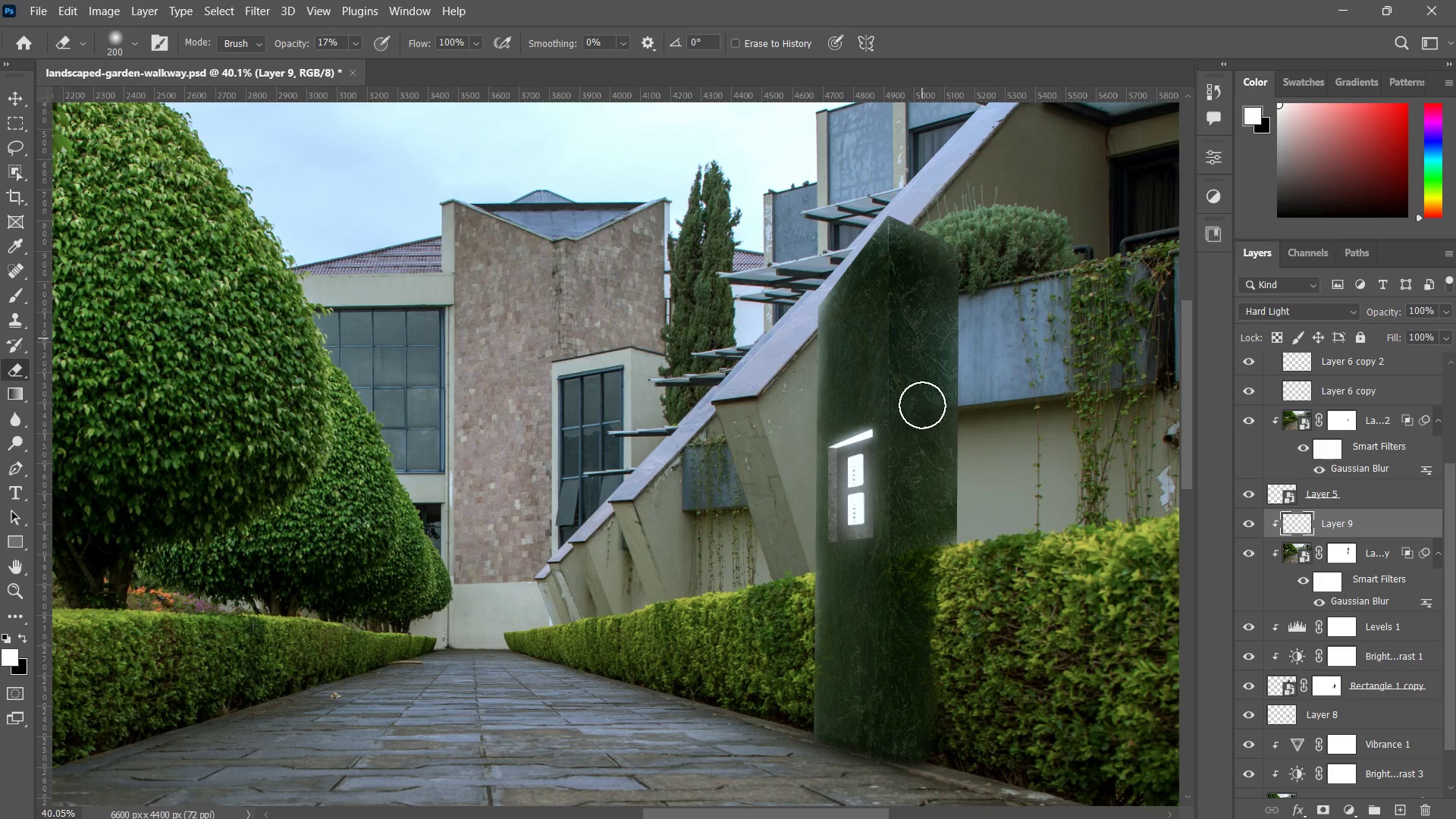 
left_click_drag(start_coordinate=[922, 281], to_coordinate=[922, 479])
 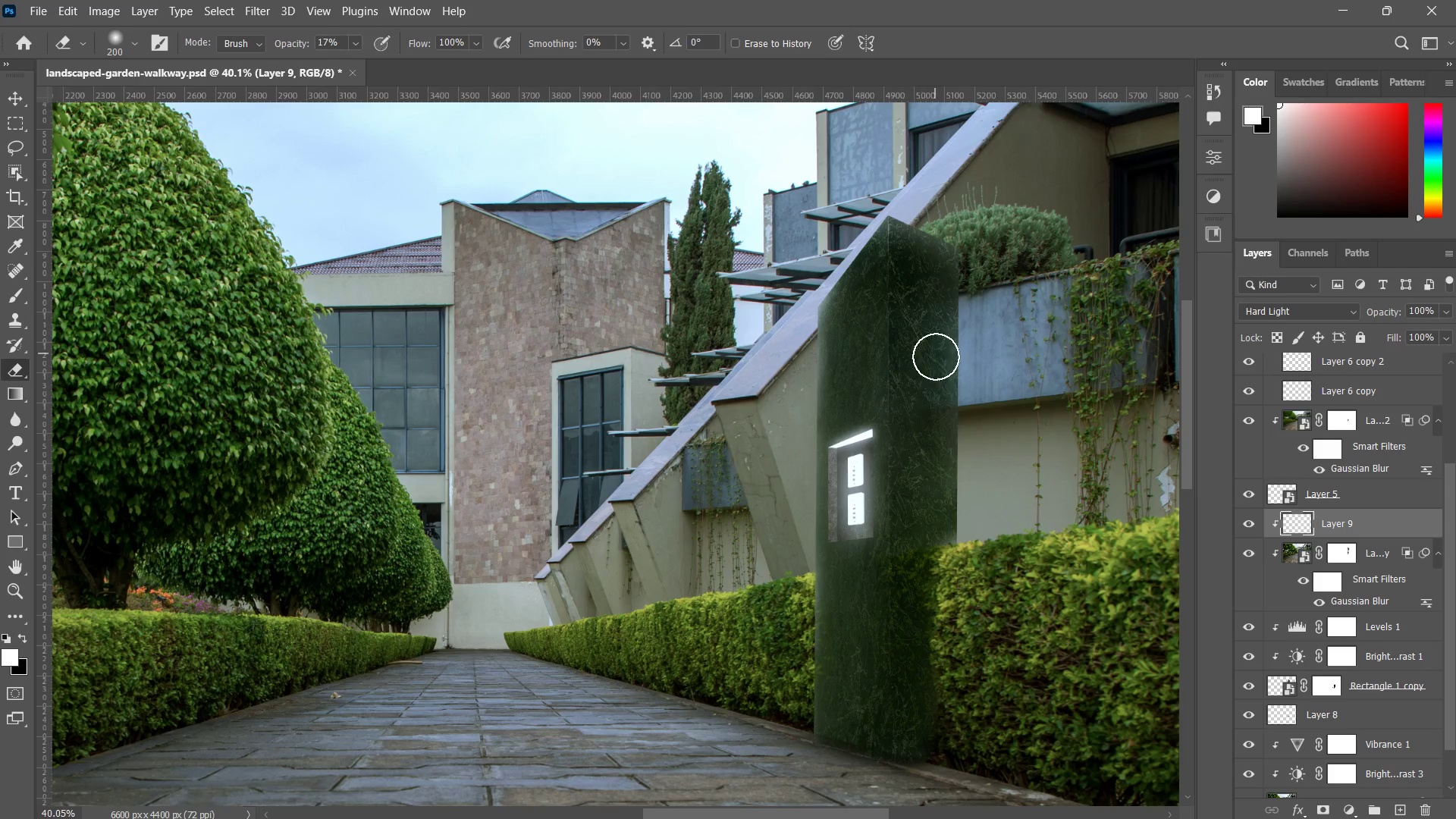 
left_click_drag(start_coordinate=[939, 403], to_coordinate=[952, 529])
 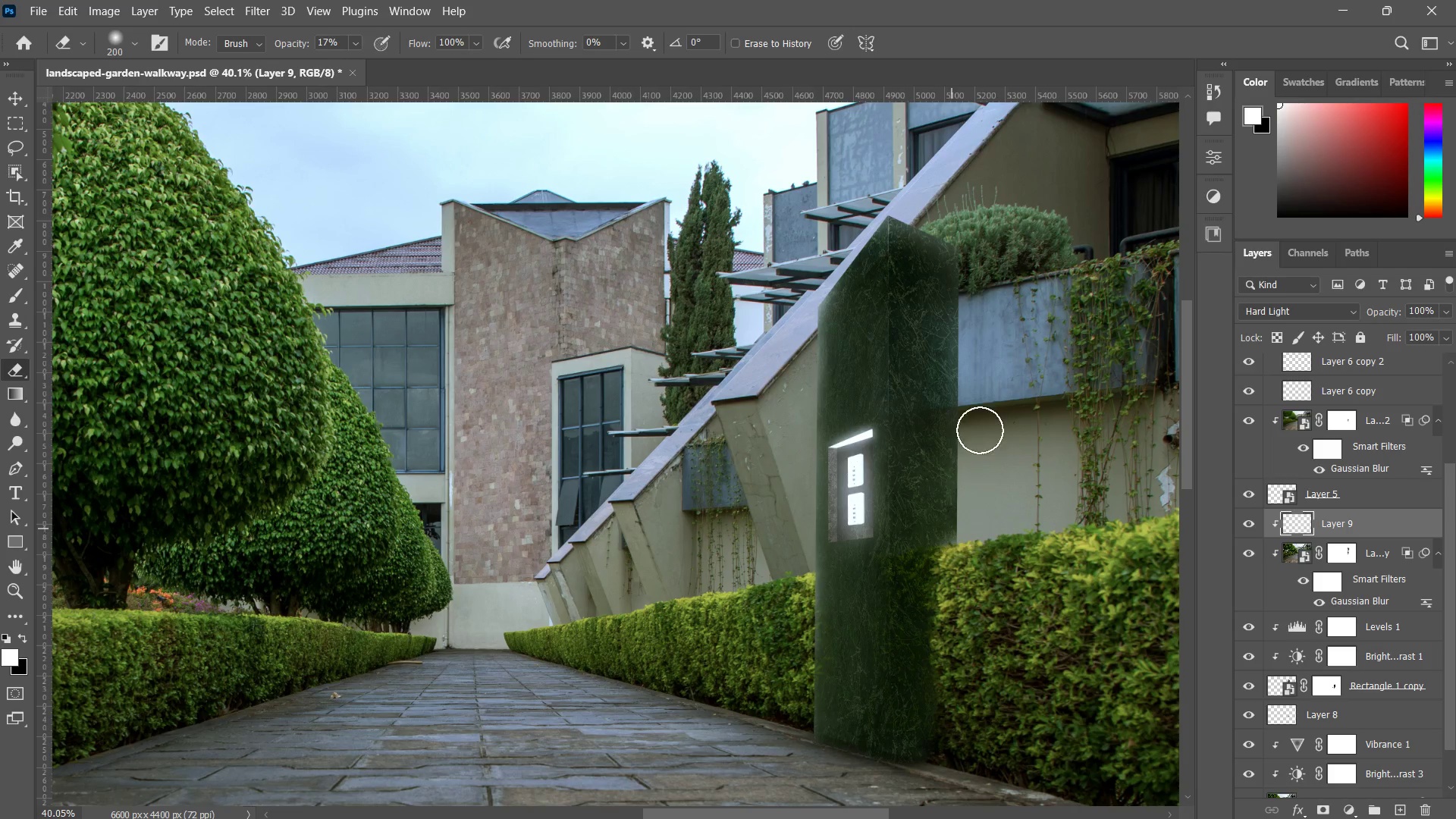 
left_click_drag(start_coordinate=[980, 446], to_coordinate=[1008, 575])
 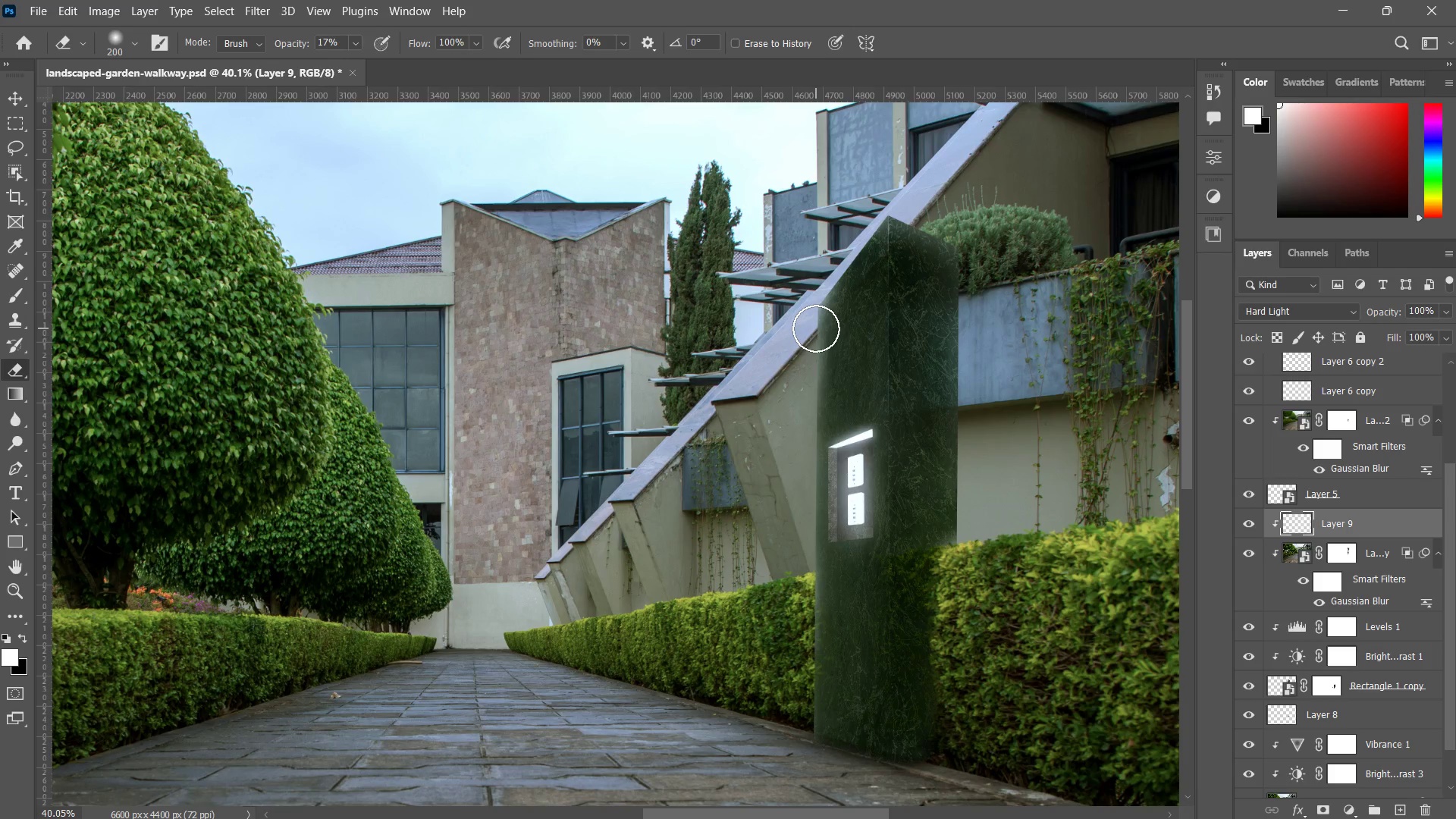 
type(be)
 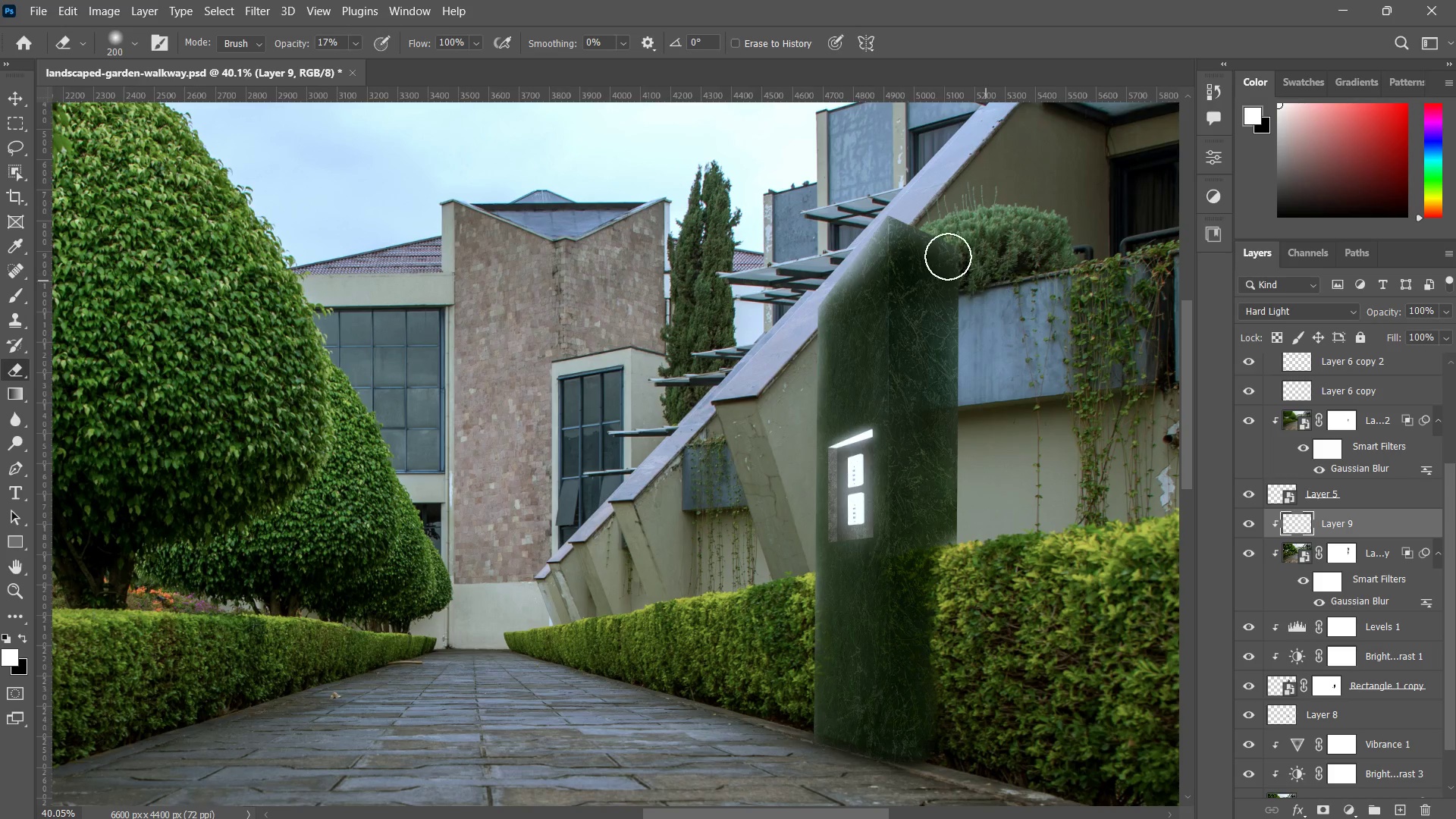 
left_click_drag(start_coordinate=[846, 227], to_coordinate=[799, 297])
 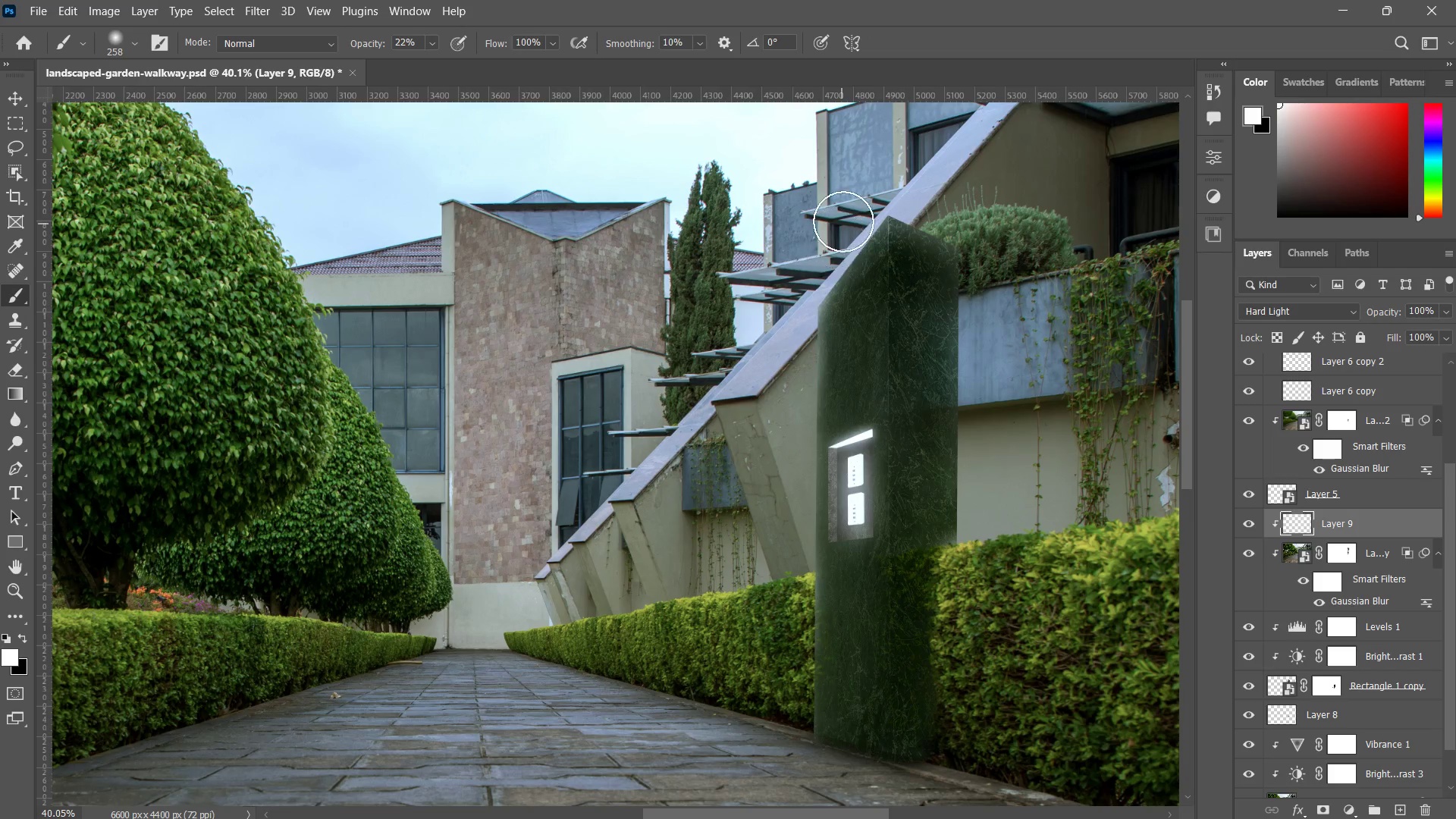 
left_click_drag(start_coordinate=[844, 221], to_coordinate=[791, 289])
 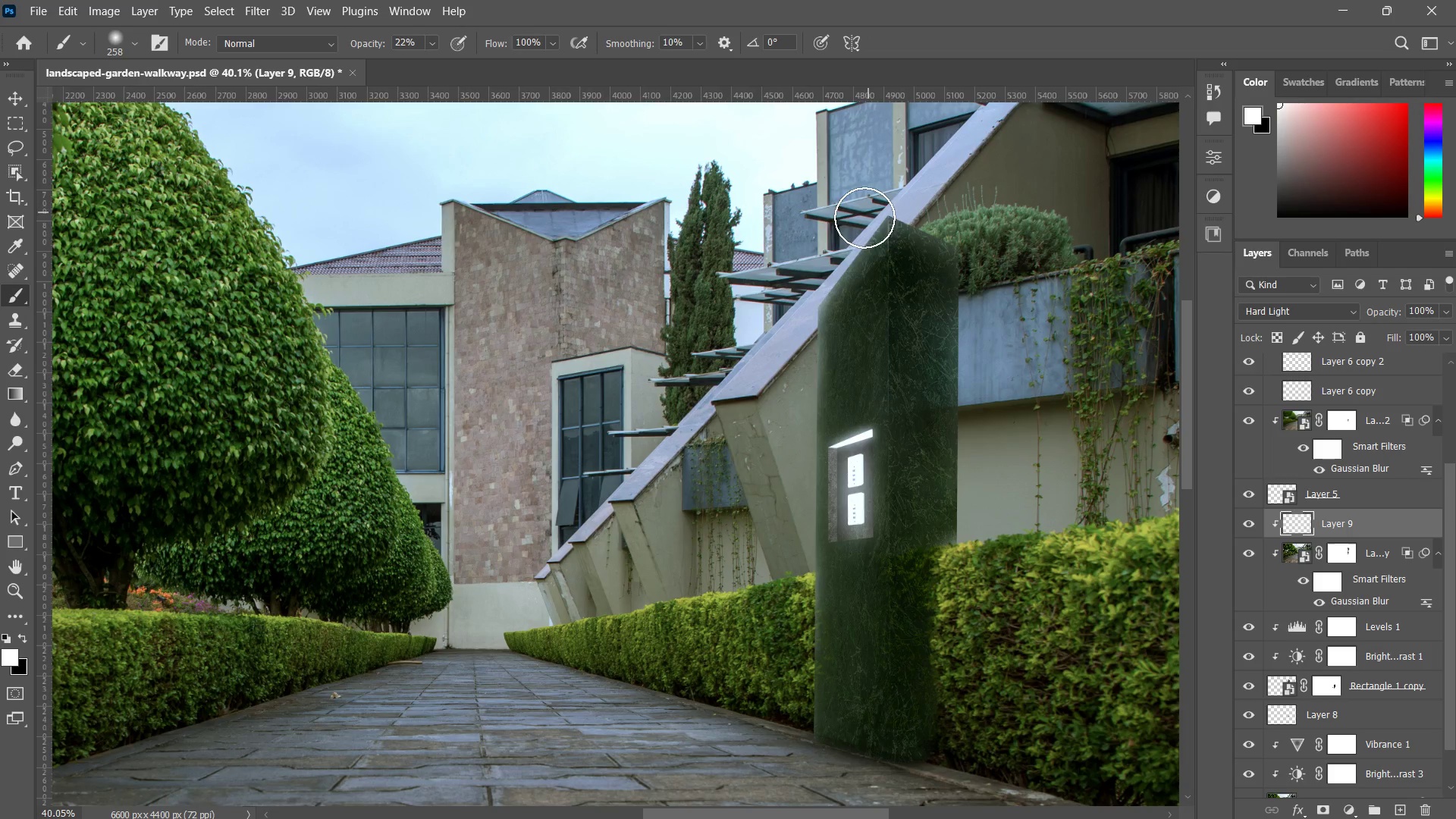 
left_click_drag(start_coordinate=[868, 212], to_coordinate=[817, 268])
 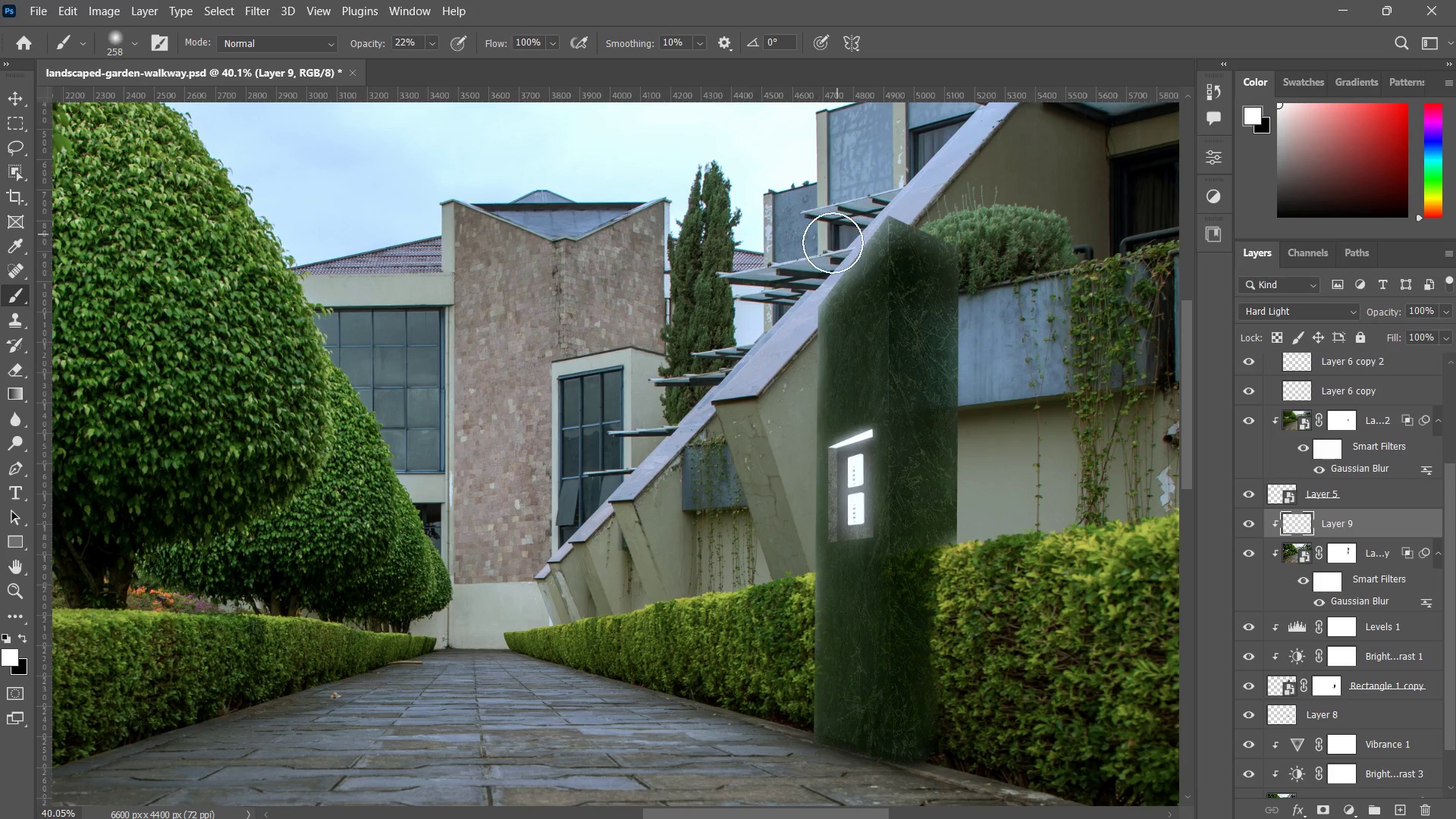 
left_click_drag(start_coordinate=[840, 226], to_coordinate=[795, 290])
 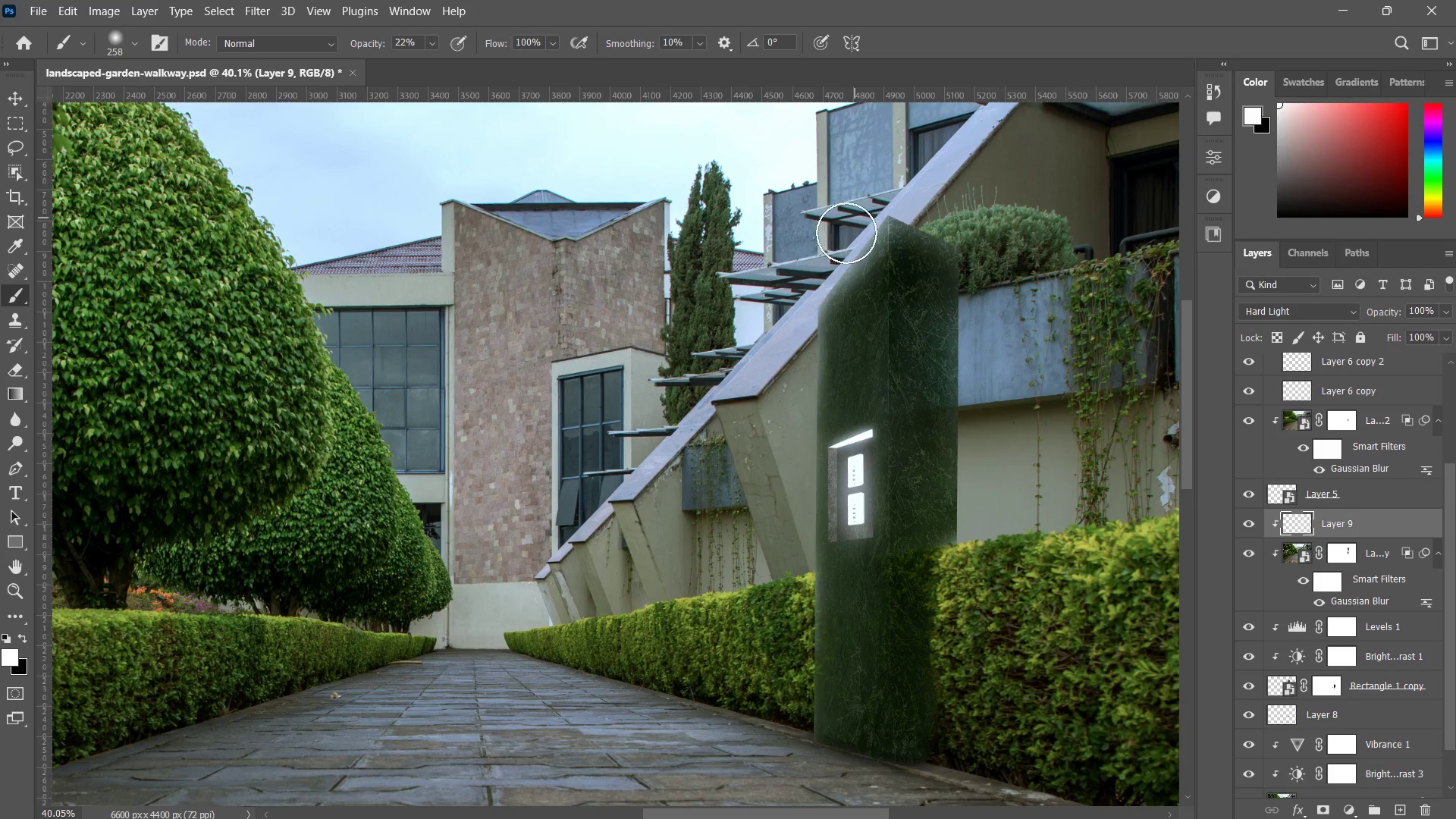 
left_click_drag(start_coordinate=[855, 218], to_coordinate=[780, 305])
 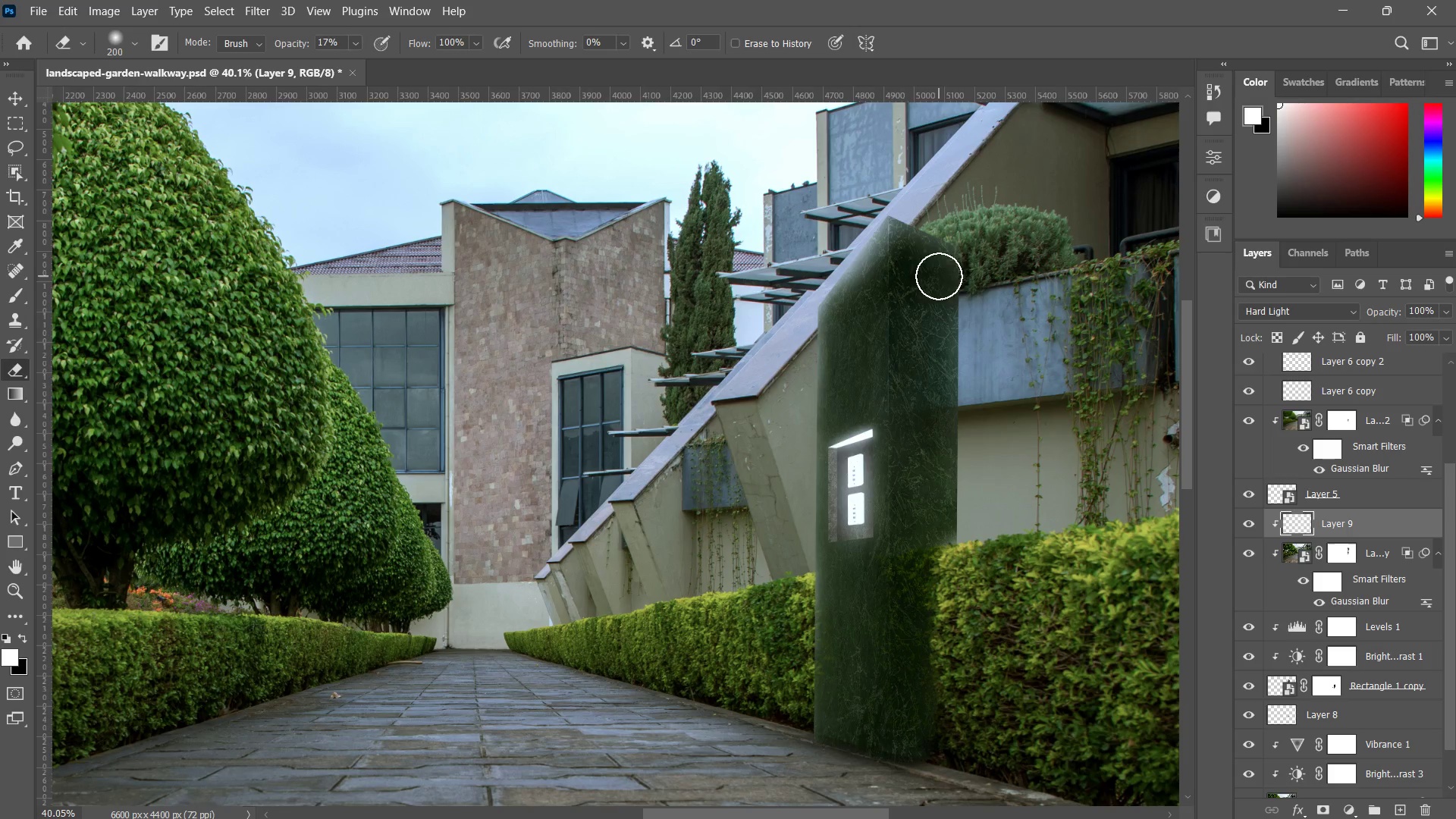 
left_click_drag(start_coordinate=[927, 271], to_coordinate=[986, 282])
 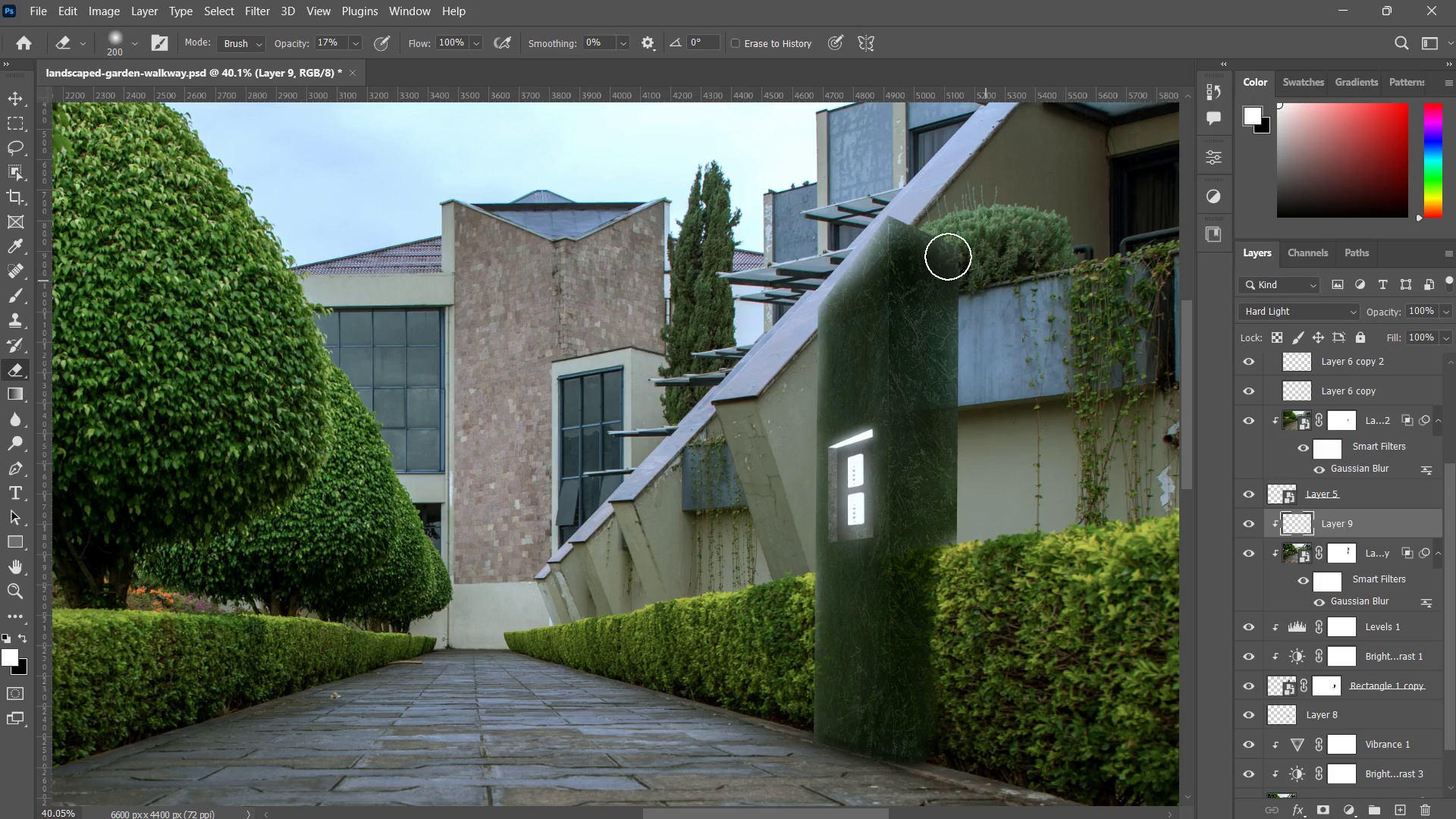 
left_click_drag(start_coordinate=[948, 256], to_coordinate=[890, 271])
 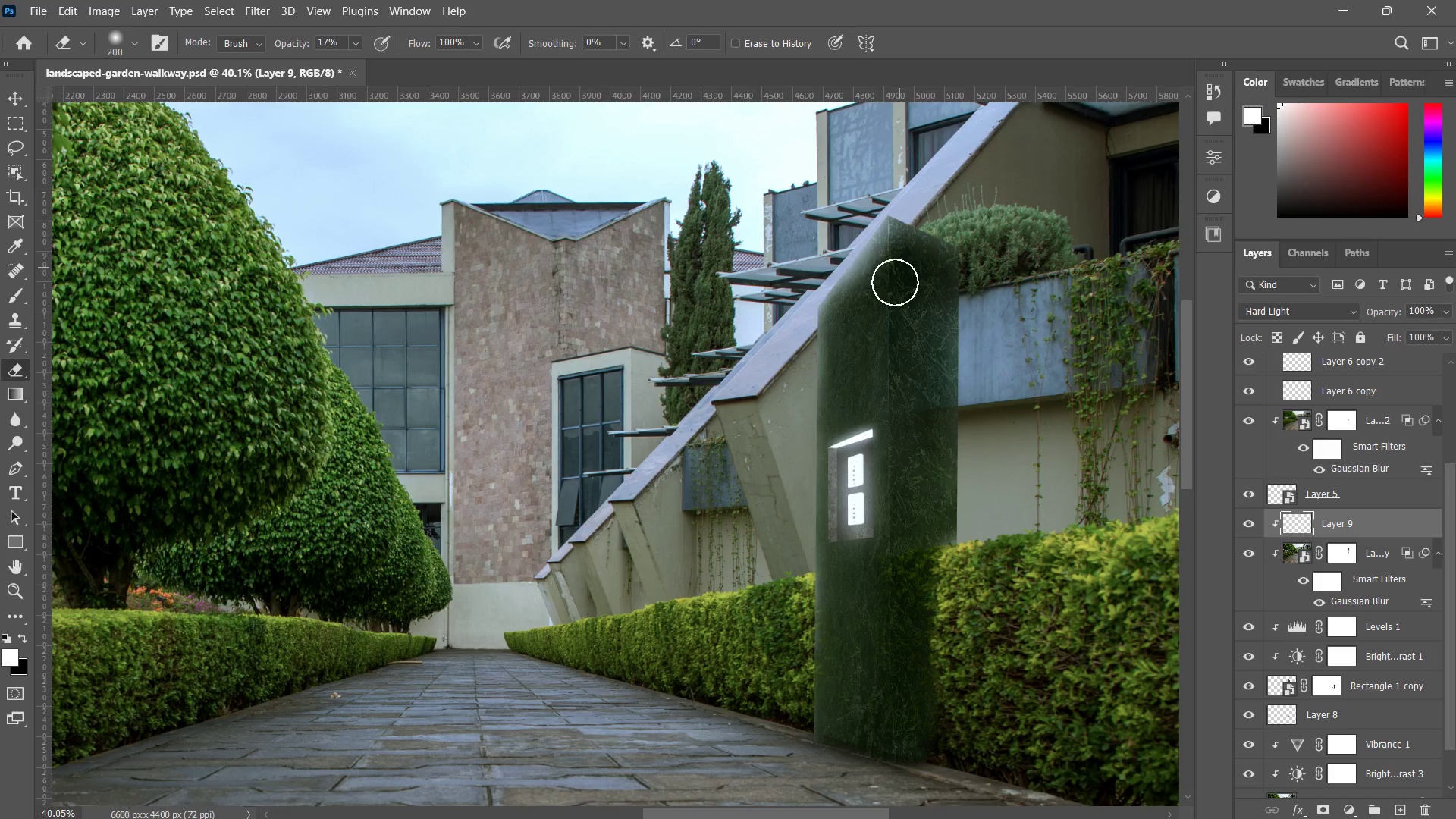 
left_click_drag(start_coordinate=[899, 265], to_coordinate=[867, 315])
 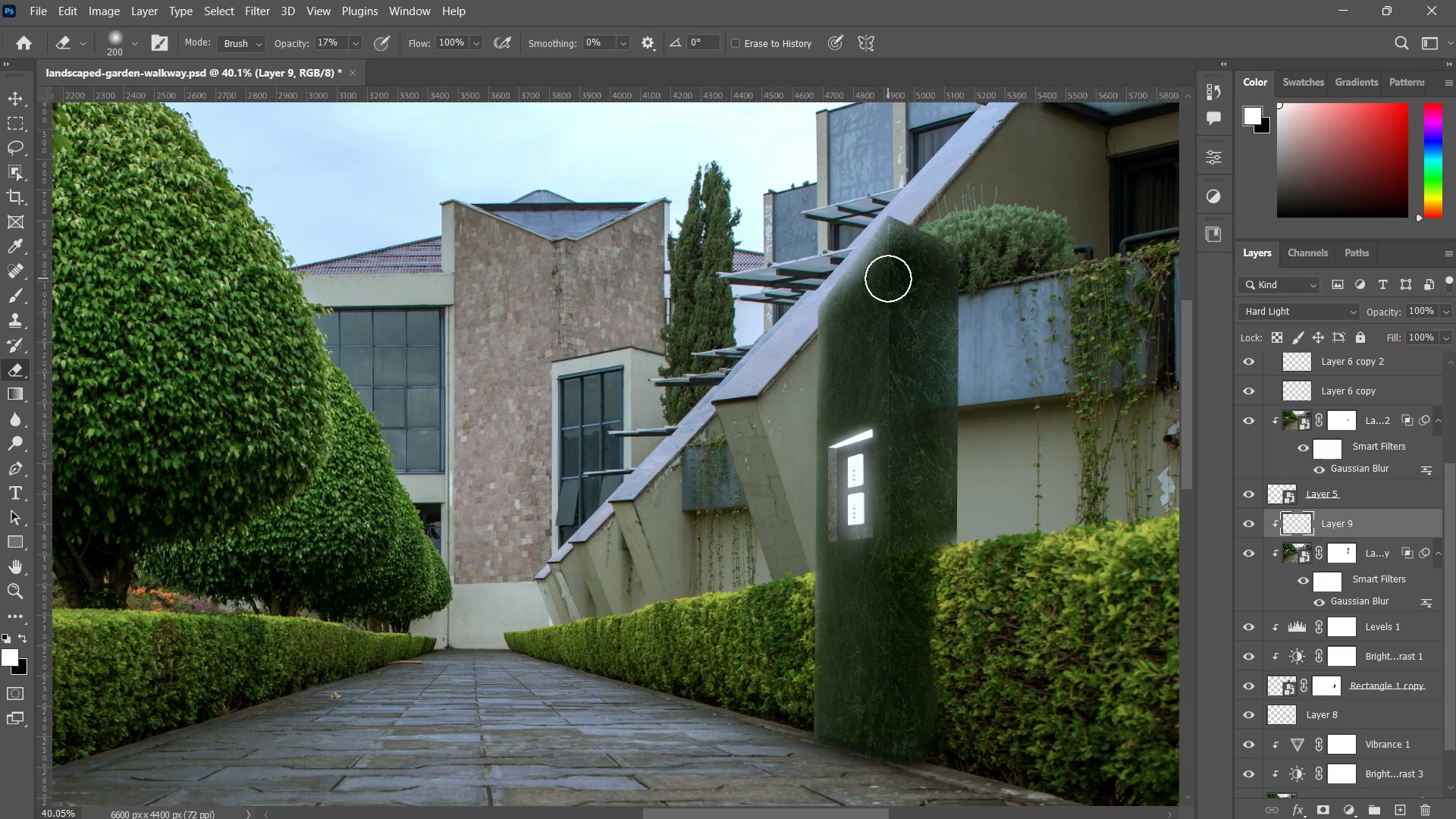 
left_click_drag(start_coordinate=[888, 278], to_coordinate=[849, 322])
 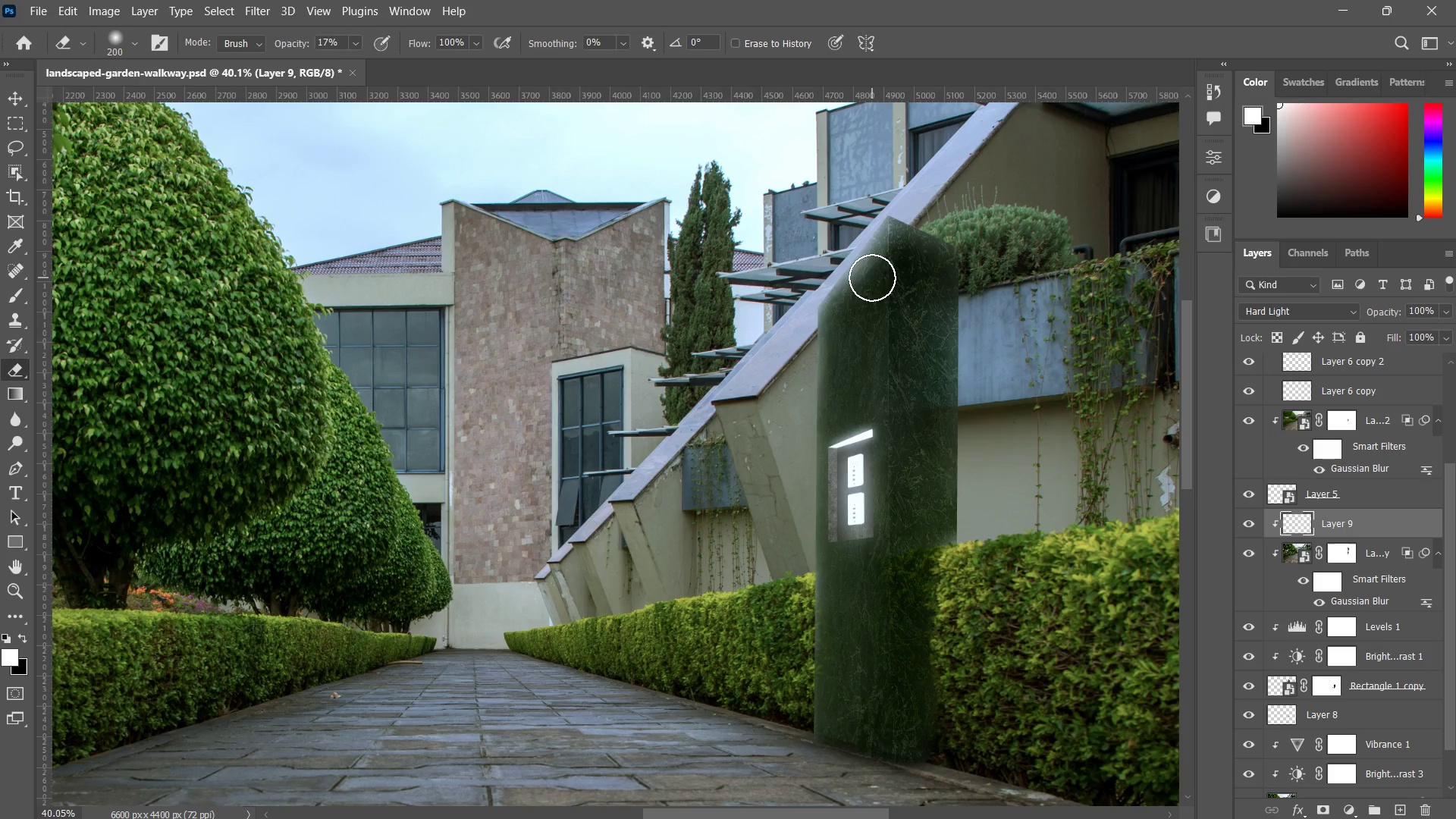 
left_click_drag(start_coordinate=[872, 280], to_coordinate=[835, 335])
 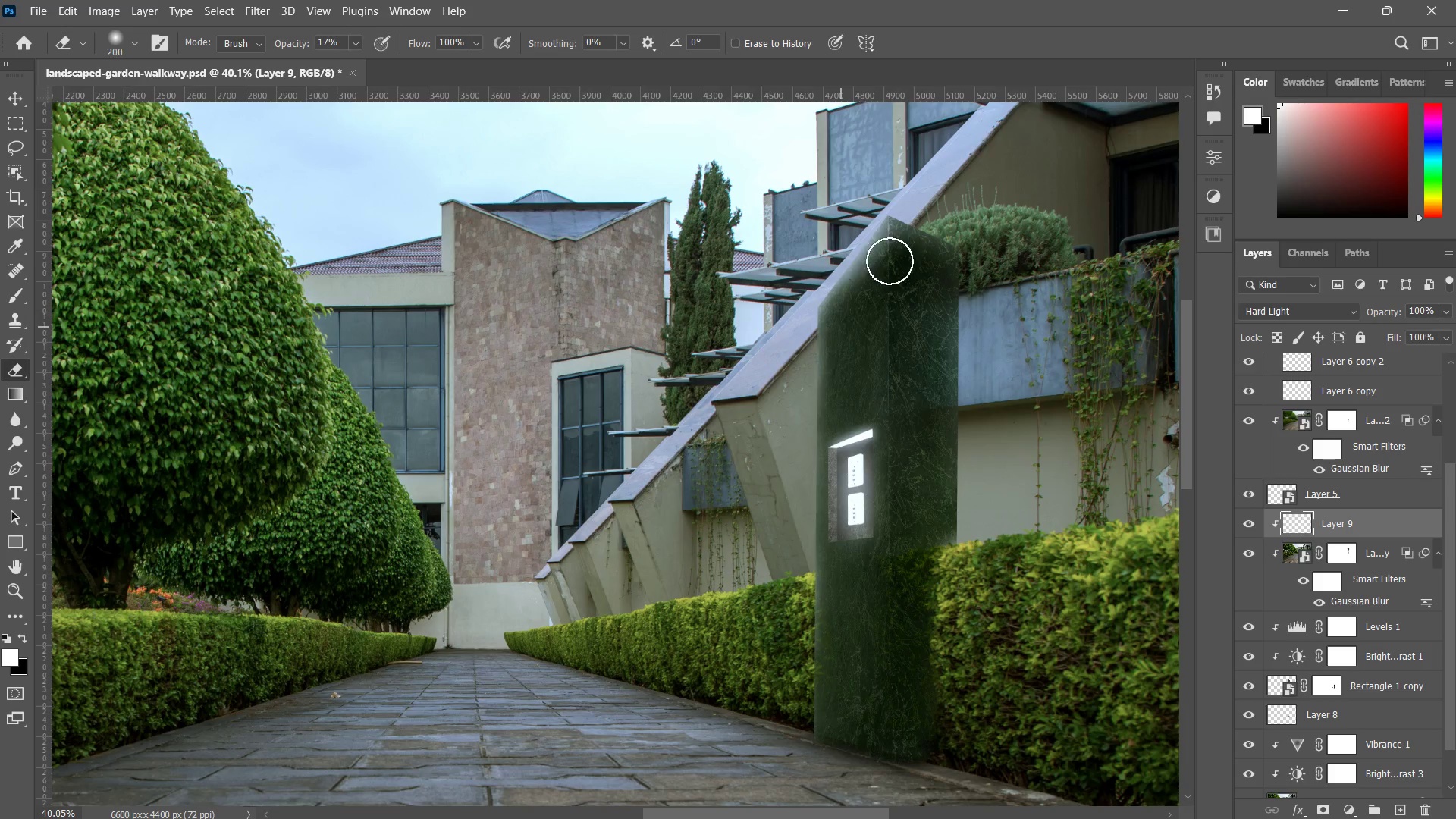 
left_click_drag(start_coordinate=[890, 262], to_coordinate=[837, 312])
 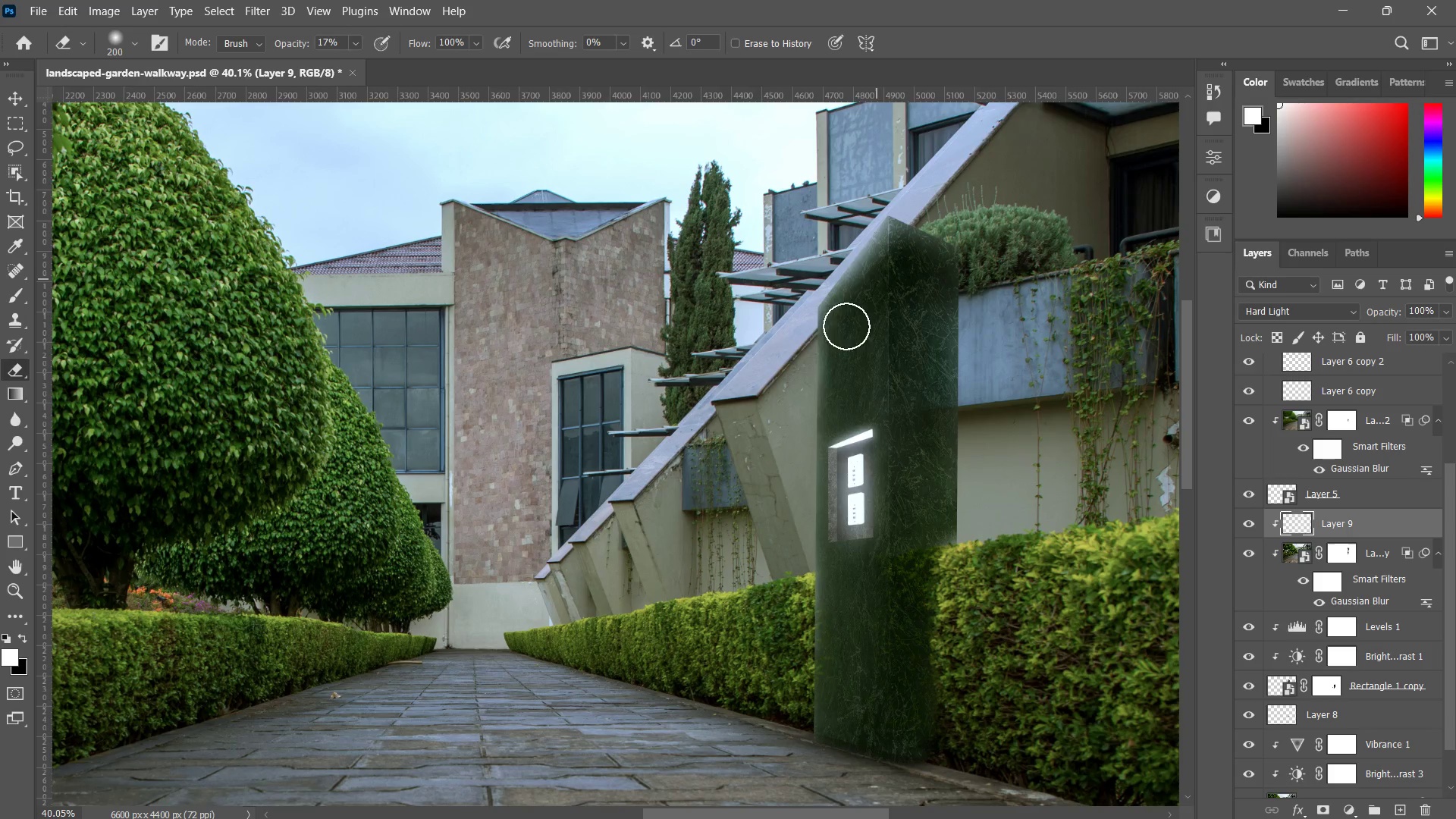 
left_click_drag(start_coordinate=[885, 268], to_coordinate=[827, 351])
 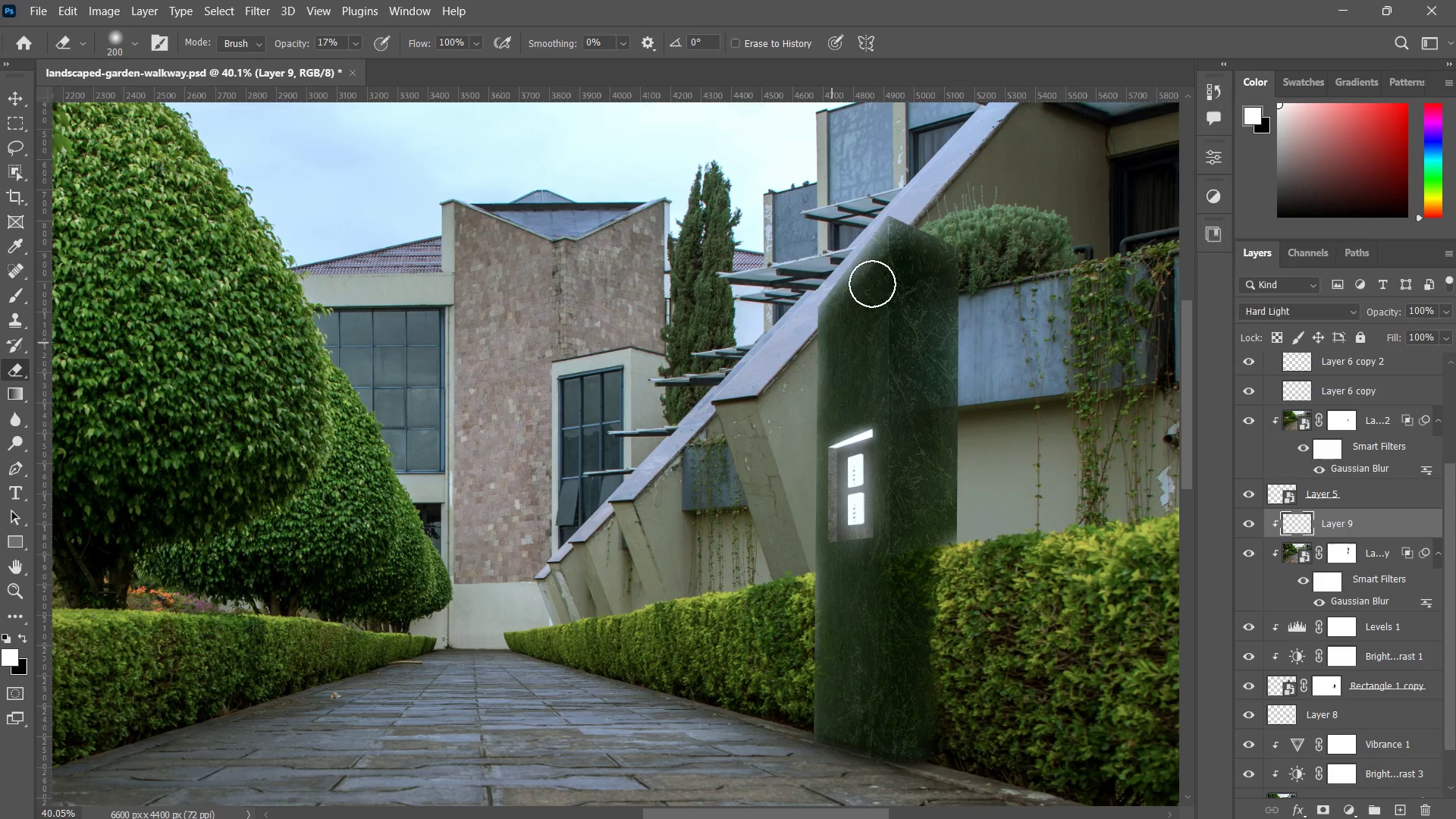 
left_click_drag(start_coordinate=[872, 286], to_coordinate=[818, 370])
 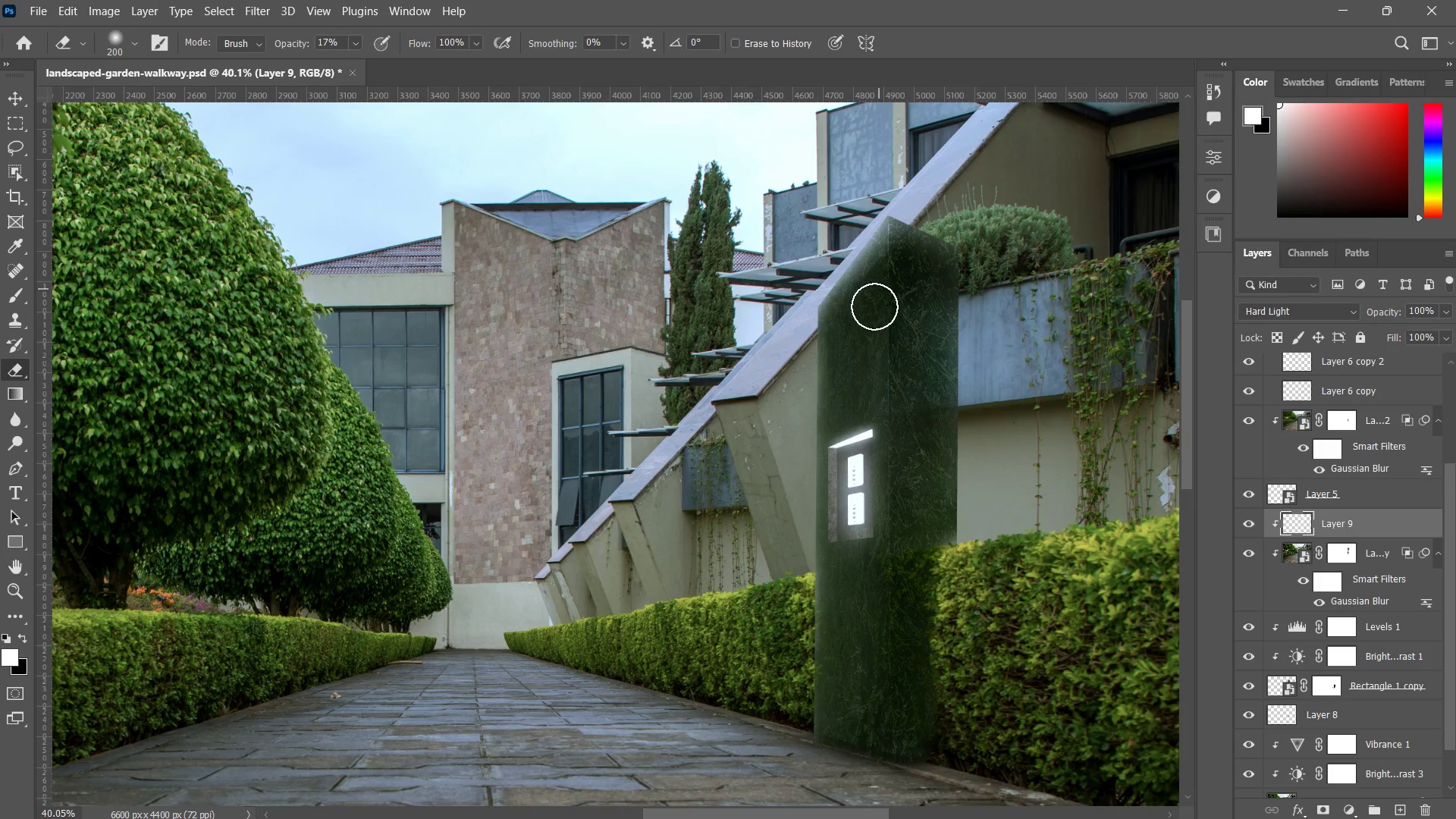 
left_click_drag(start_coordinate=[876, 300], to_coordinate=[852, 389])
 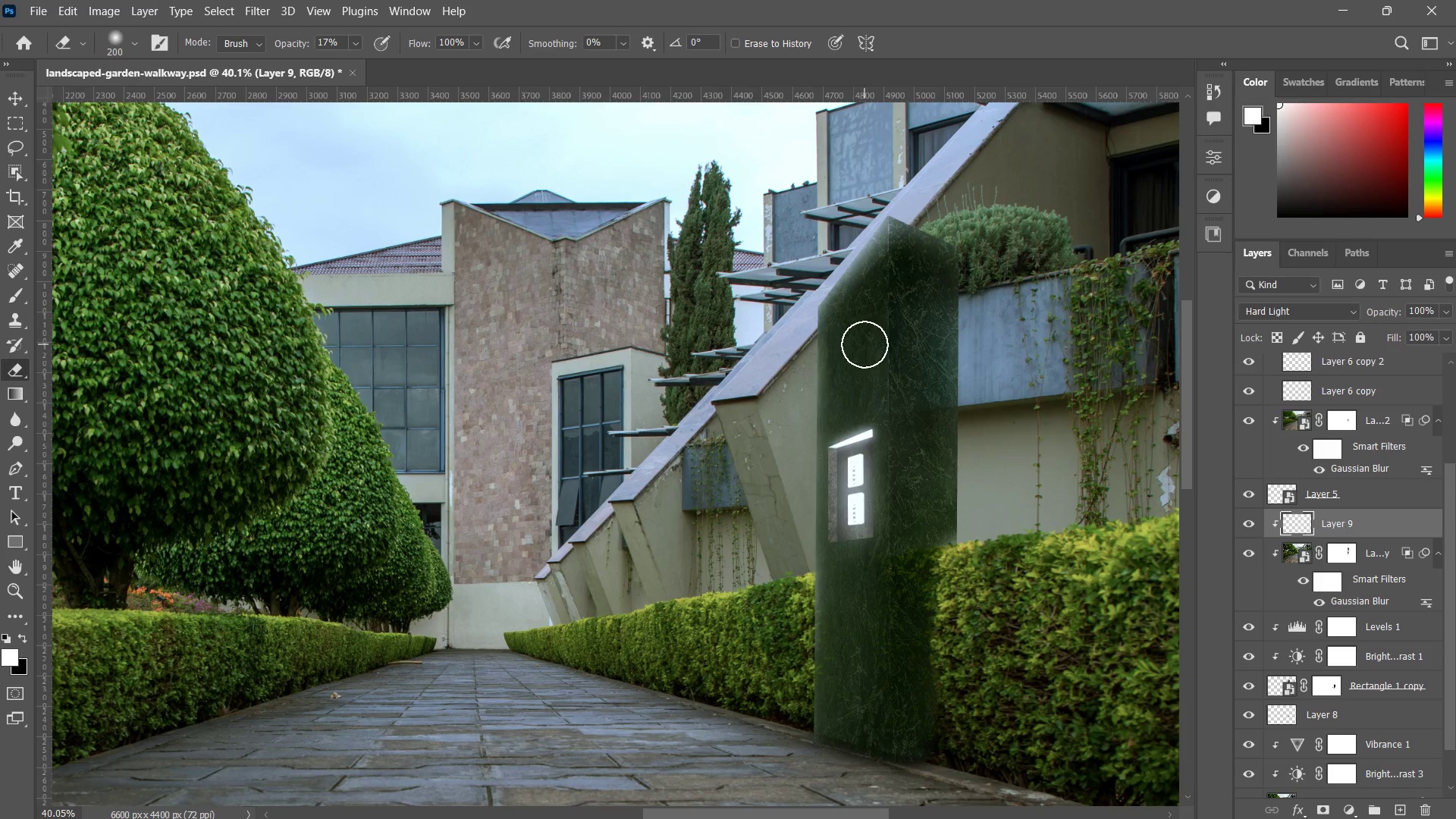 
left_click_drag(start_coordinate=[864, 349], to_coordinate=[844, 420])
 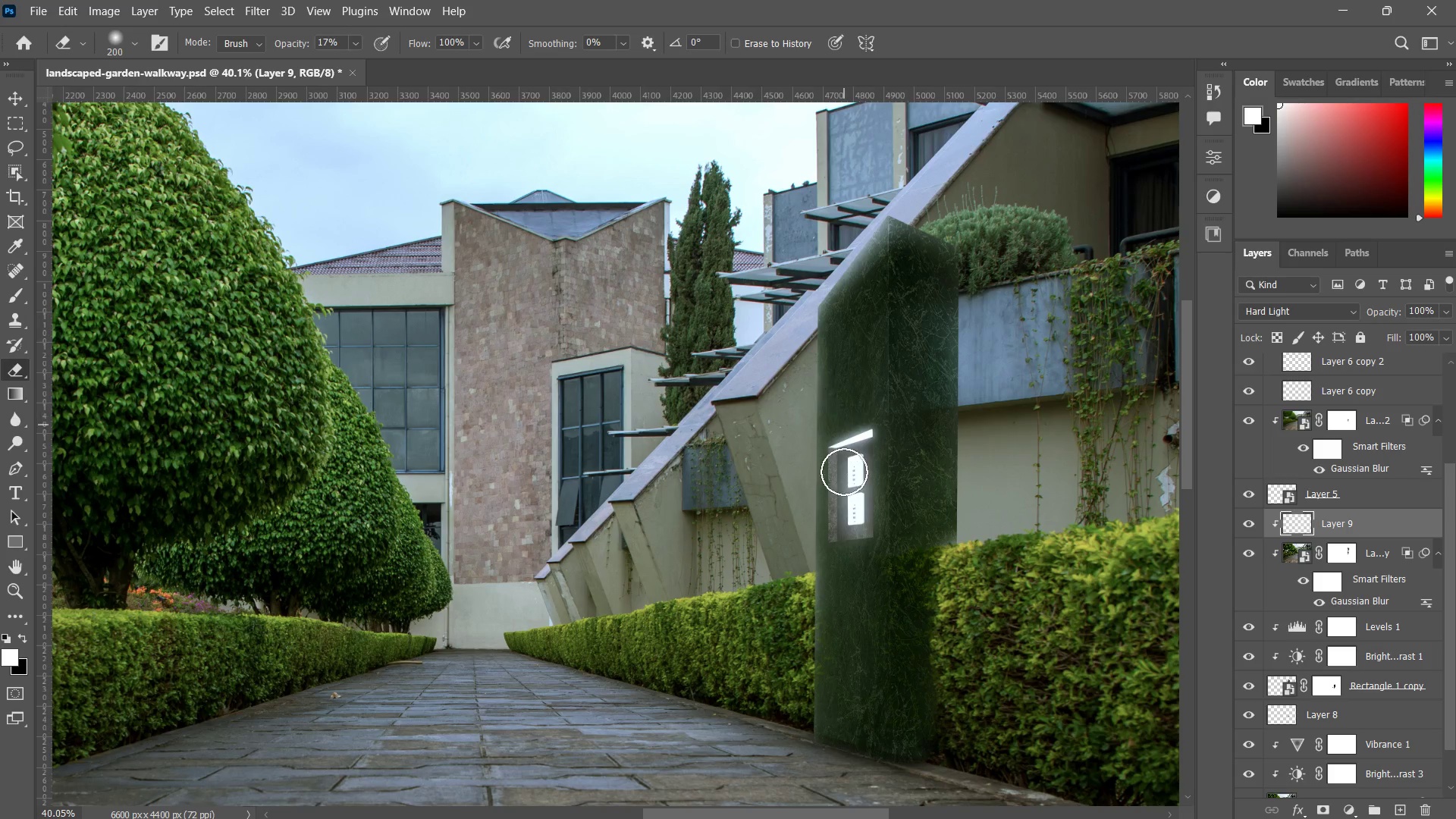 
left_click_drag(start_coordinate=[844, 418], to_coordinate=[847, 510])
 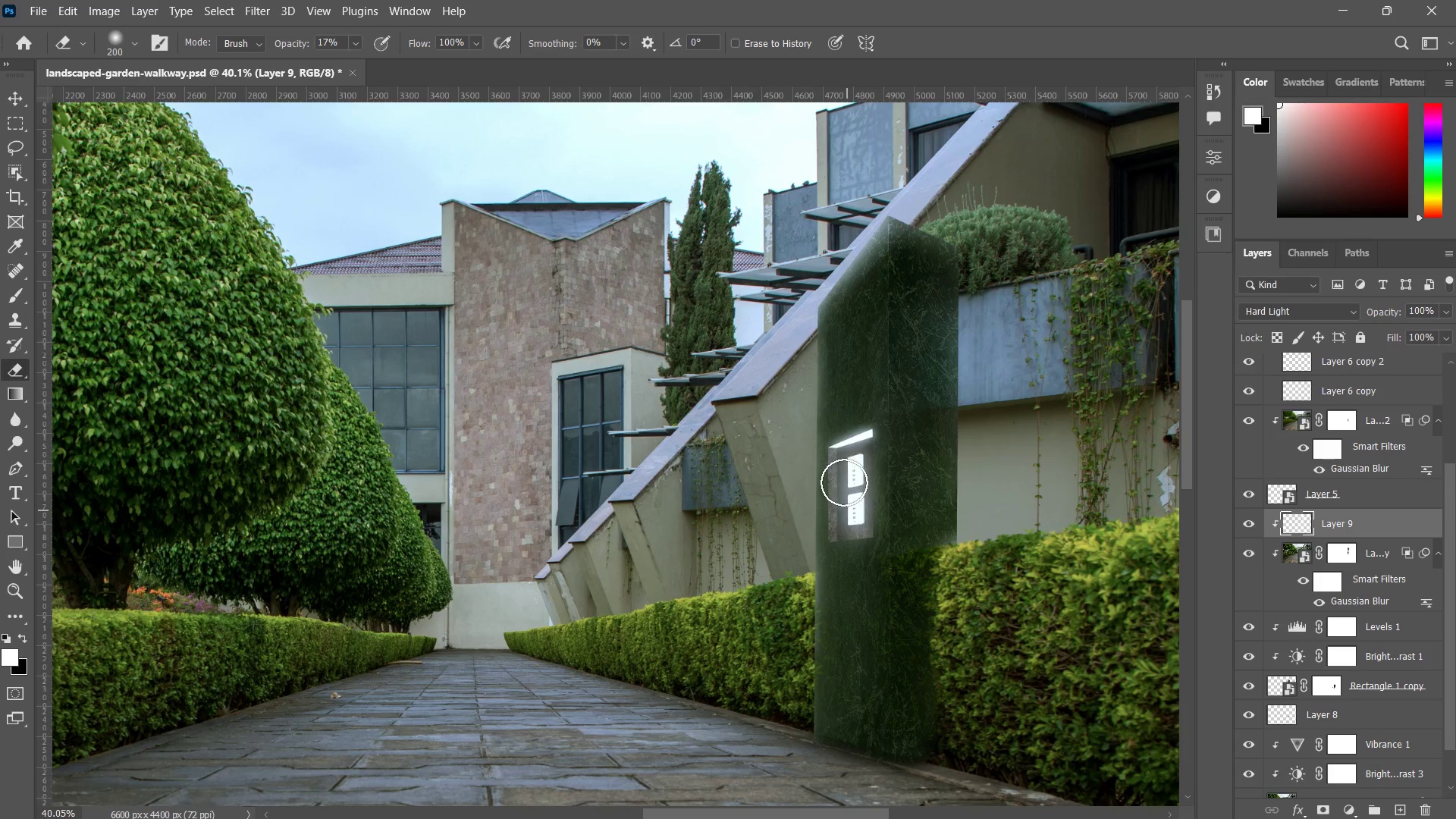 
left_click_drag(start_coordinate=[847, 464], to_coordinate=[839, 596])
 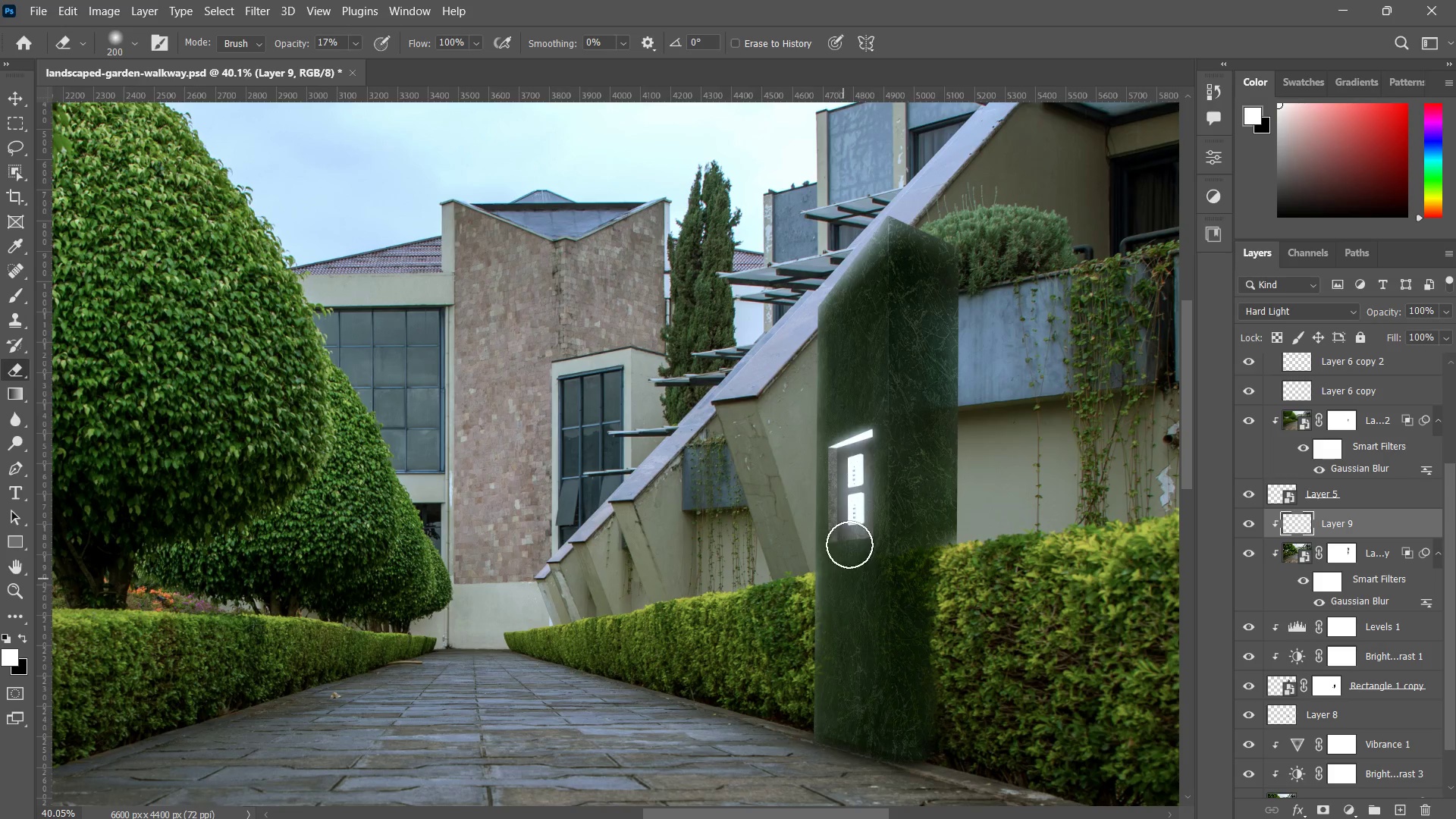 
left_click_drag(start_coordinate=[849, 551], to_coordinate=[863, 670])
 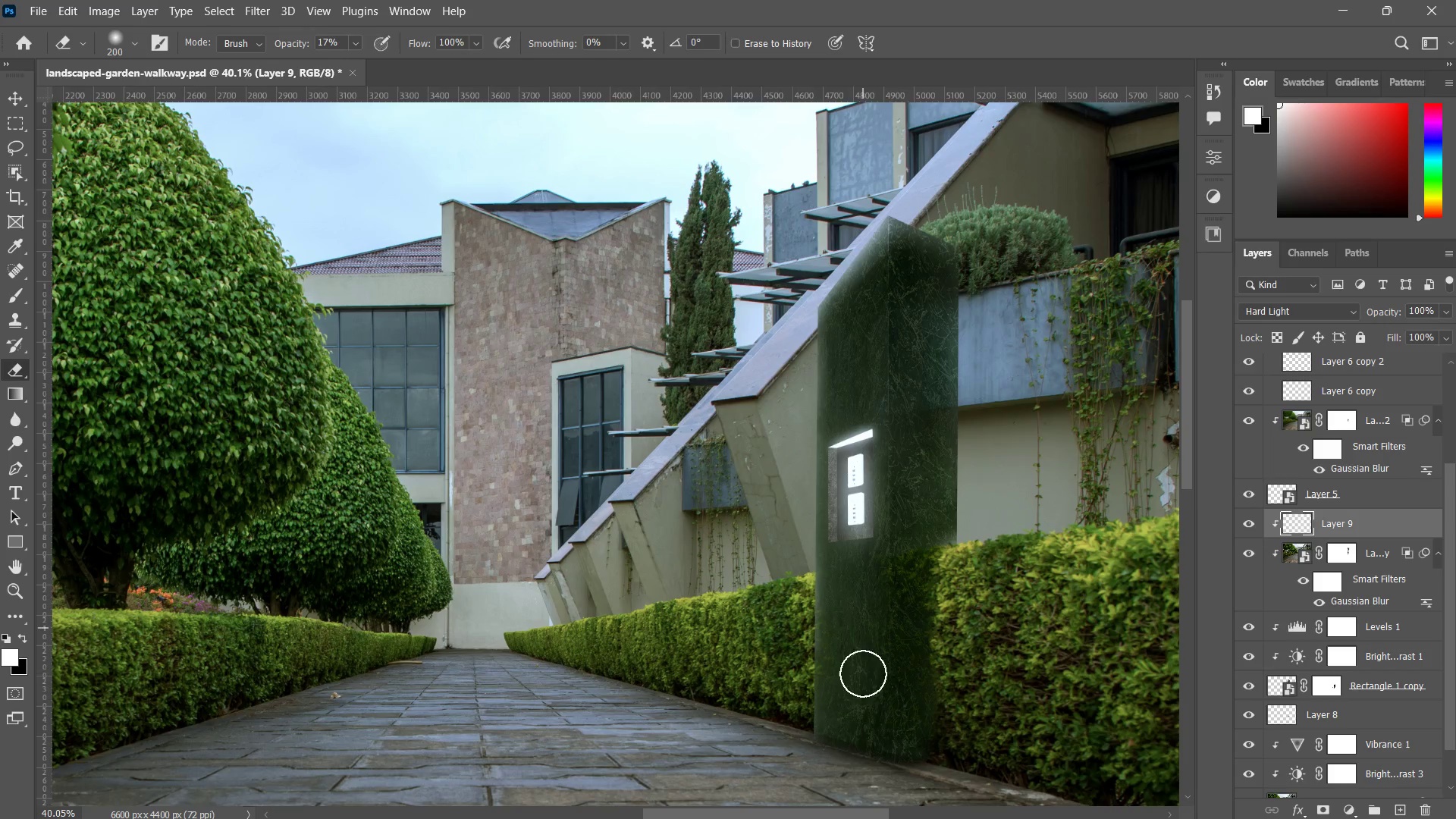 
left_click_drag(start_coordinate=[863, 621], to_coordinate=[861, 664])
 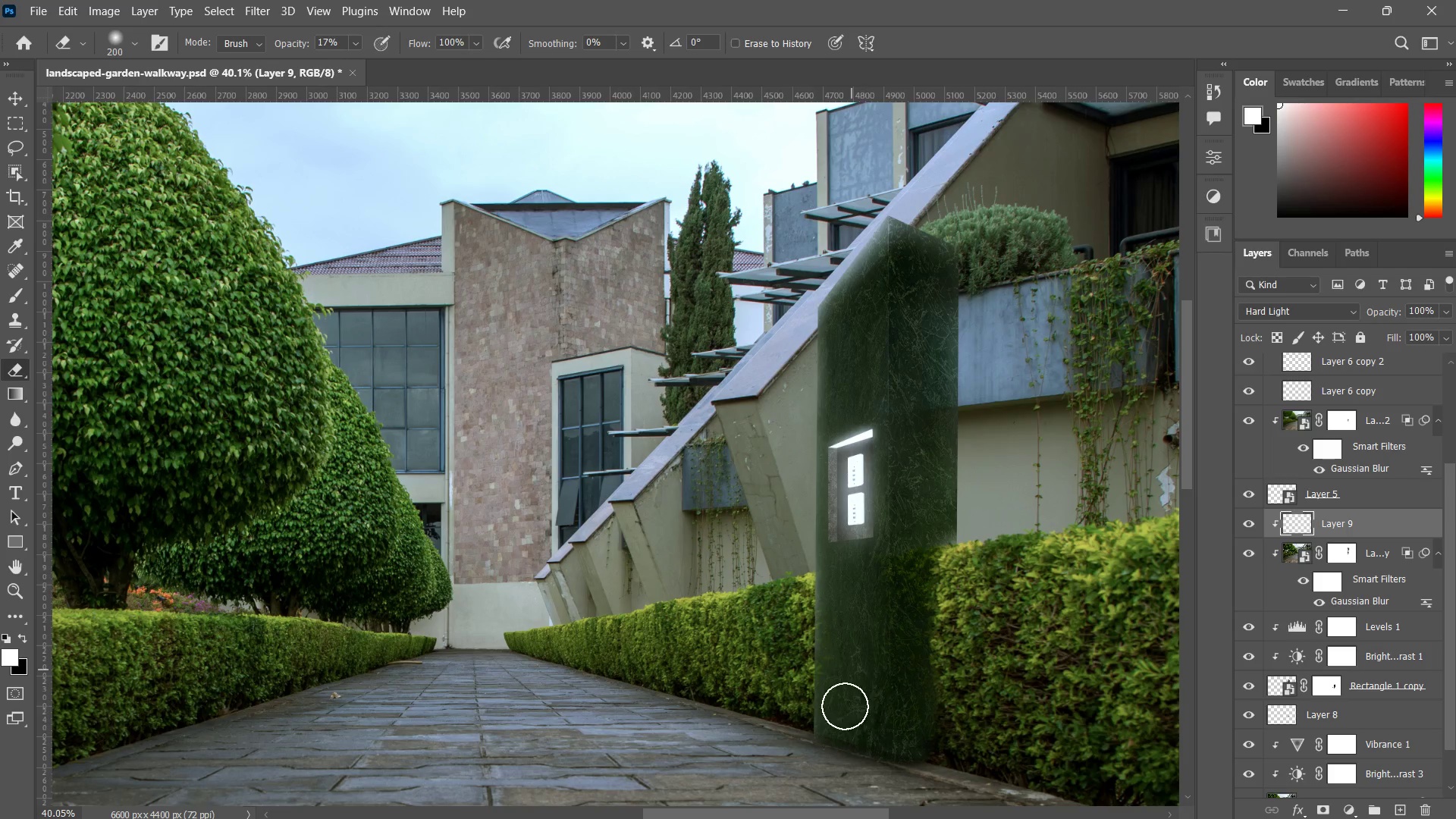 
left_click_drag(start_coordinate=[852, 632], to_coordinate=[843, 686])
 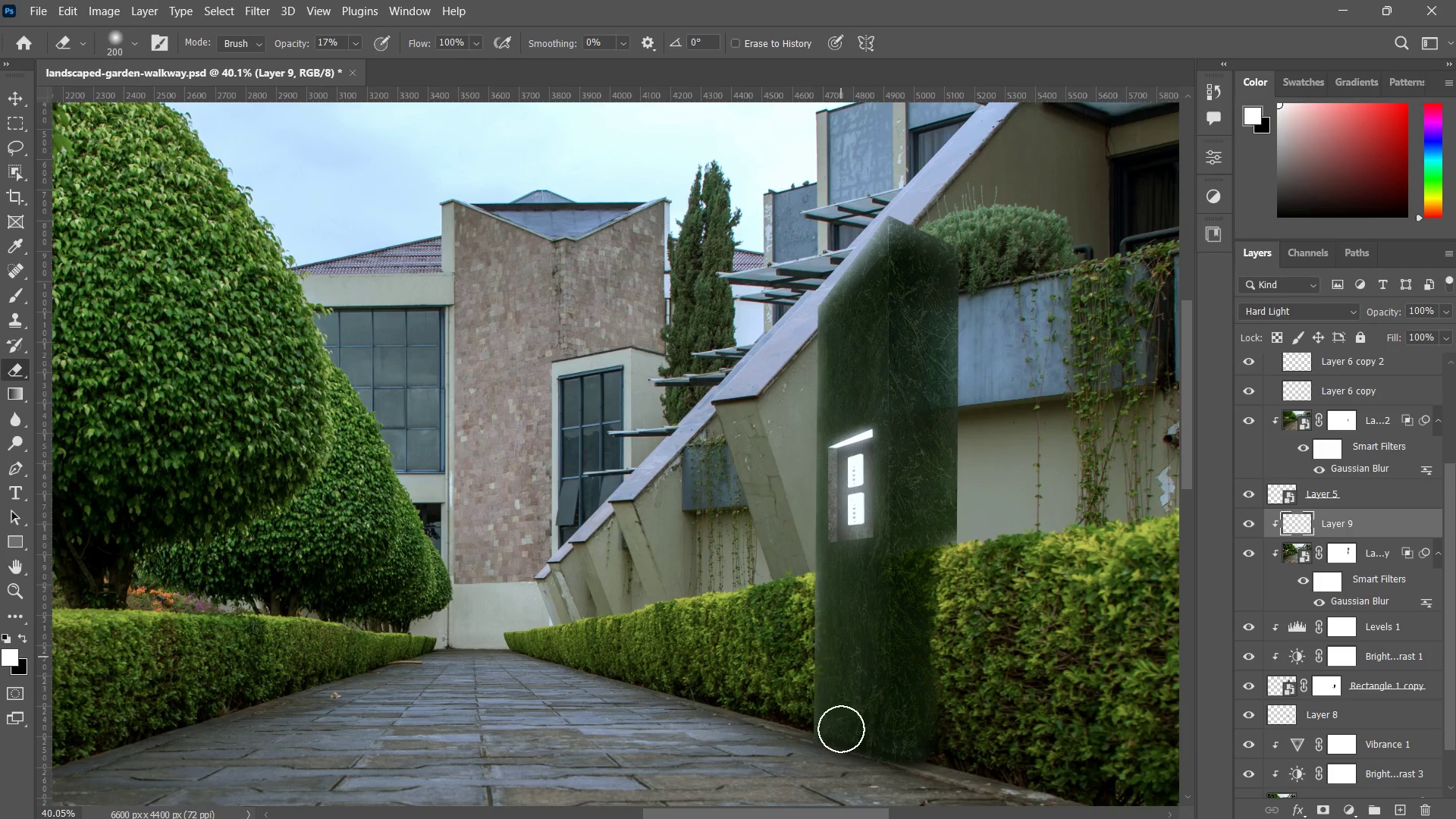 
left_click_drag(start_coordinate=[842, 643], to_coordinate=[841, 710])
 